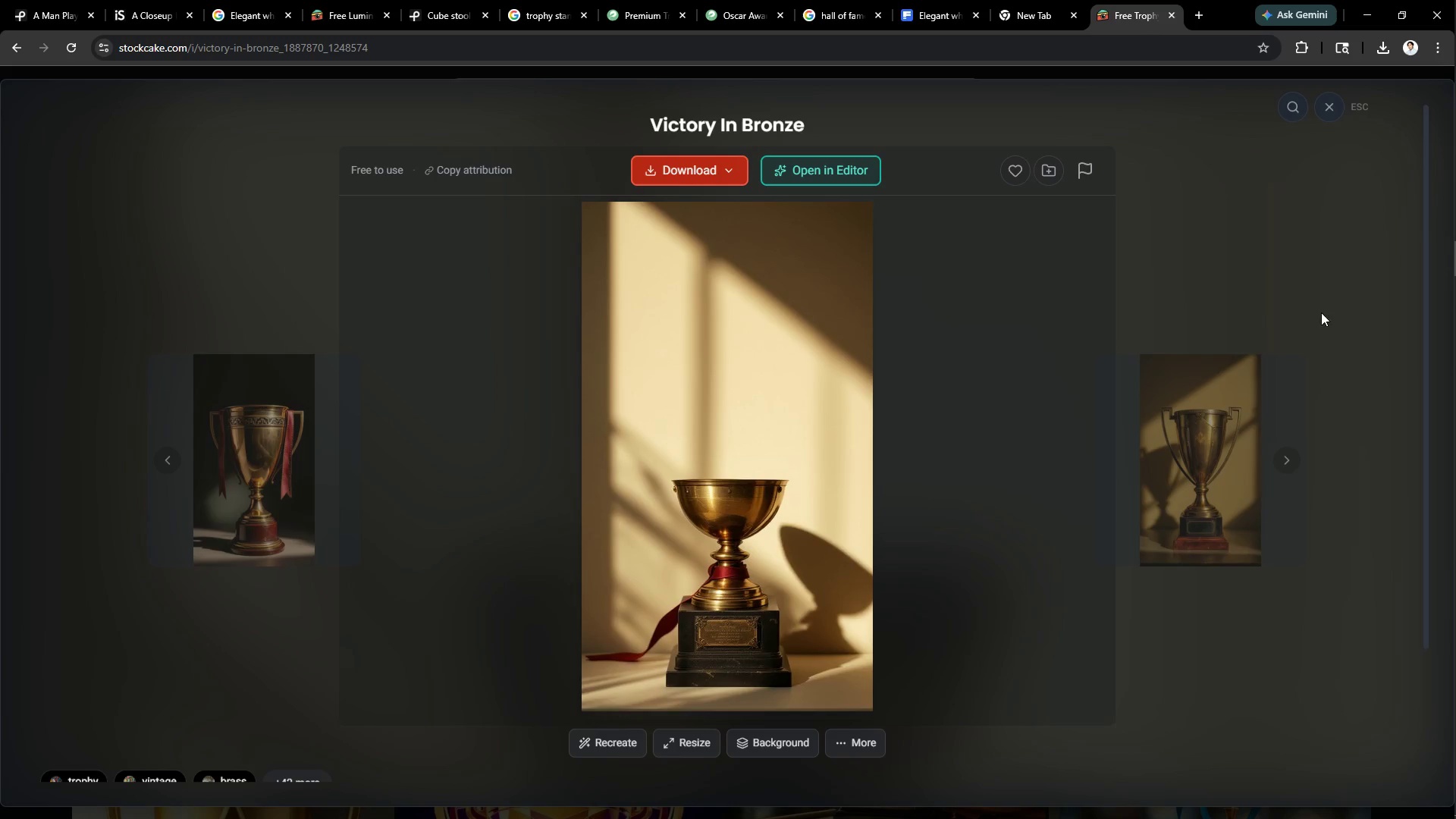 
left_click([1315, 275])
 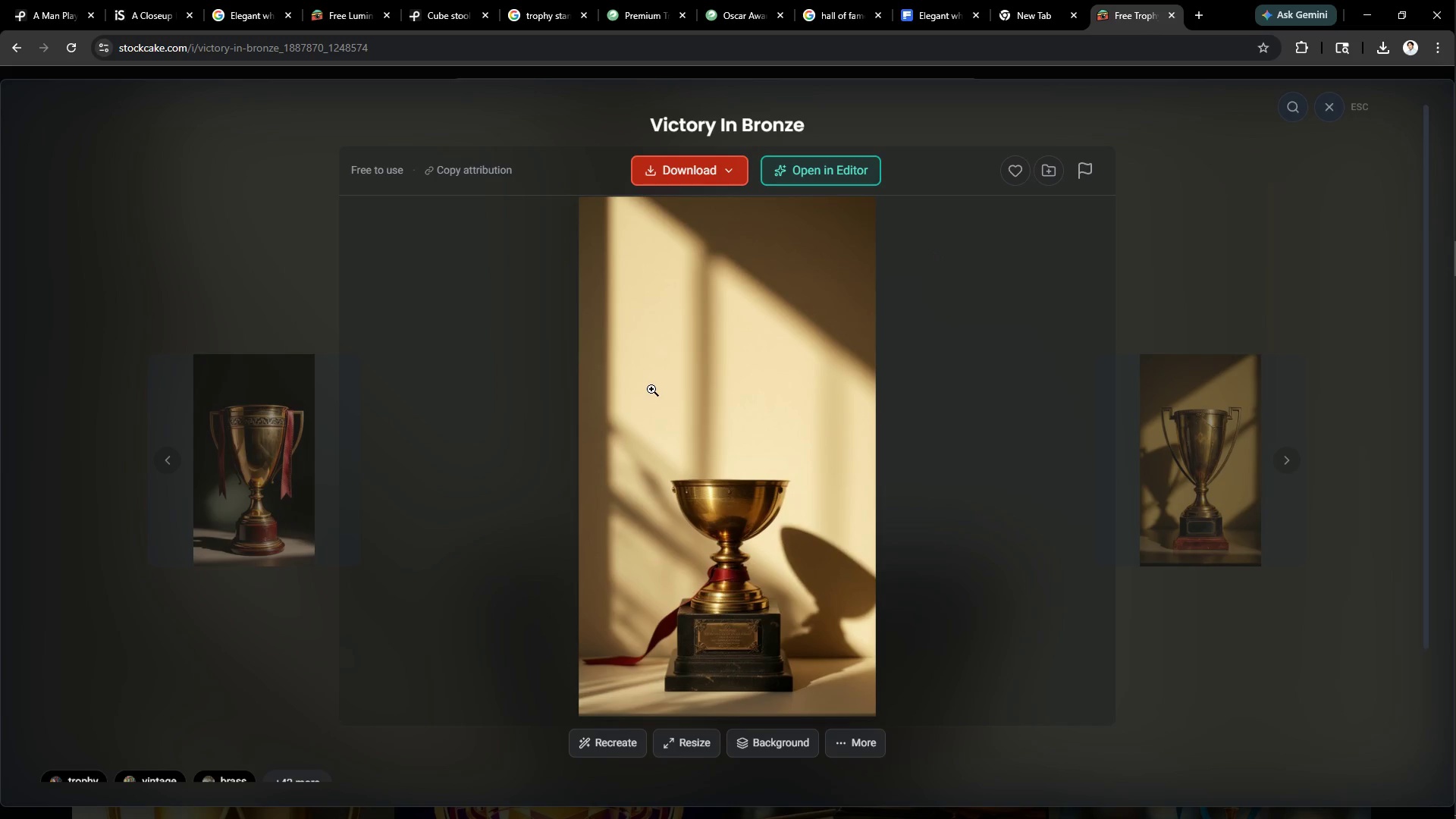 
wait(6.45)
 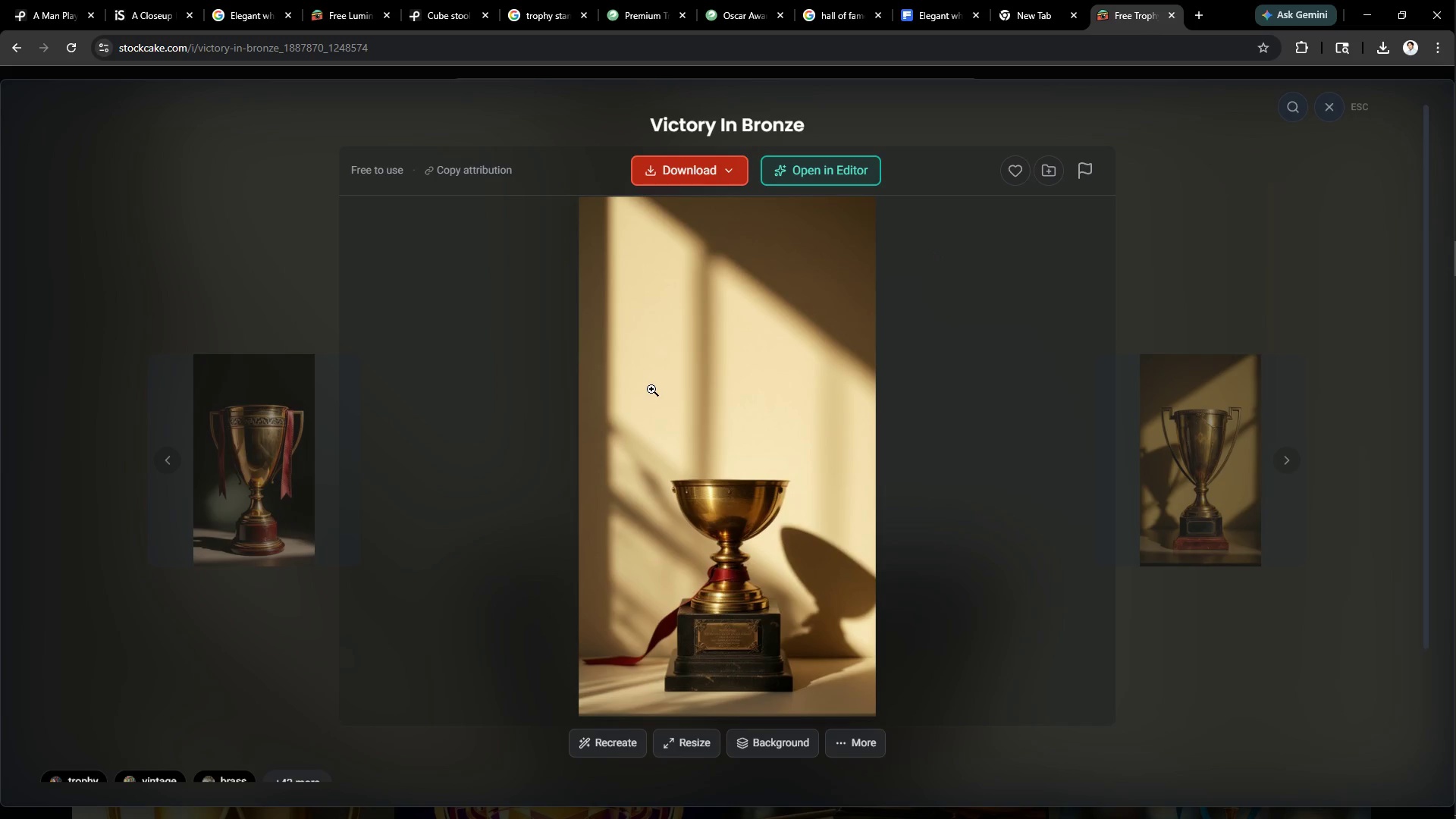 
left_click([1365, 13])
 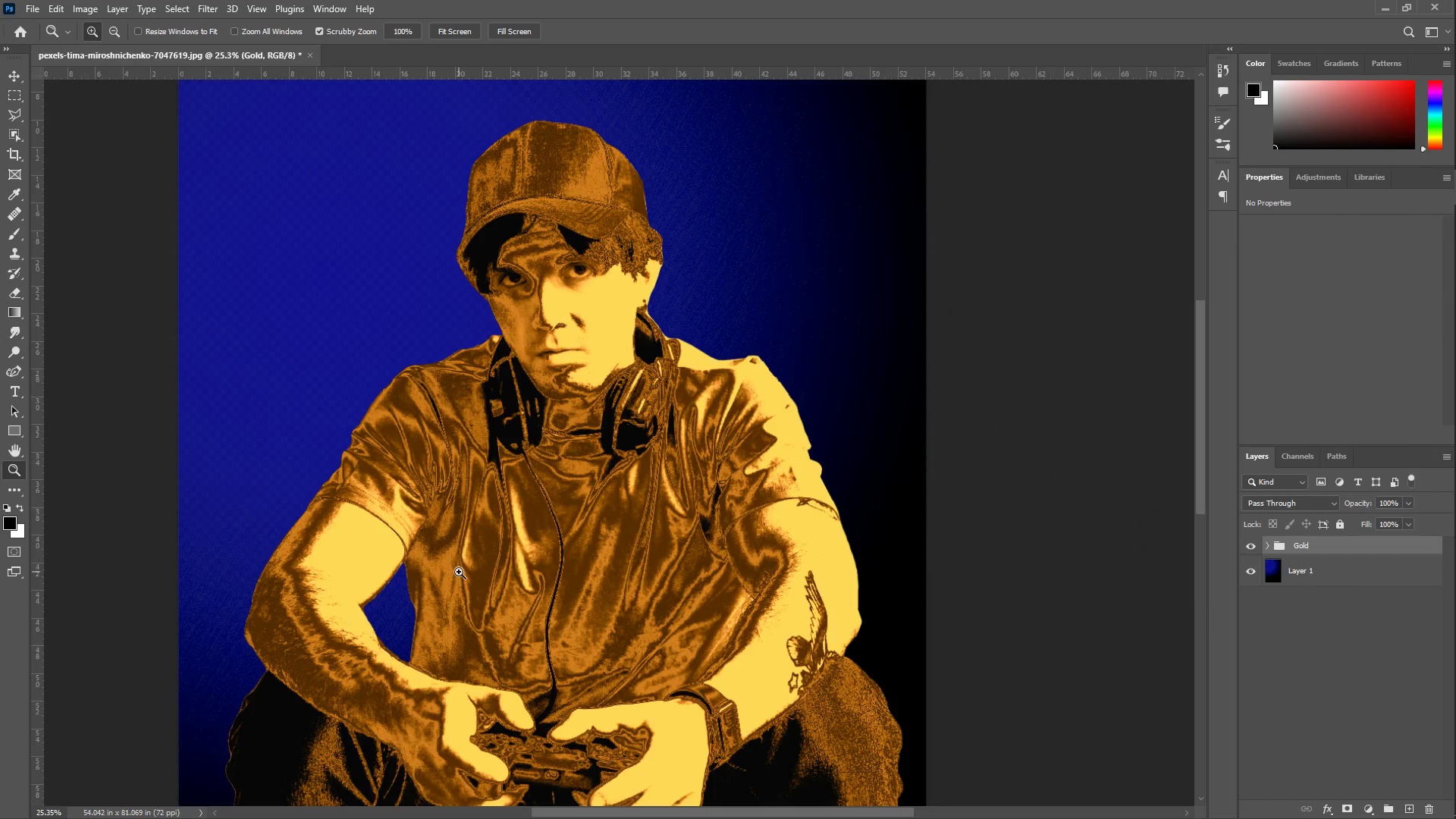 
scroll: coordinate [485, 585], scroll_direction: down, amount: 11.0
 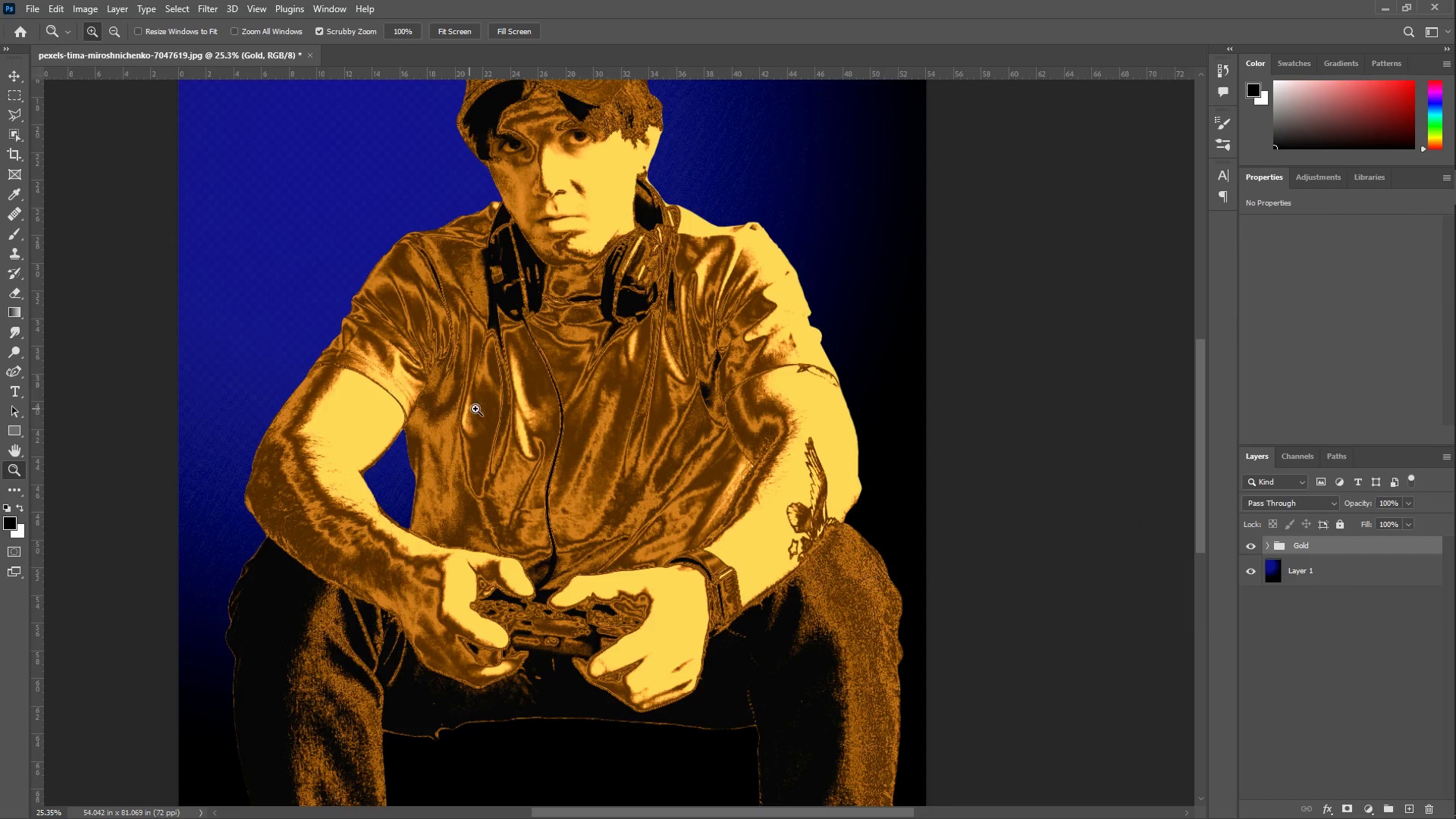 
scroll: coordinate [530, 475], scroll_direction: up, amount: 2.0
 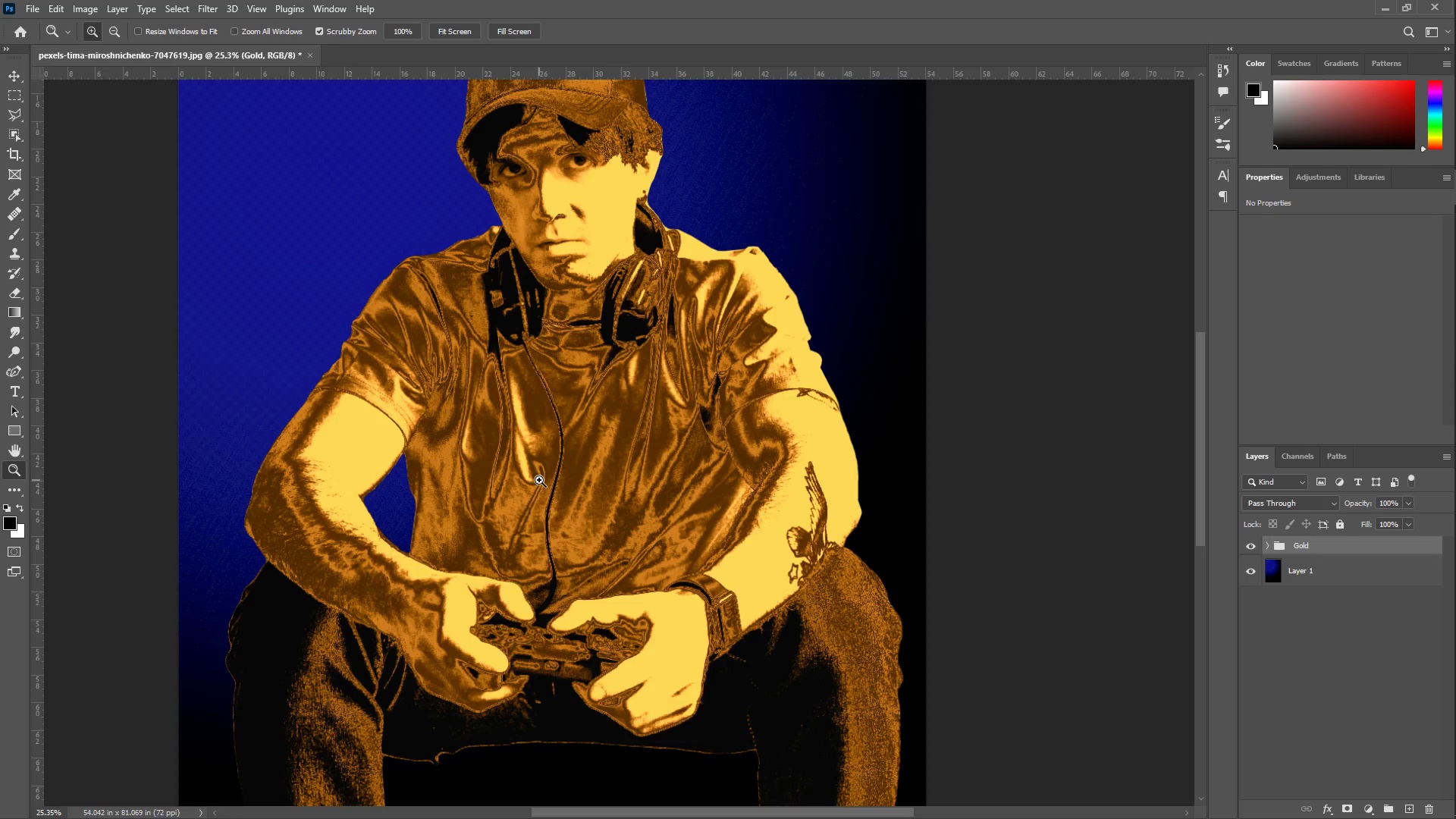 
wait(54.86)
 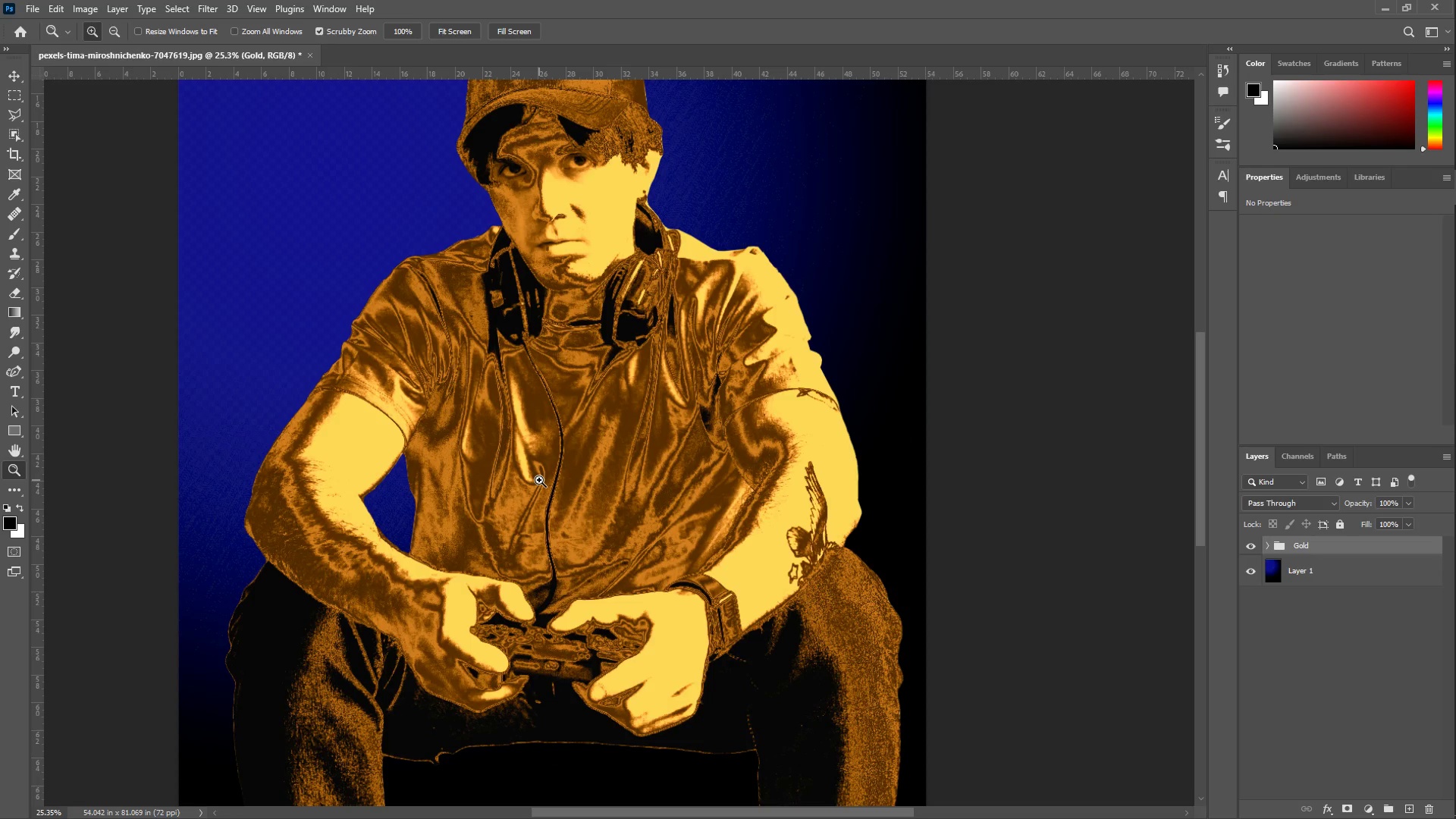 
left_click([0, 116])
 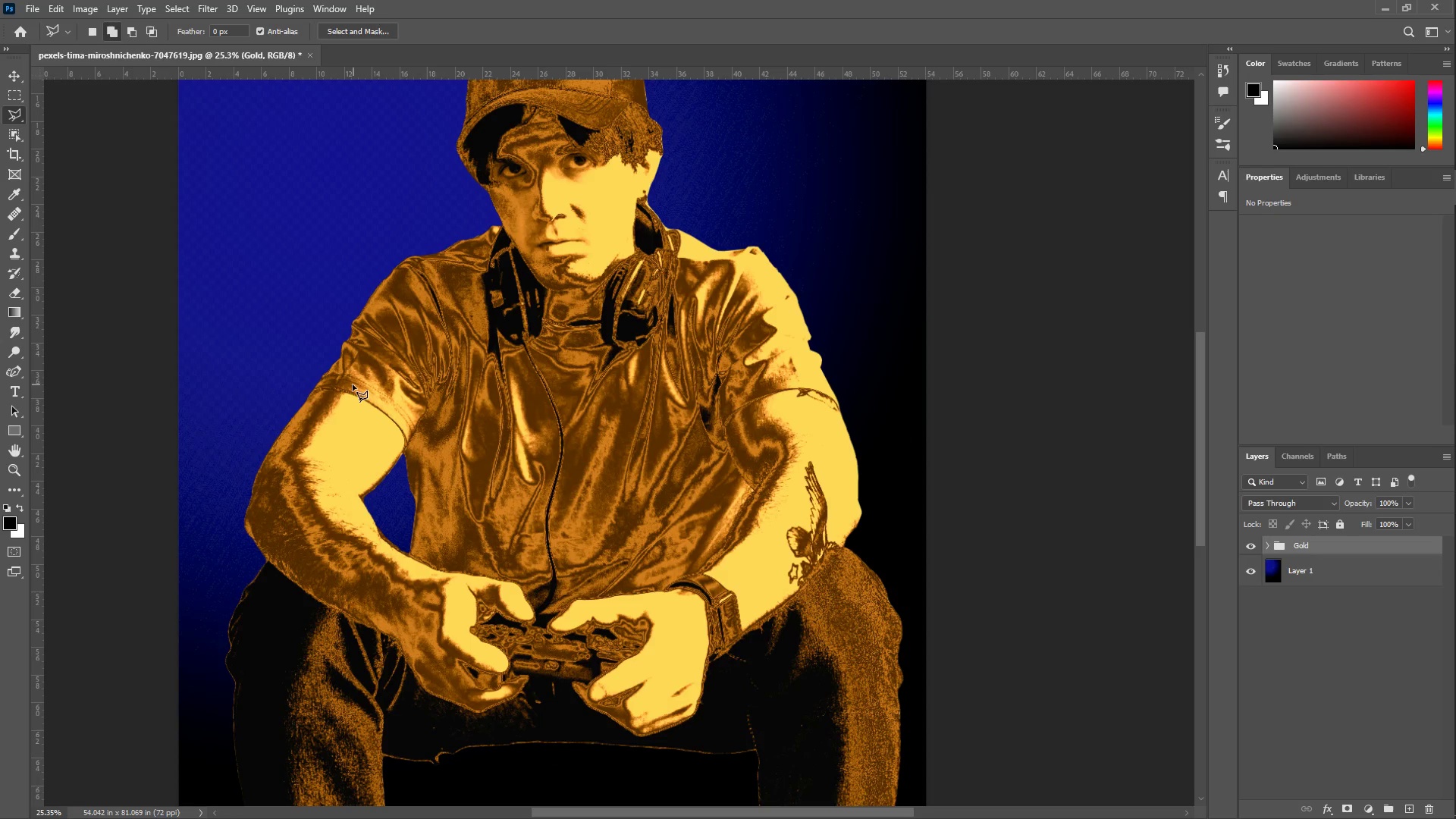 
left_click([335, 357])
 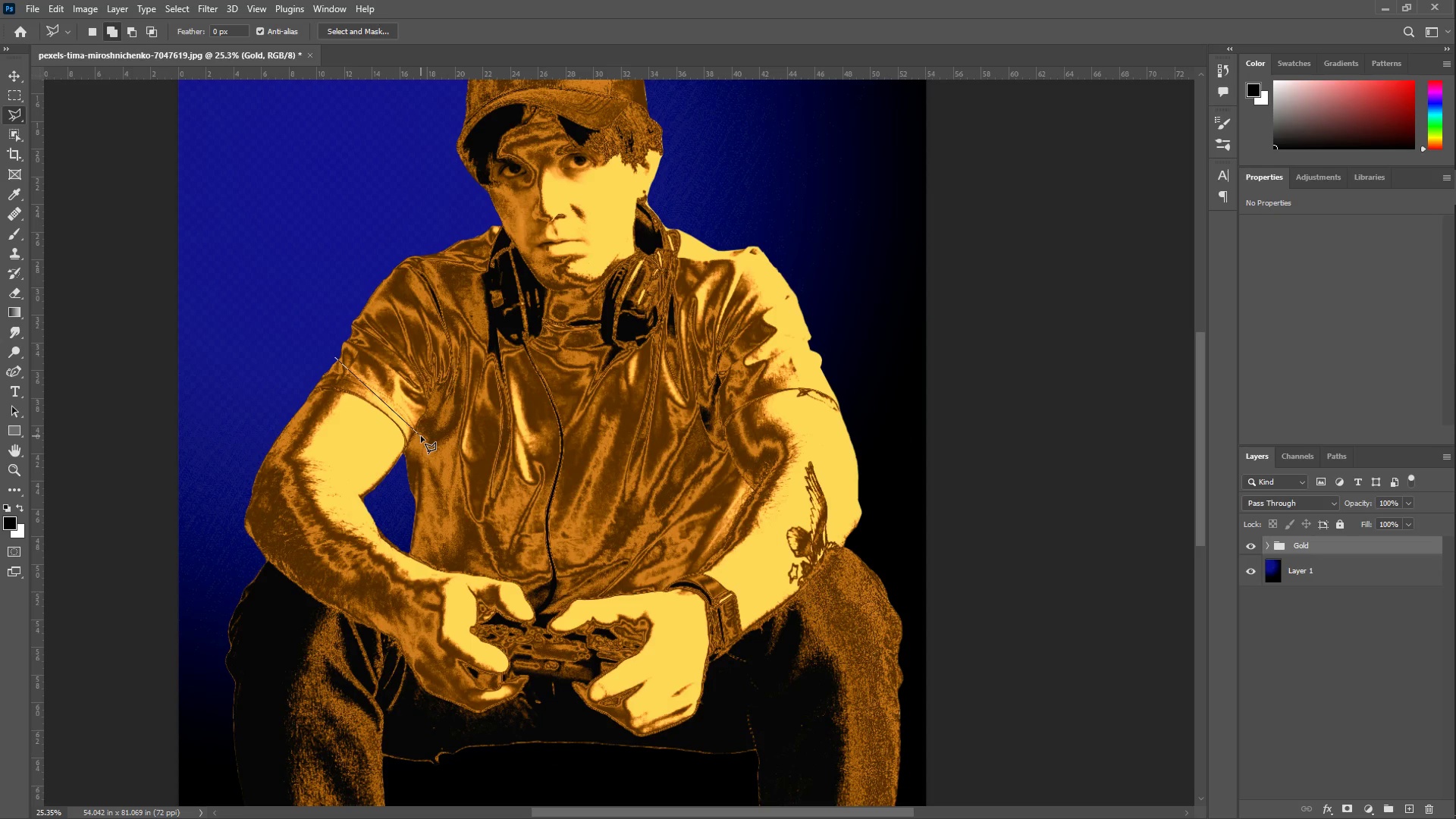 
left_click([421, 436])
 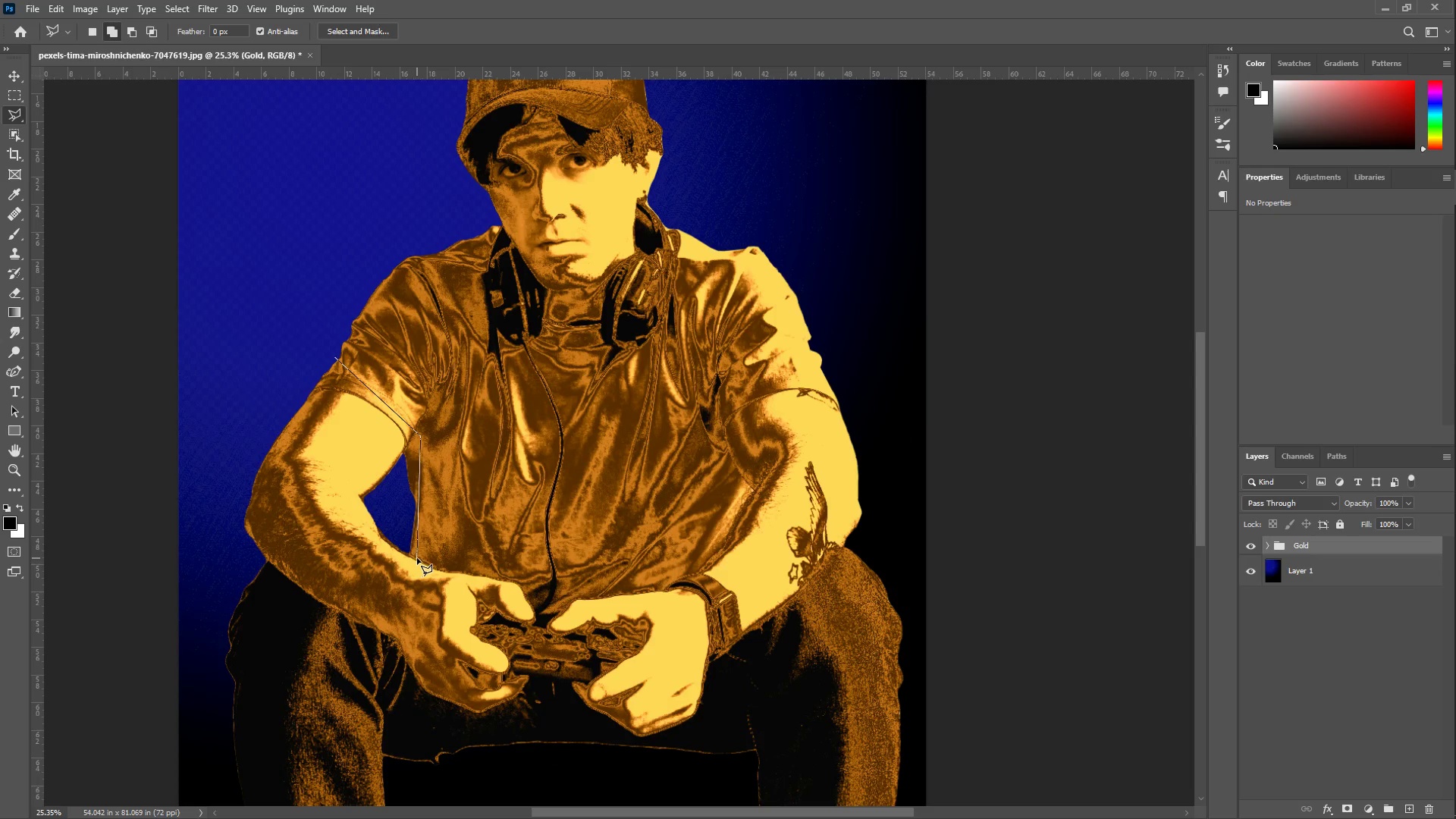 
left_click([417, 557])
 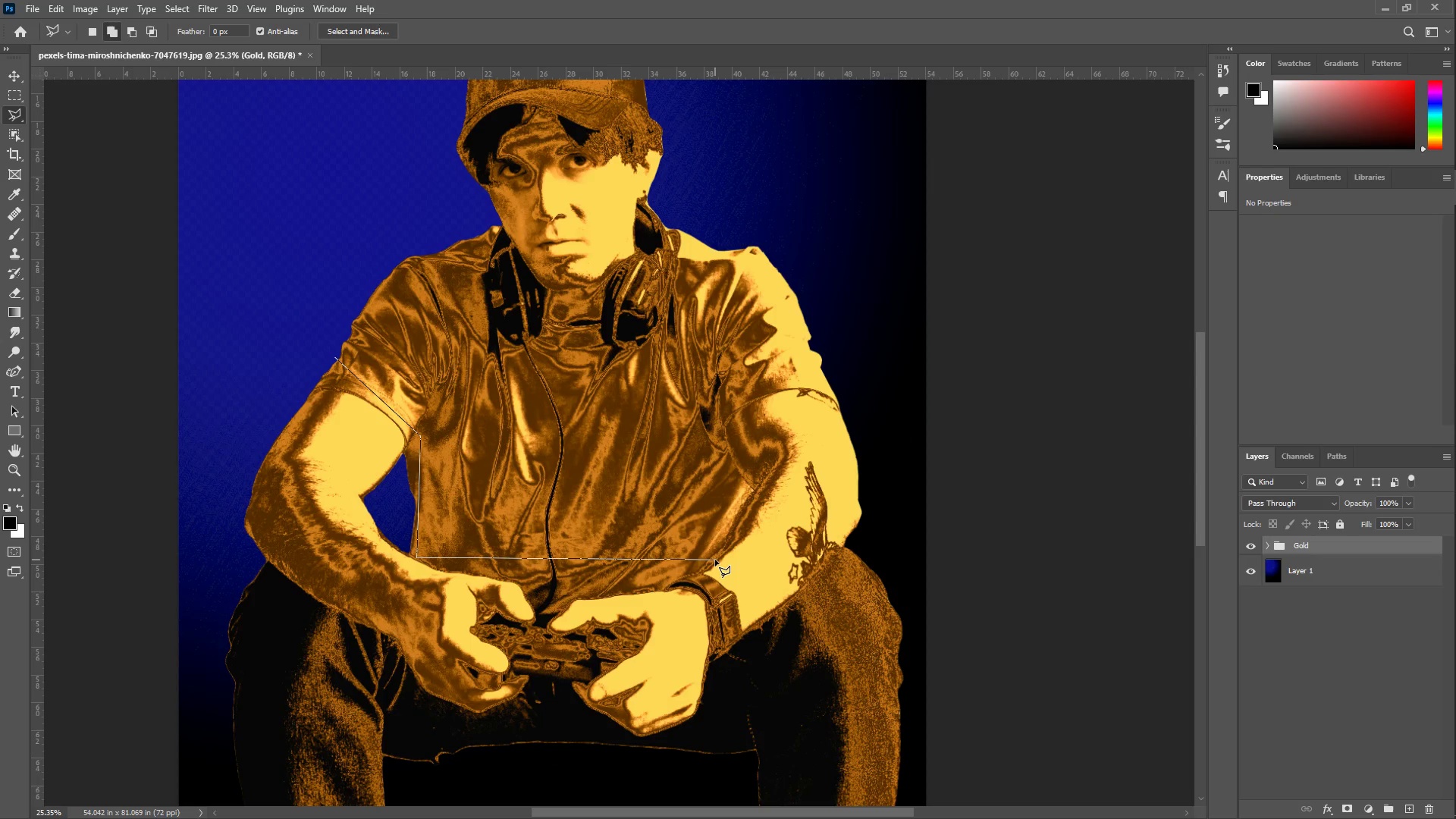 
left_click([714, 560])
 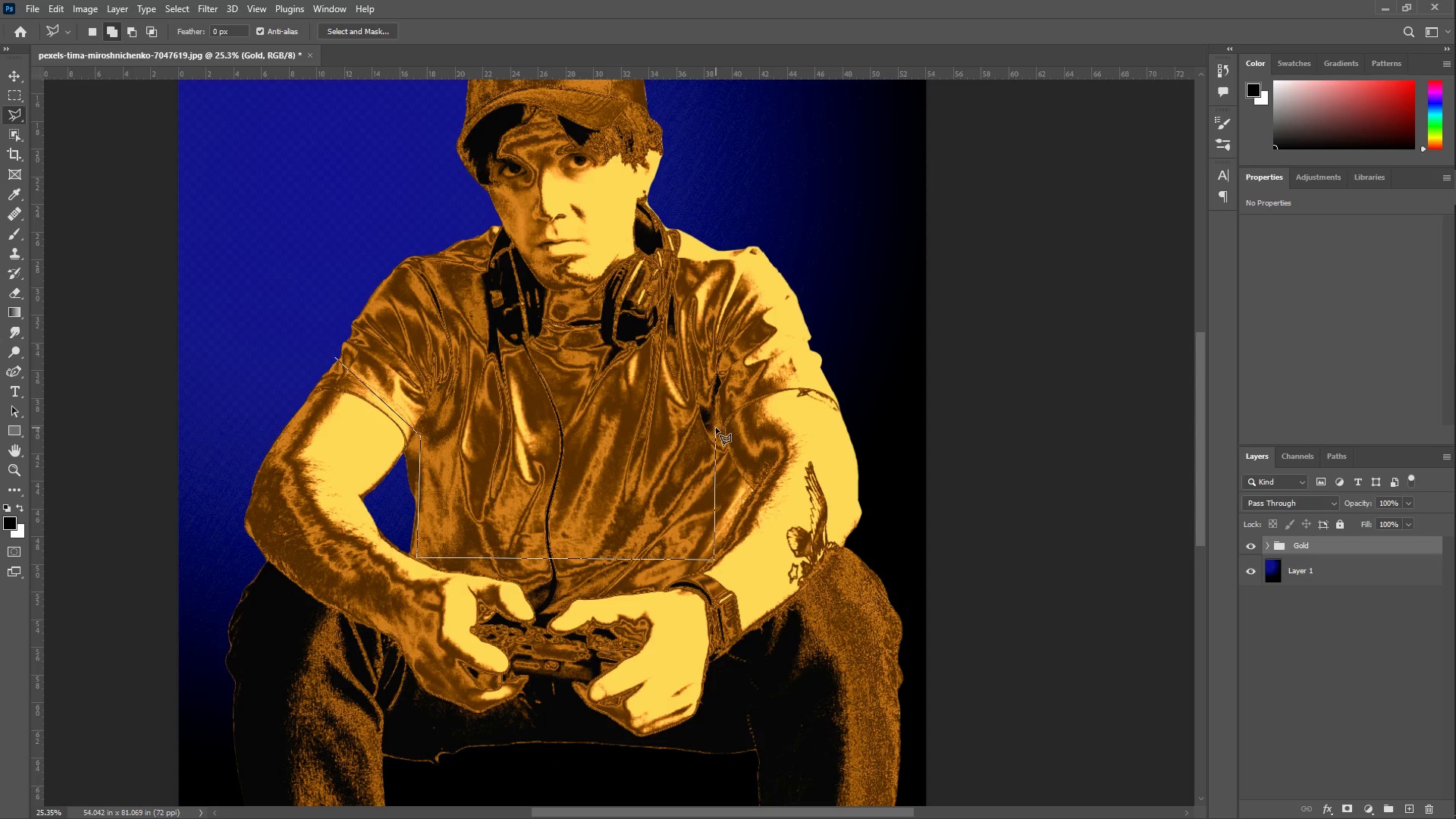 
left_click([717, 427])
 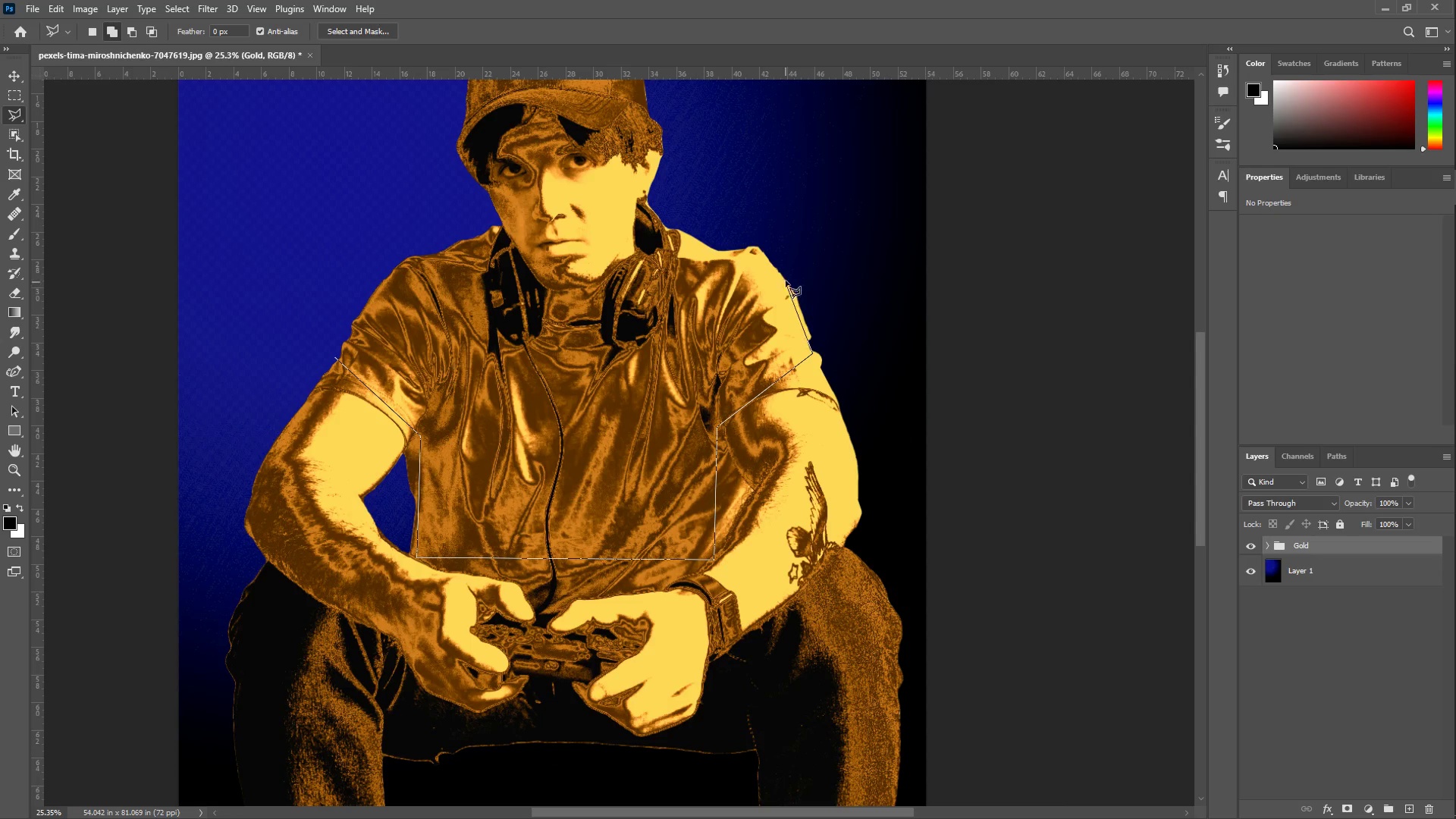 
left_click_drag(start_coordinate=[839, 276], to_coordinate=[841, 280])
 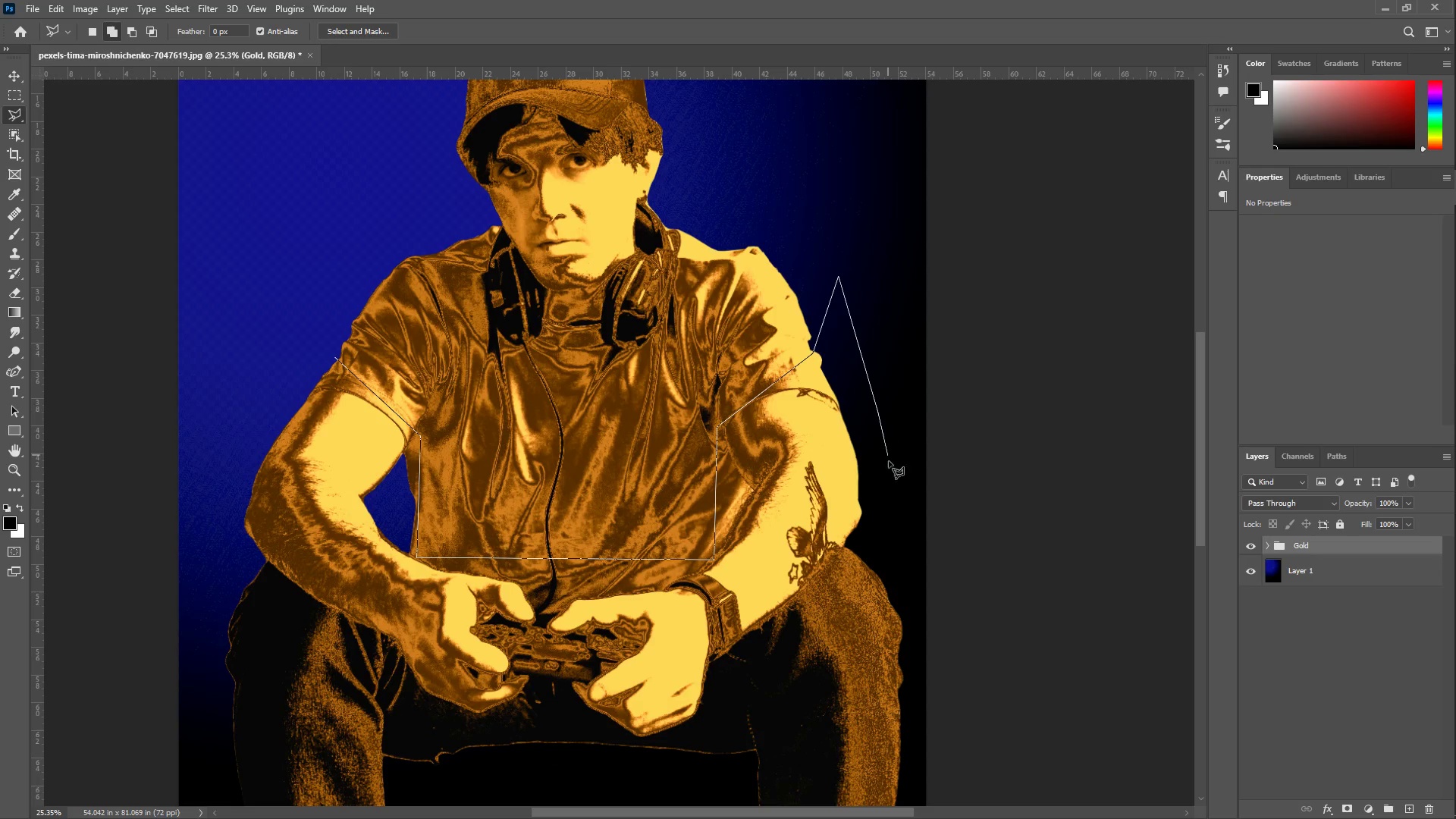 
triple_click([890, 513])
 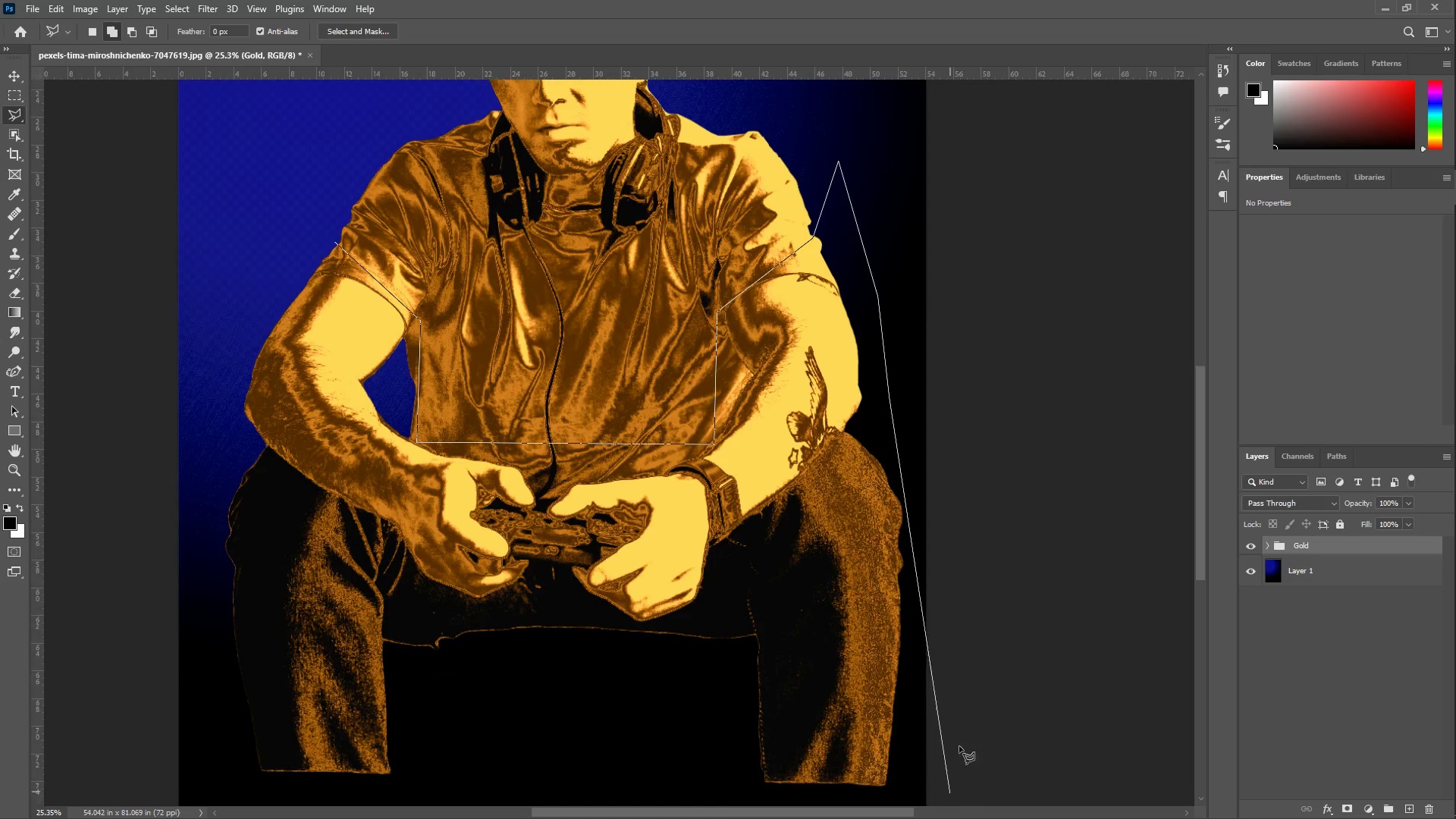 
left_click([955, 664])
 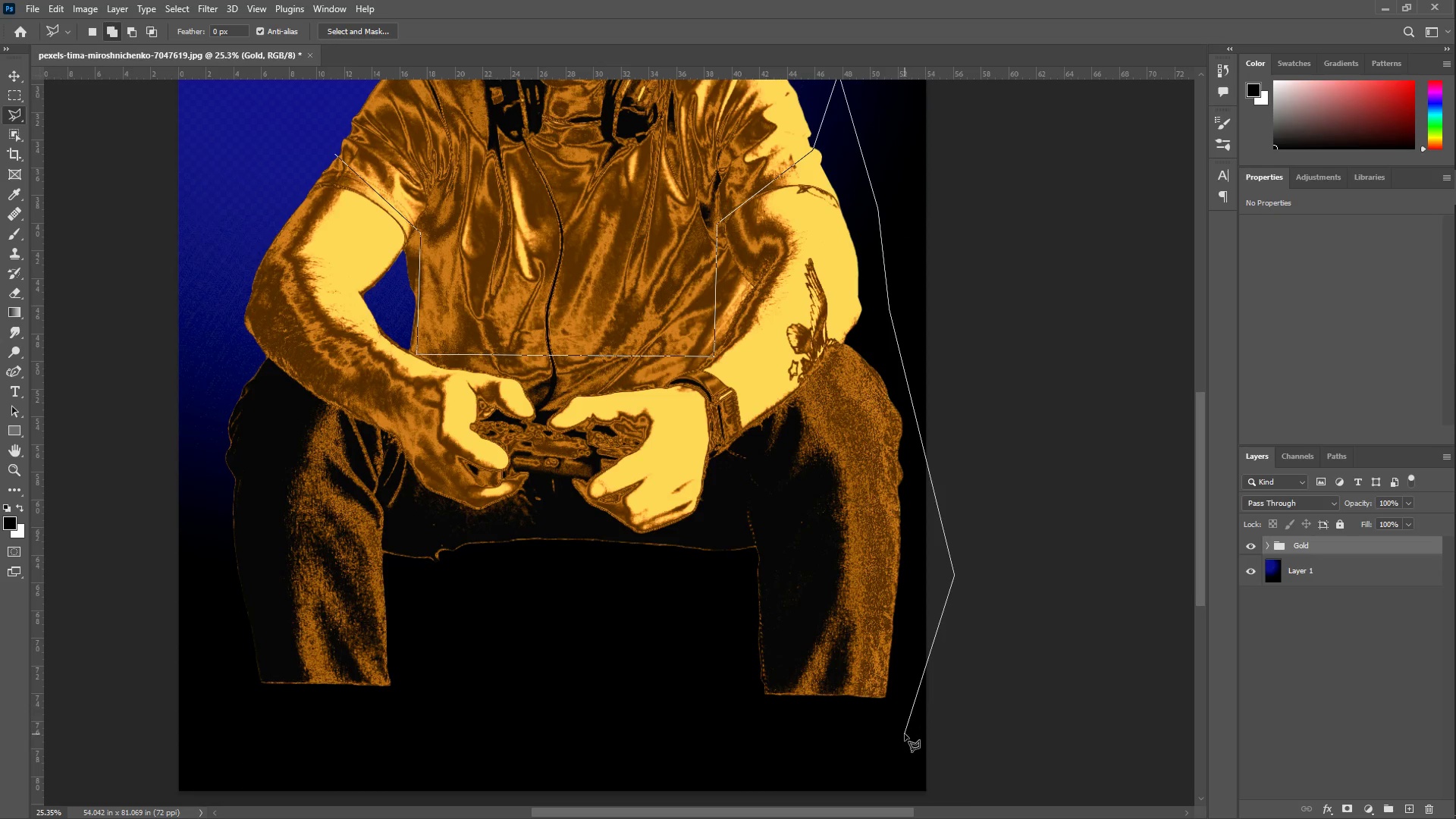 
left_click_drag(start_coordinate=[633, 770], to_coordinate=[577, 772])
 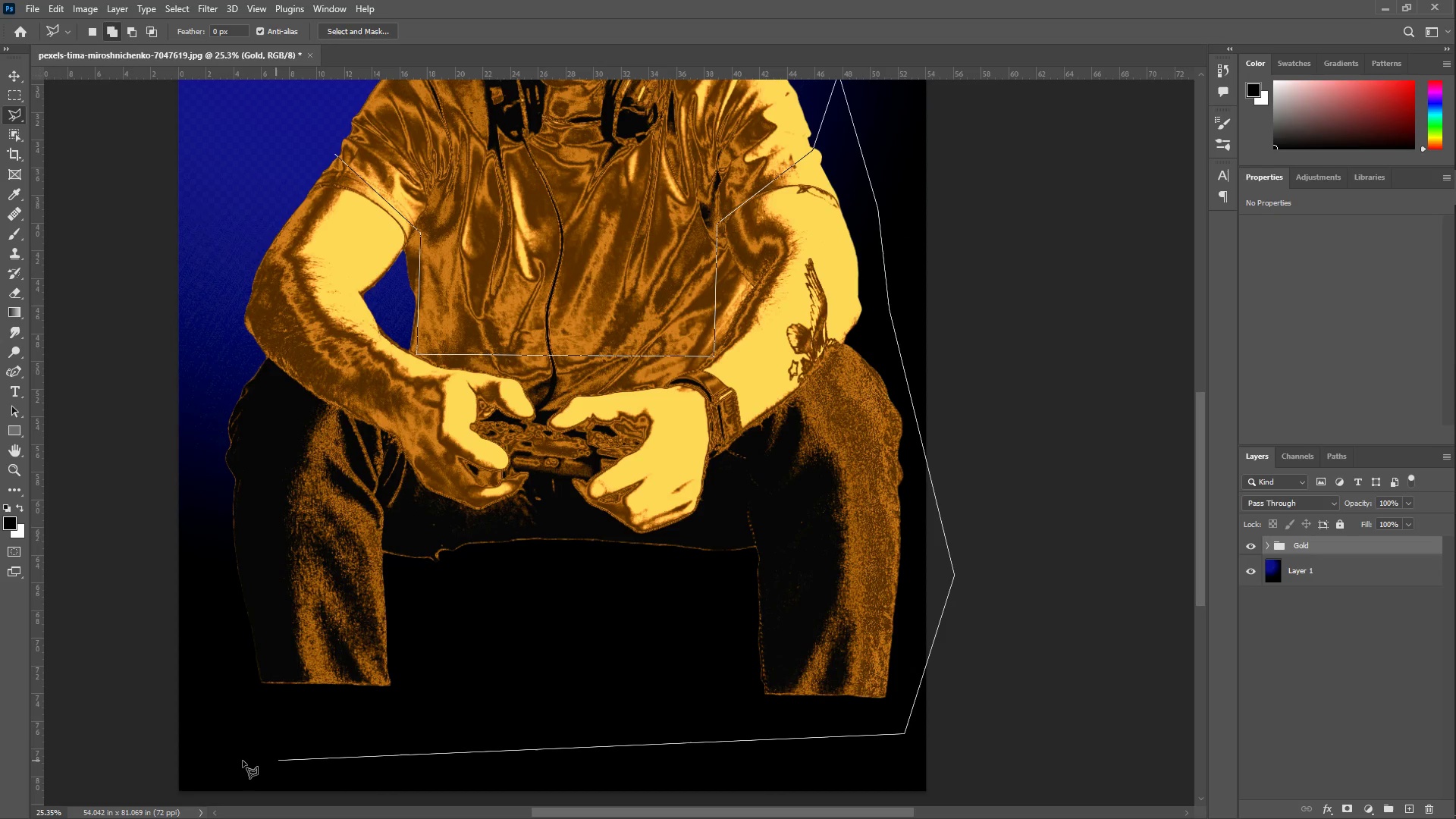 
triple_click([228, 760])
 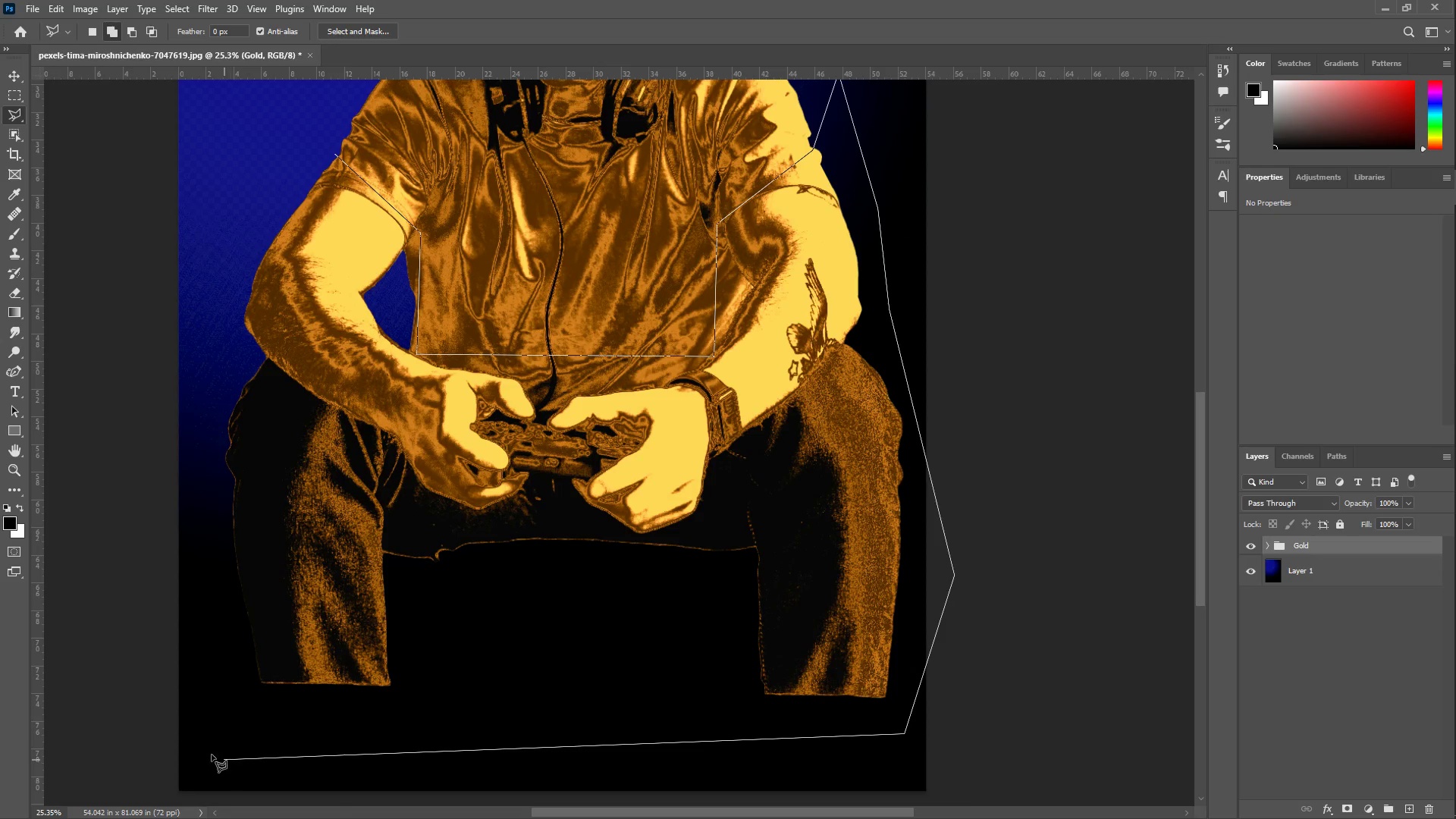 
left_click_drag(start_coordinate=[174, 717], to_coordinate=[174, 696])
 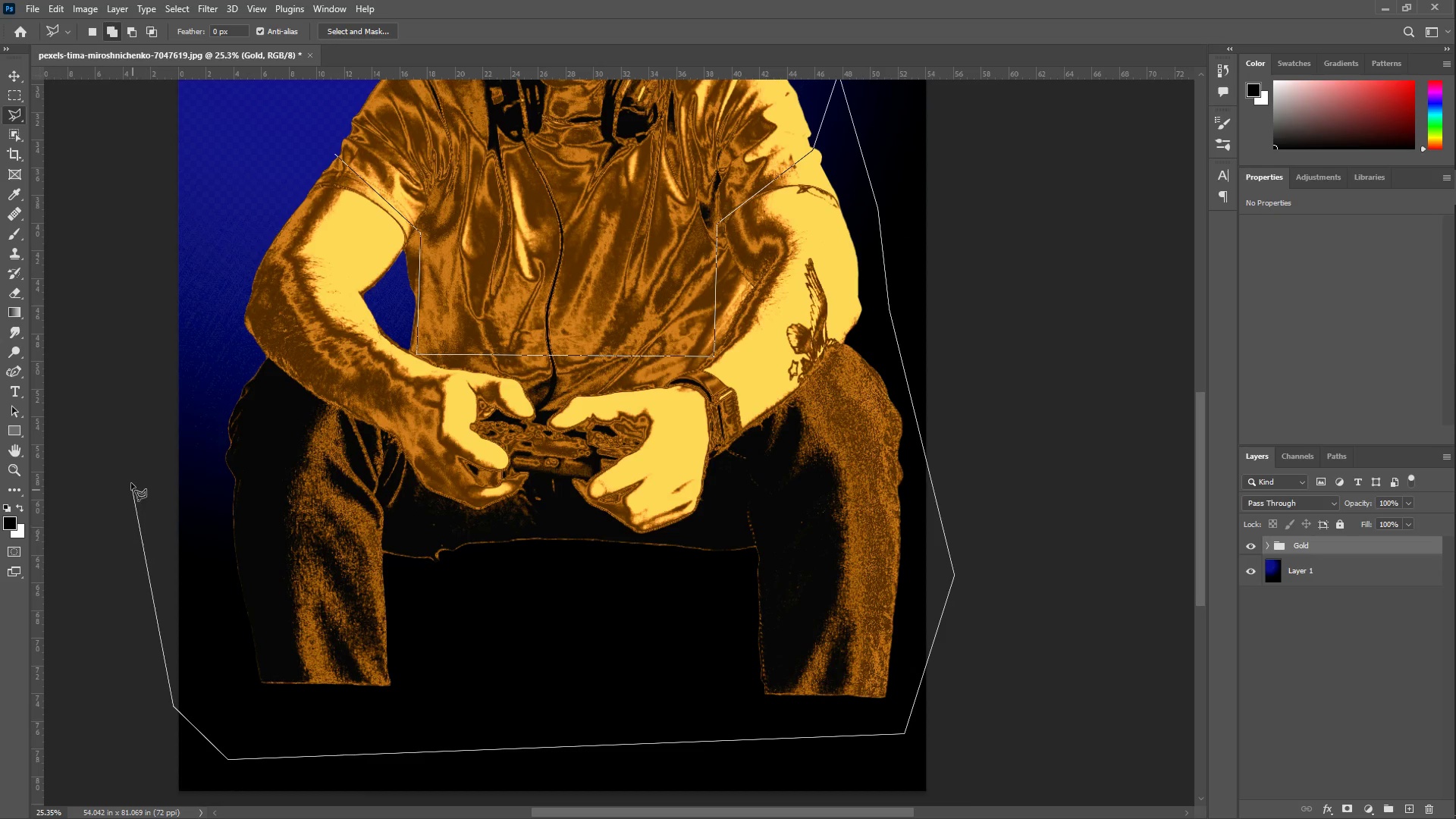 
left_click_drag(start_coordinate=[131, 478], to_coordinate=[132, 472])
 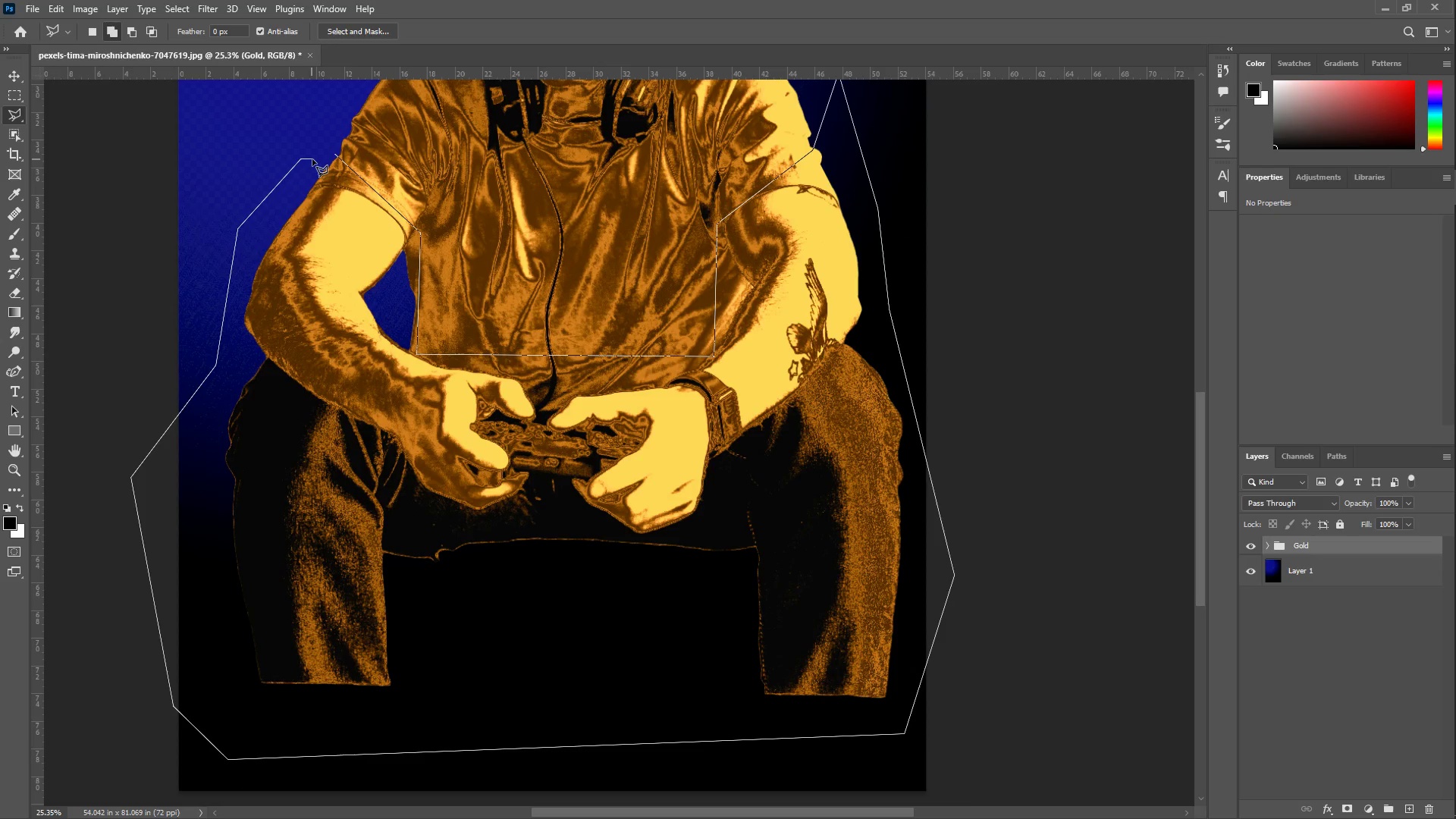 
triple_click([315, 159])
 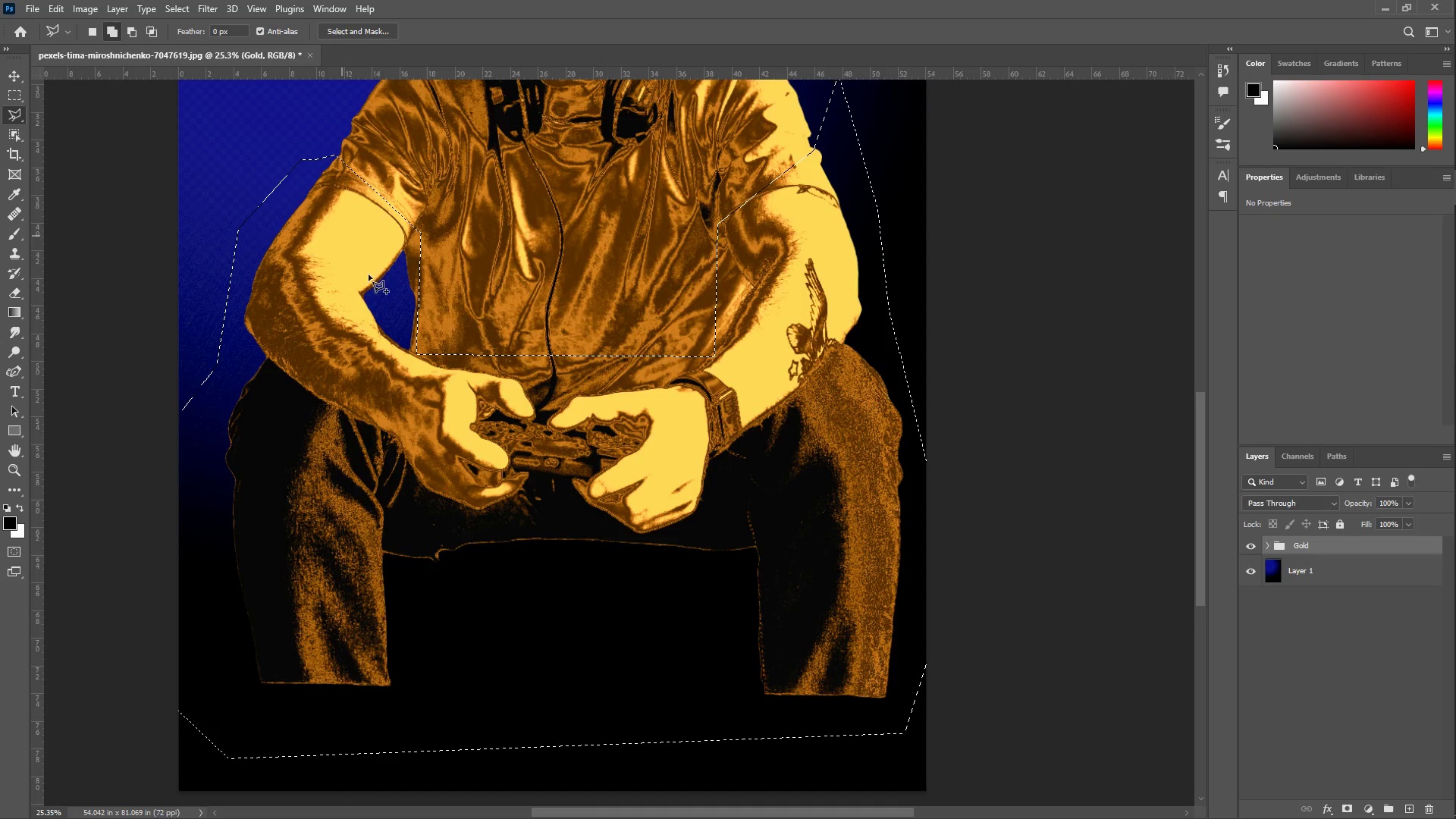 
key(X)
 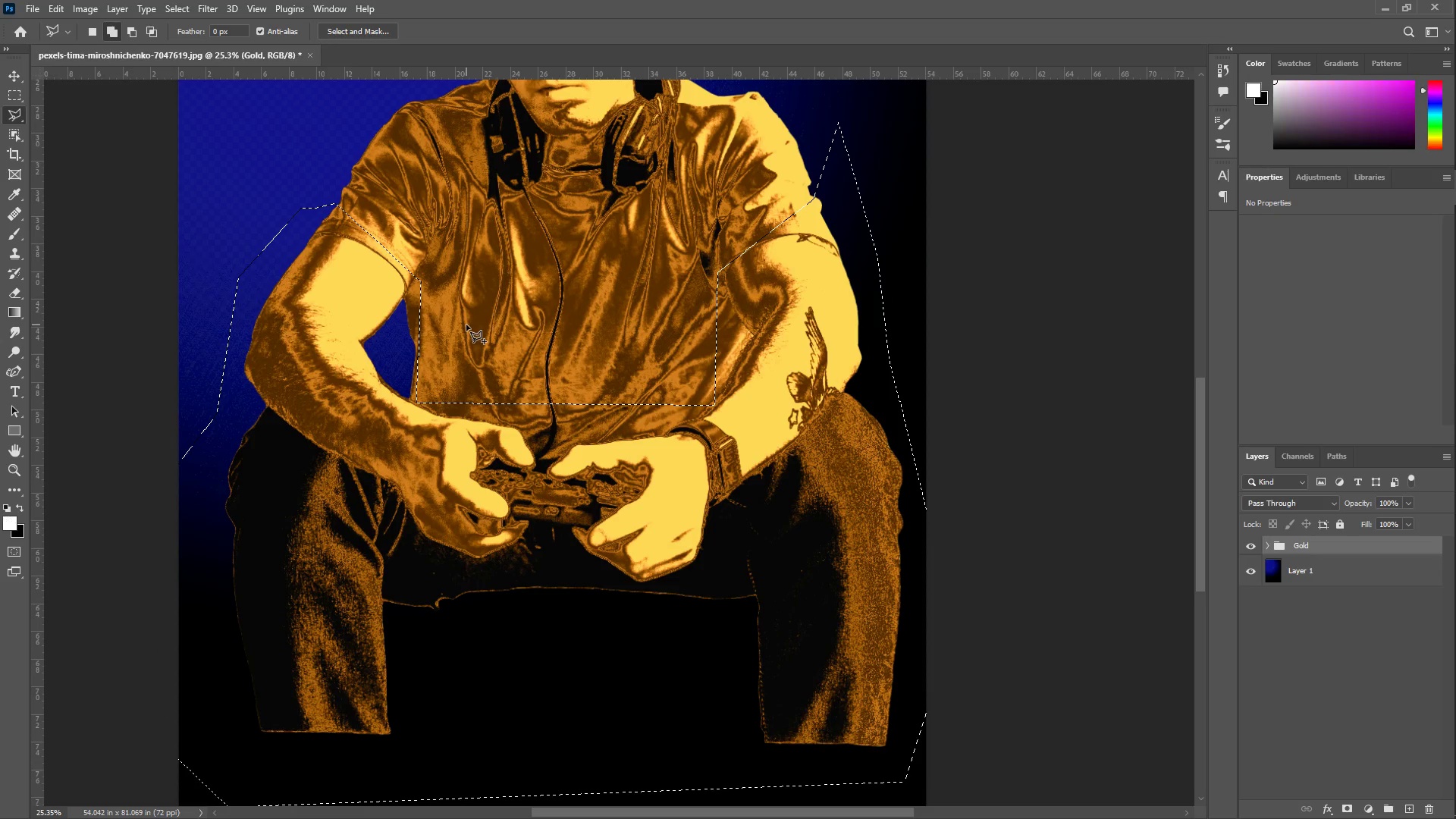 
key(Control+ControlLeft)
 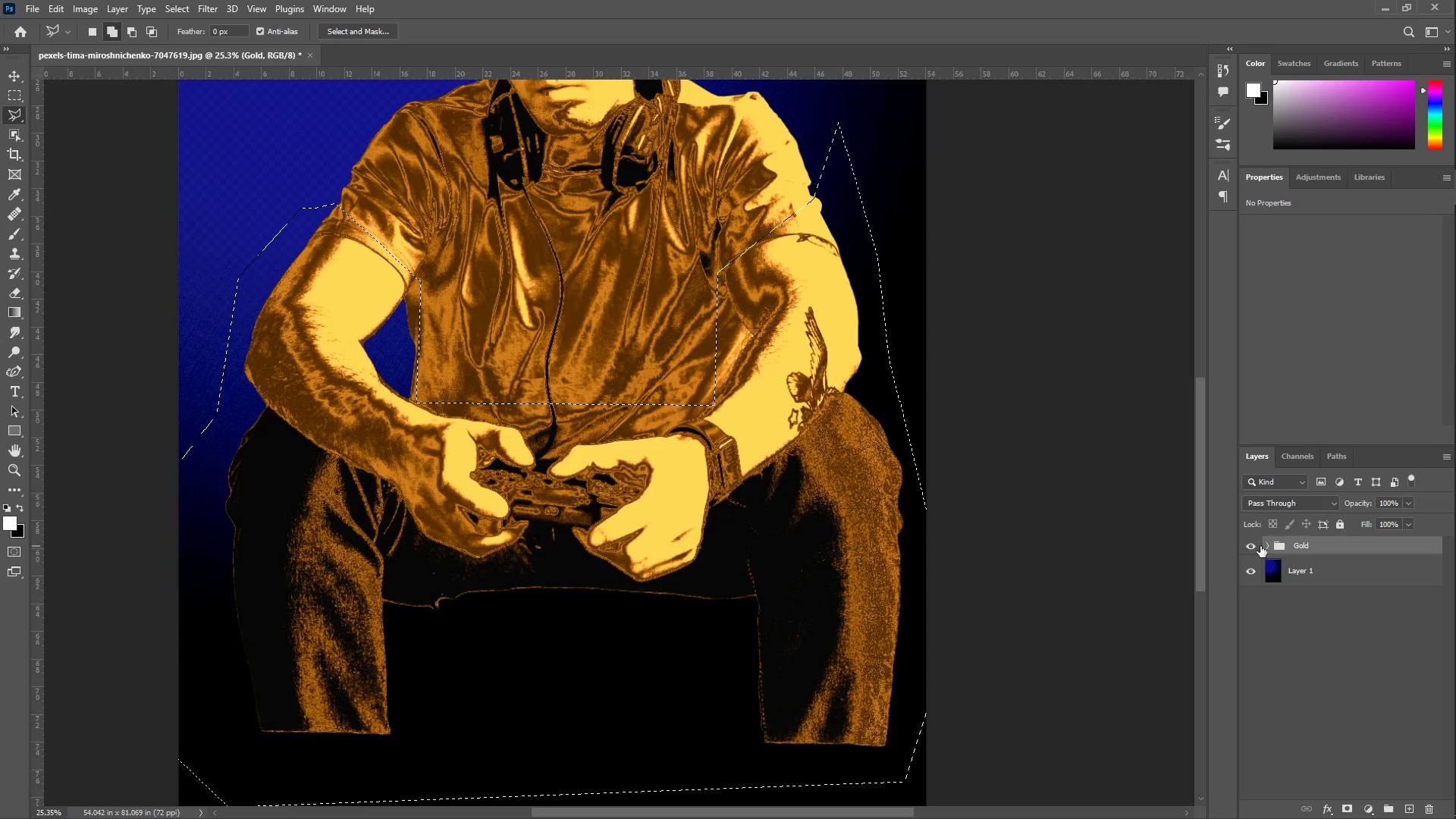 
scroll: coordinate [466, 326], scroll_direction: up, amount: 4.0
 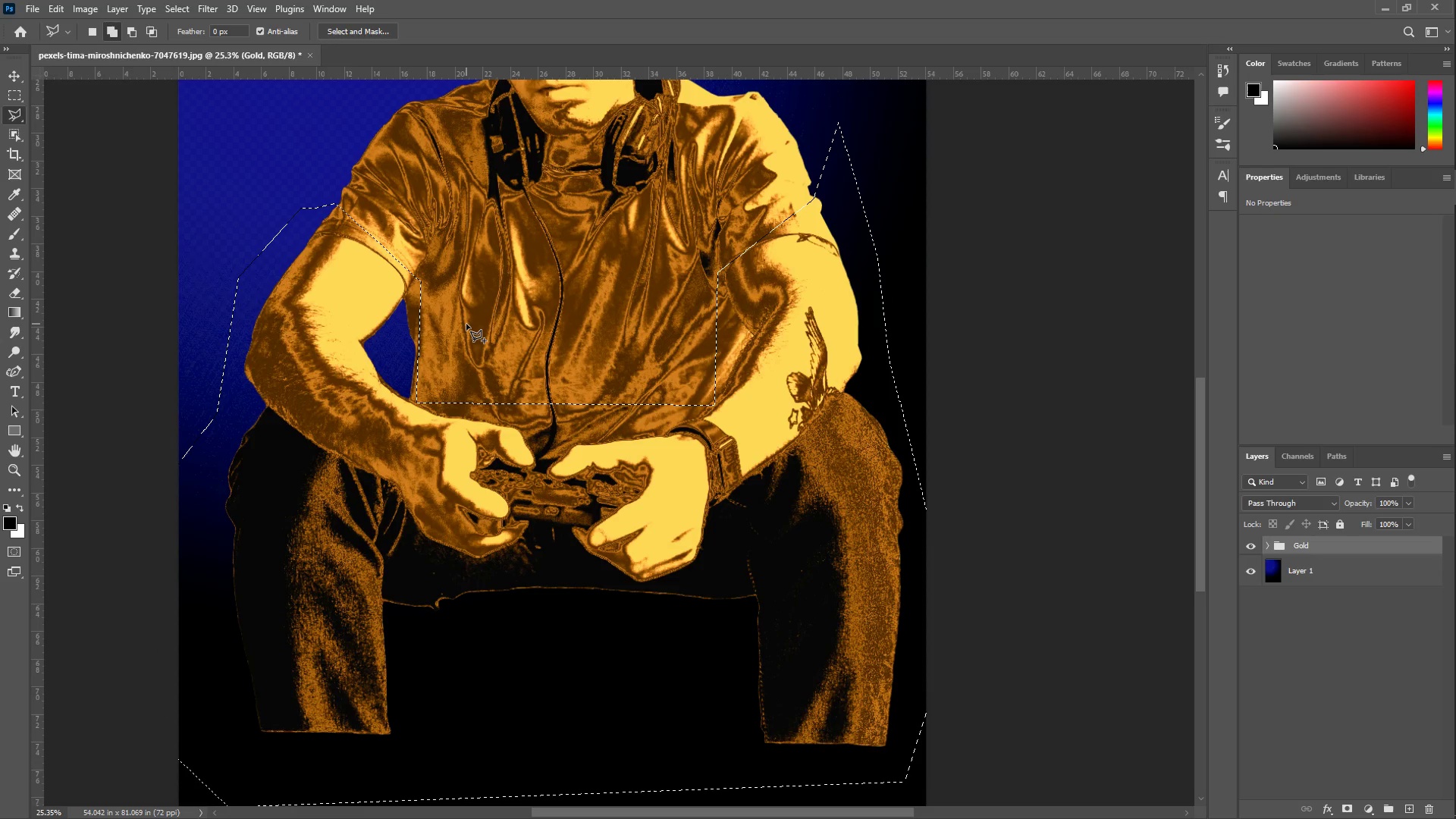 
left_click([1265, 546])
 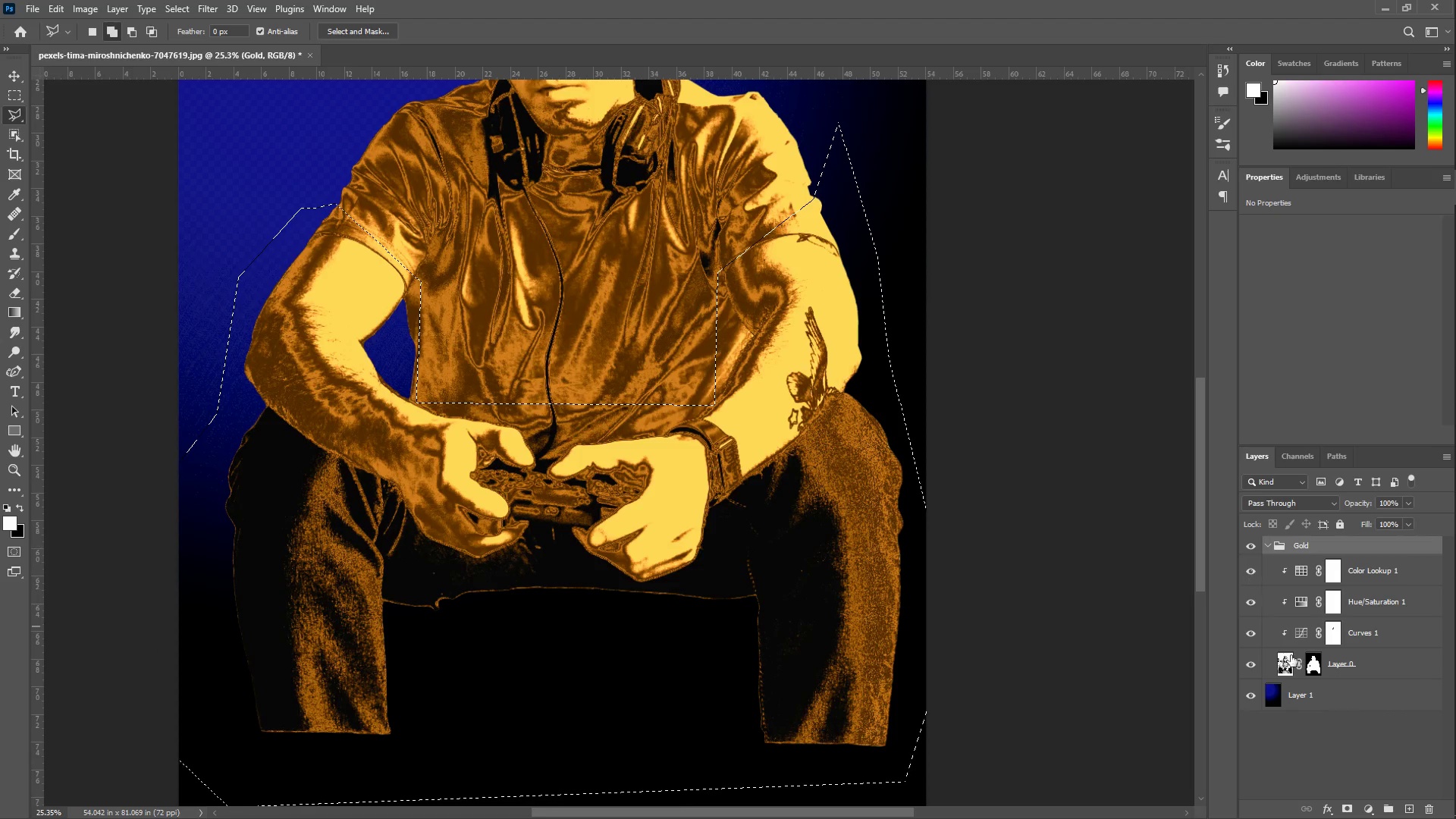 
left_click([1338, 670])
 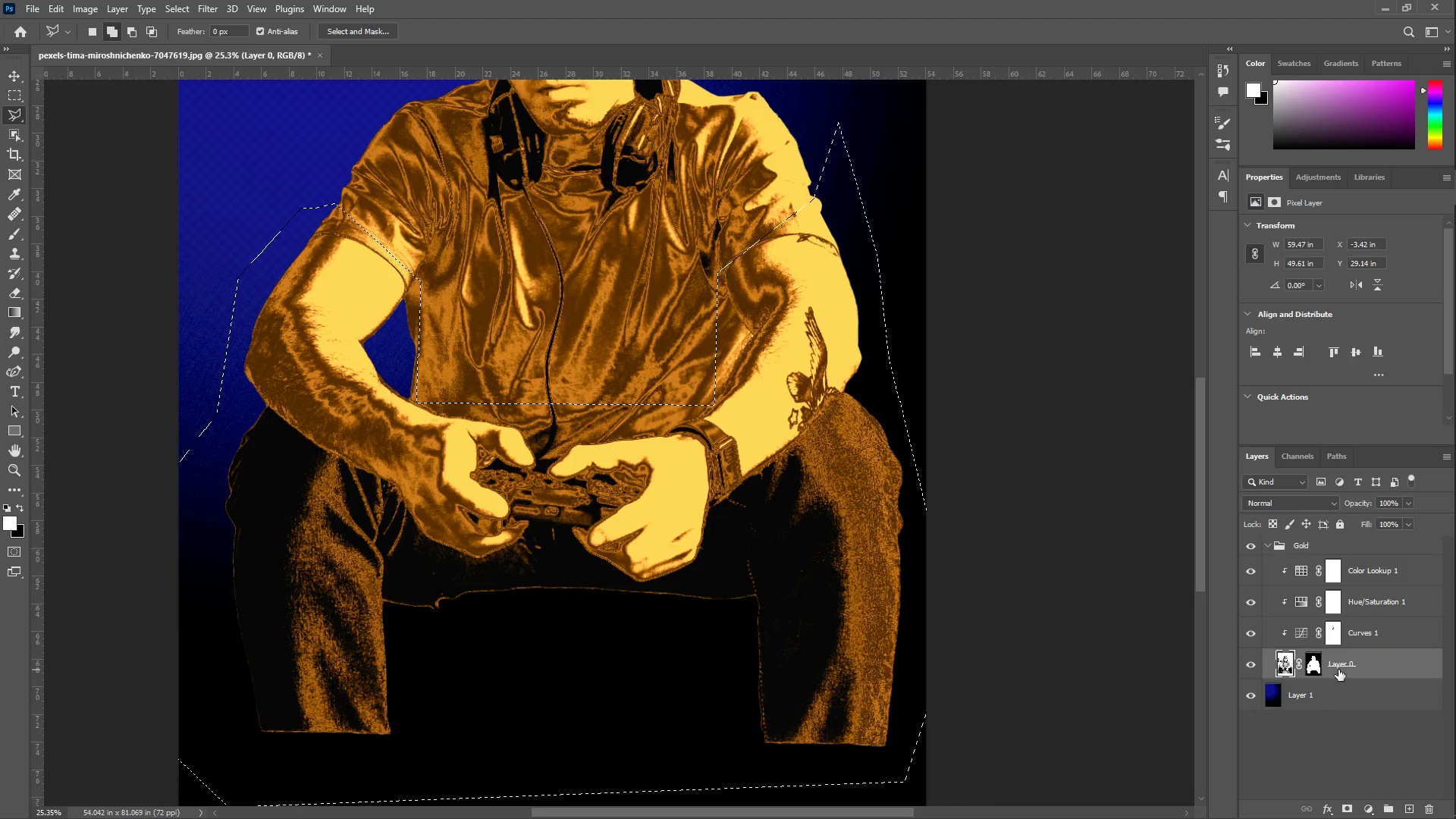 
key(Control+X)
 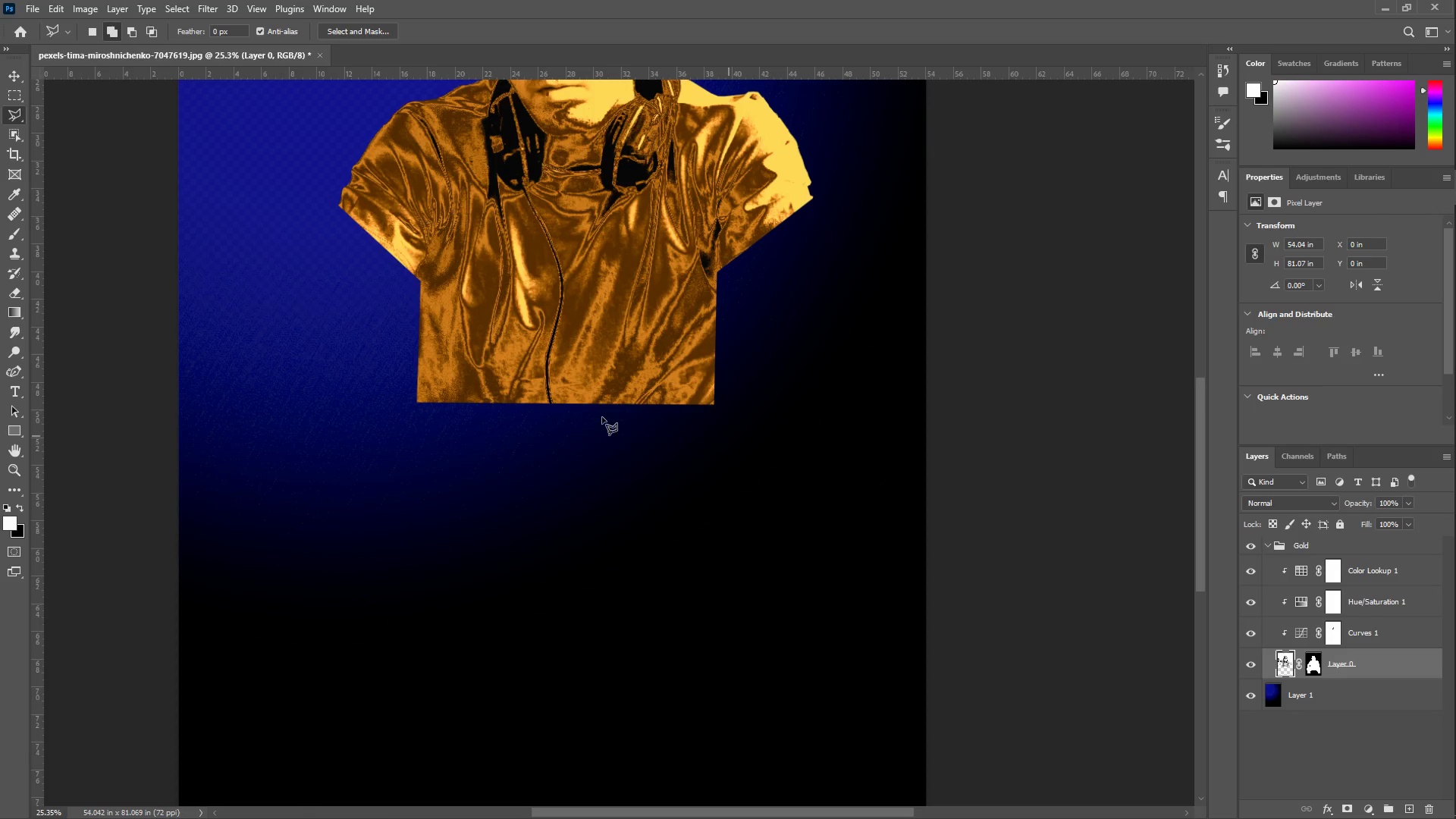 
key(Z)
 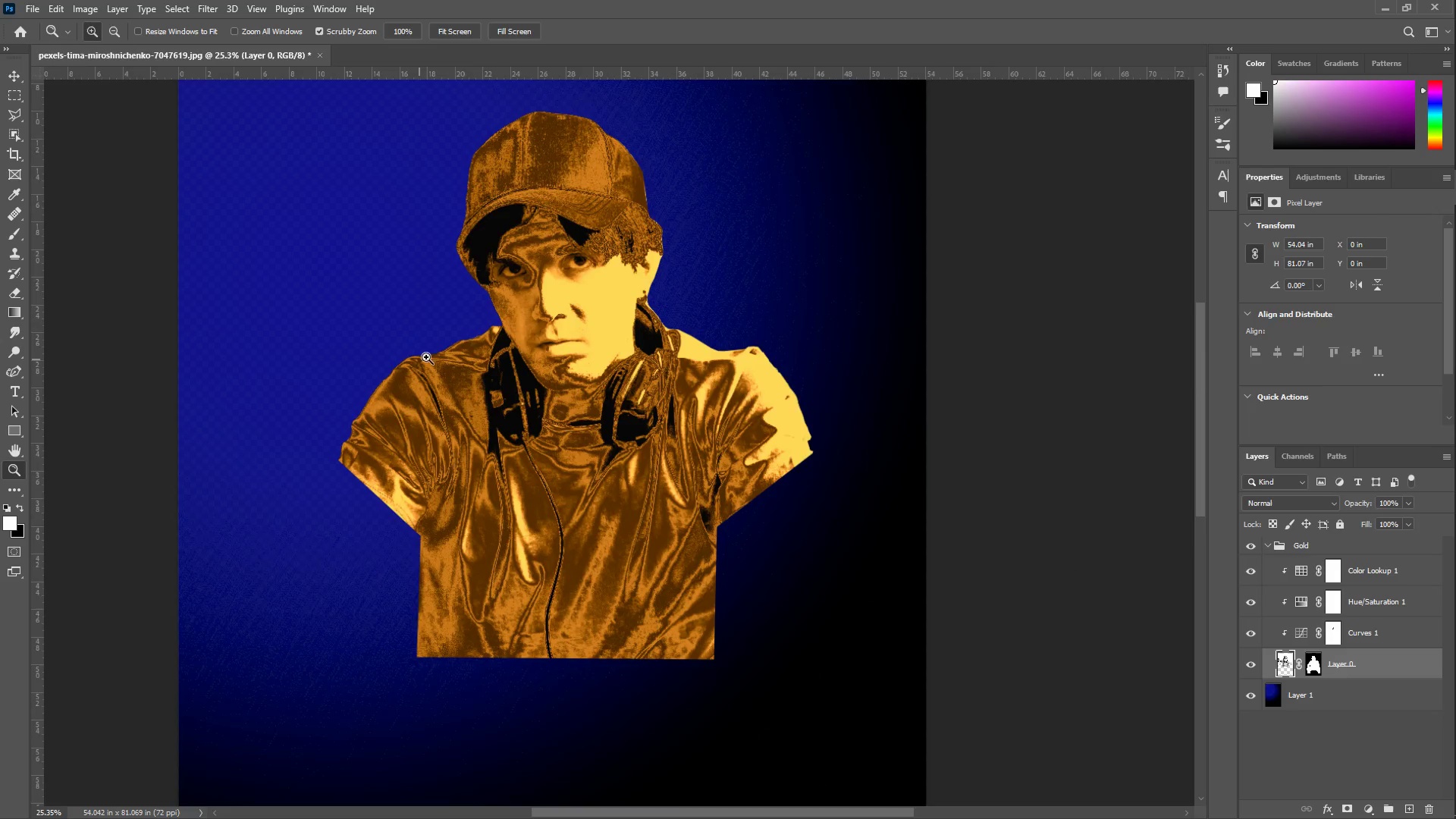 
left_click_drag(start_coordinate=[428, 356], to_coordinate=[422, 358])
 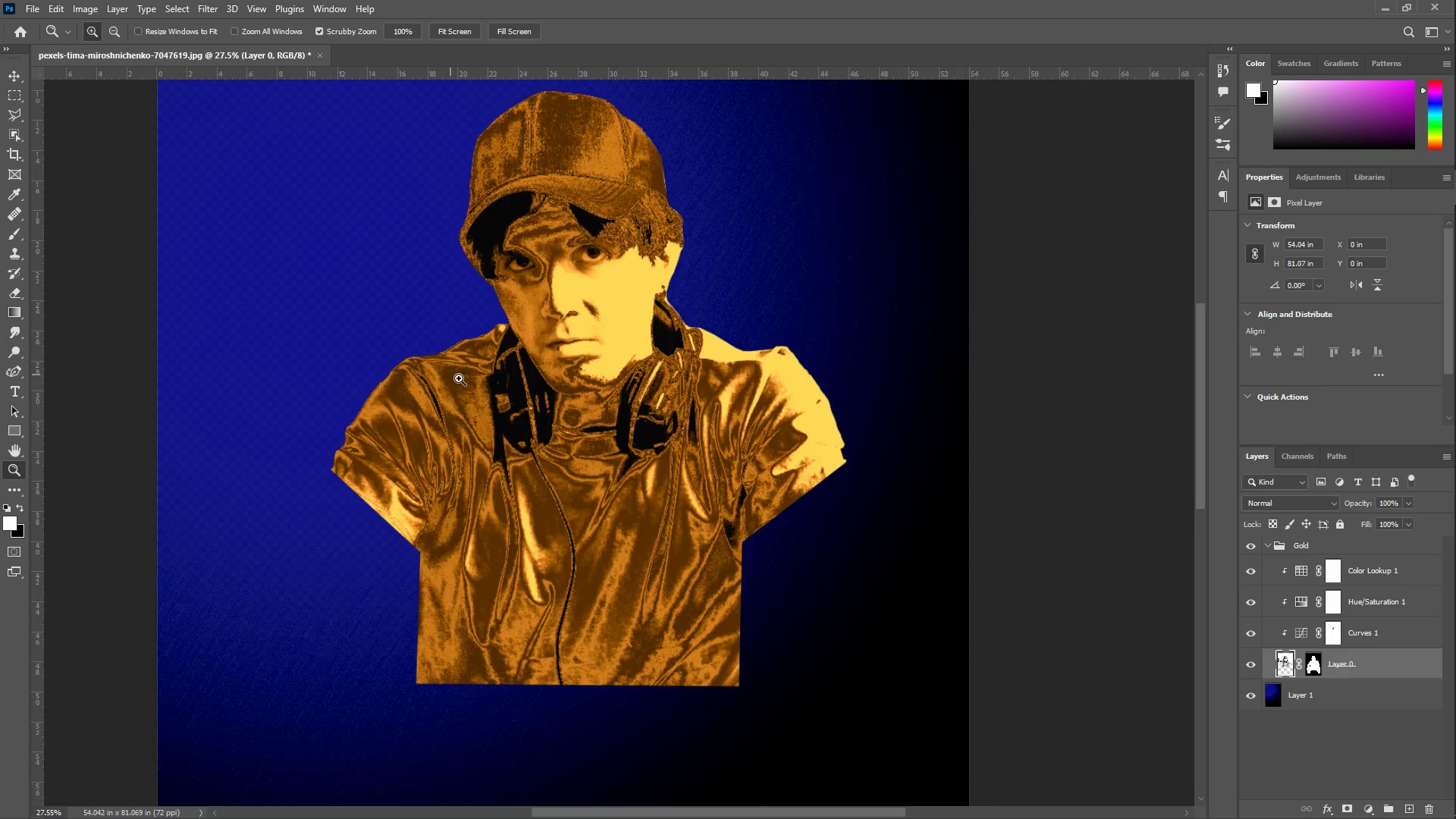 
scroll: coordinate [489, 404], scroll_direction: up, amount: 21.0
 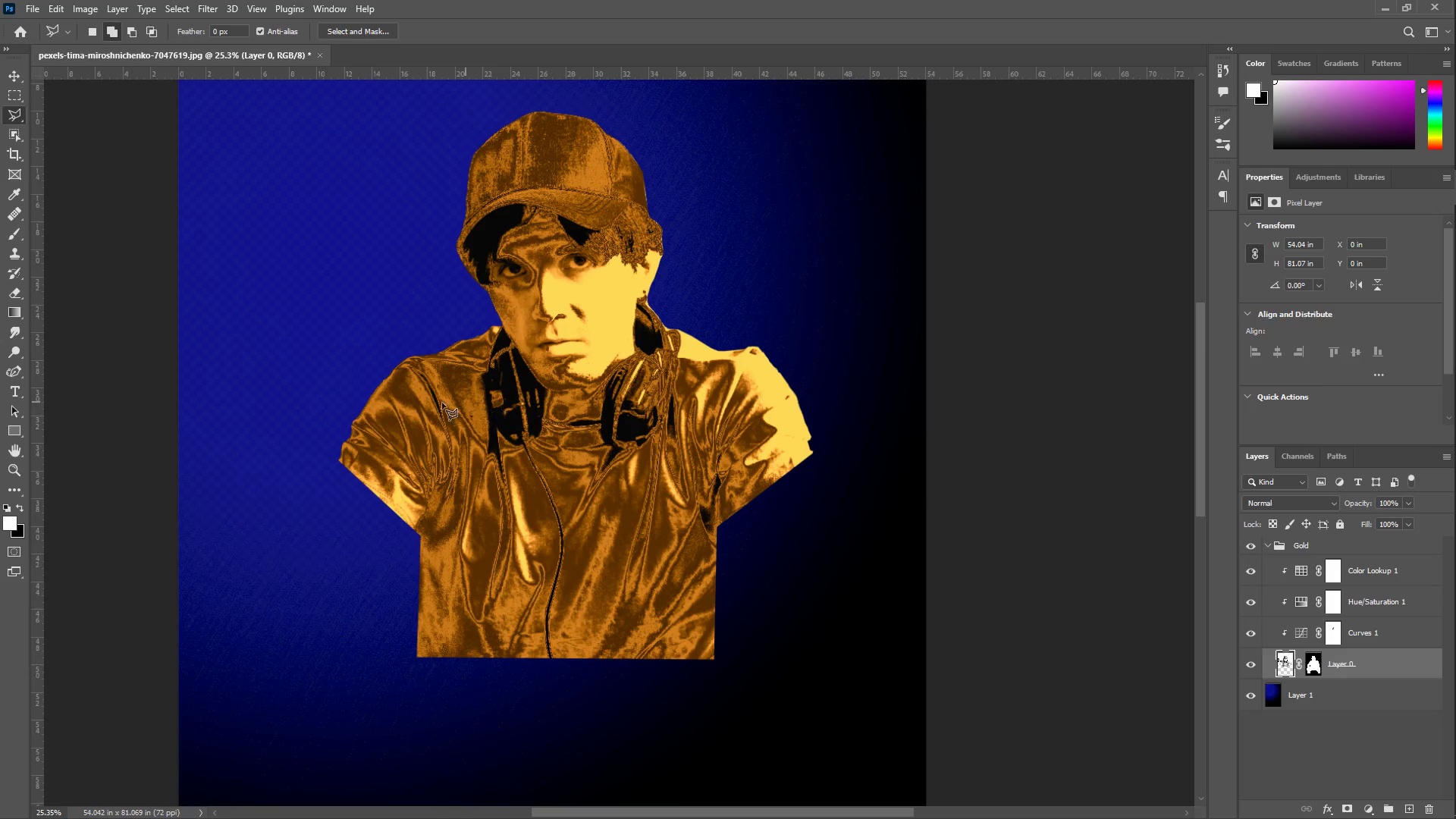 
hold_key(key=Space, duration=0.64)
 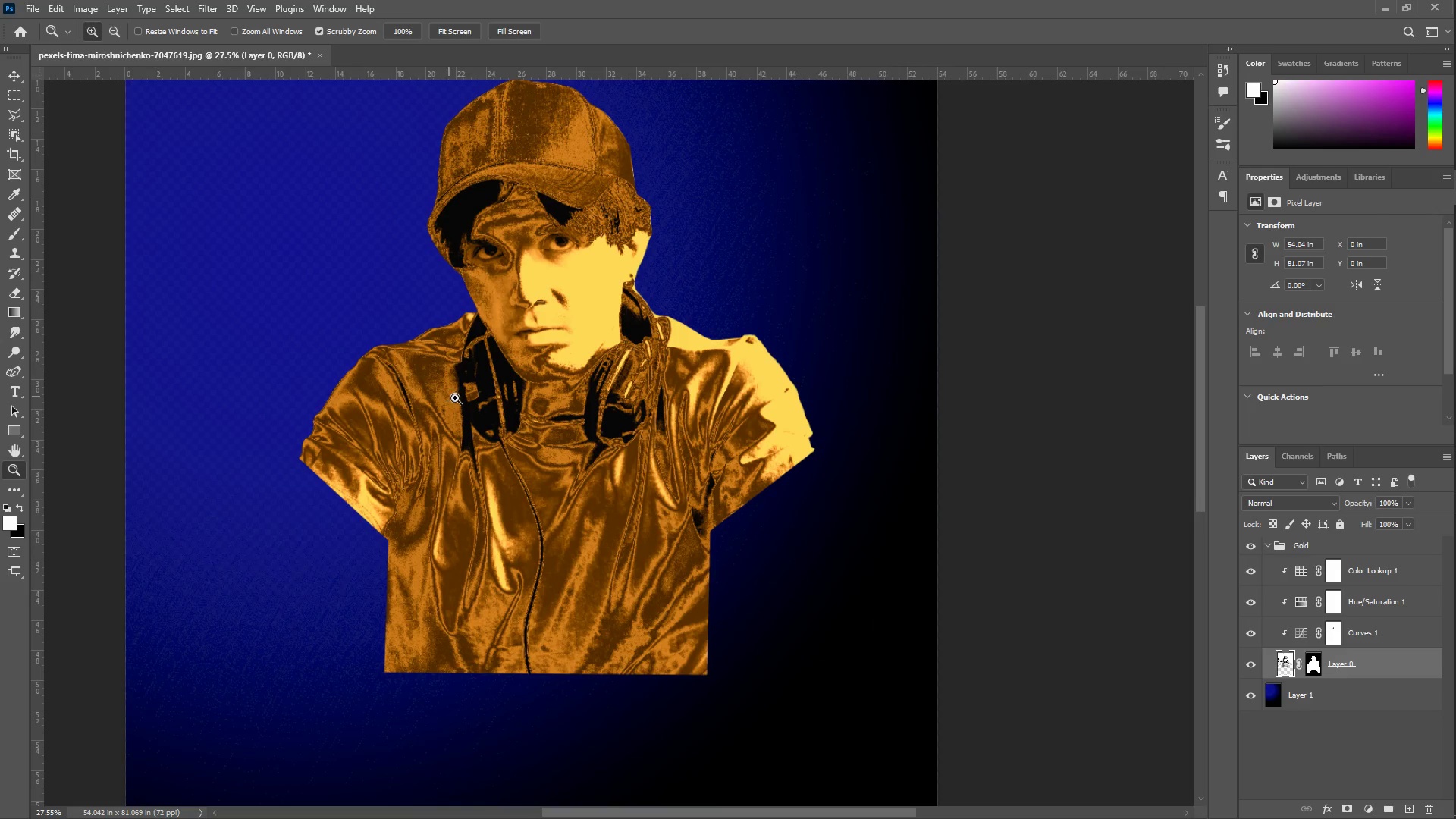 
left_click_drag(start_coordinate=[472, 383], to_coordinate=[441, 372])
 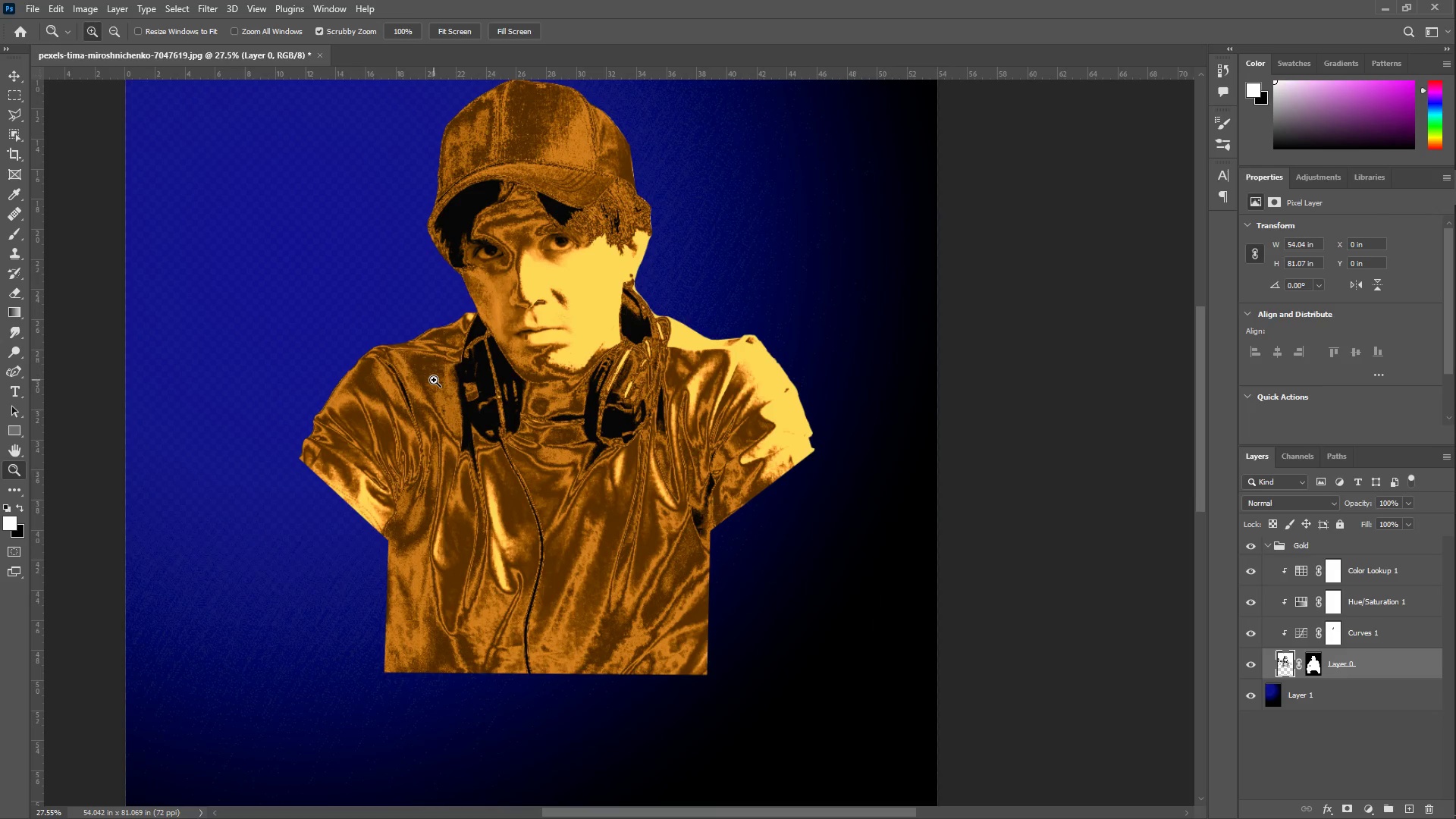 
key(Z)
 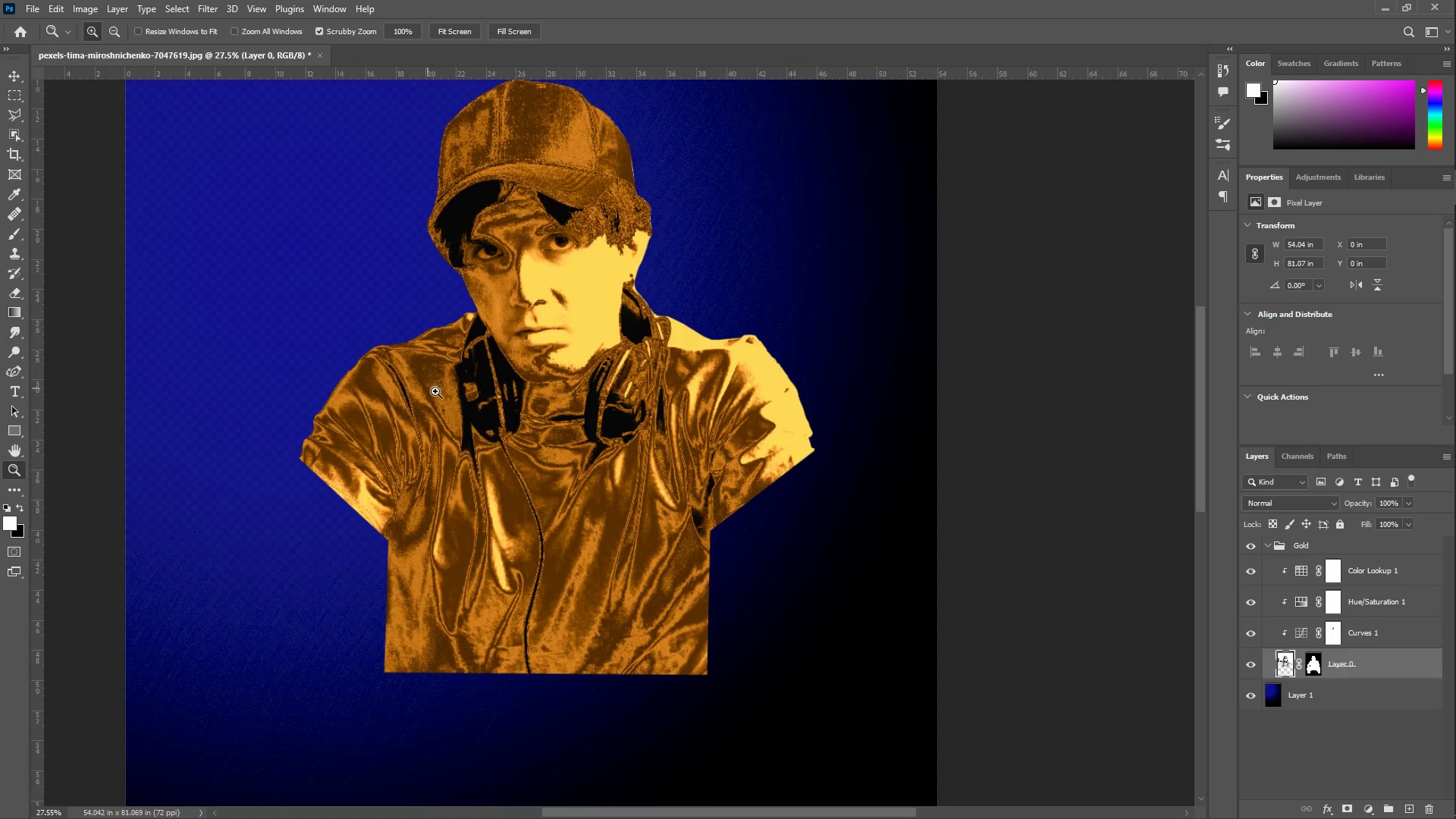 
left_click_drag(start_coordinate=[447, 397], to_coordinate=[477, 402])
 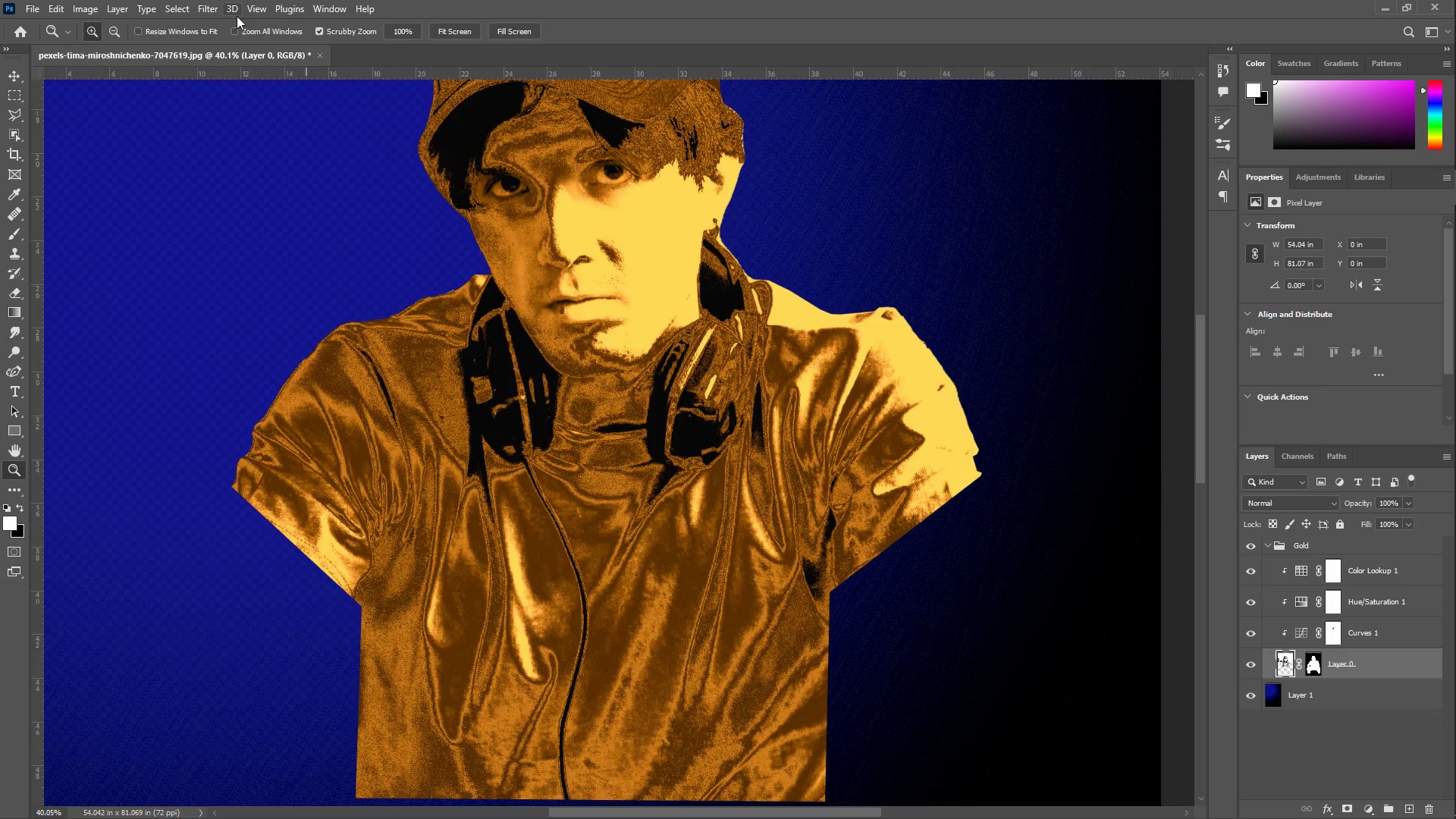 
left_click([206, 5])
 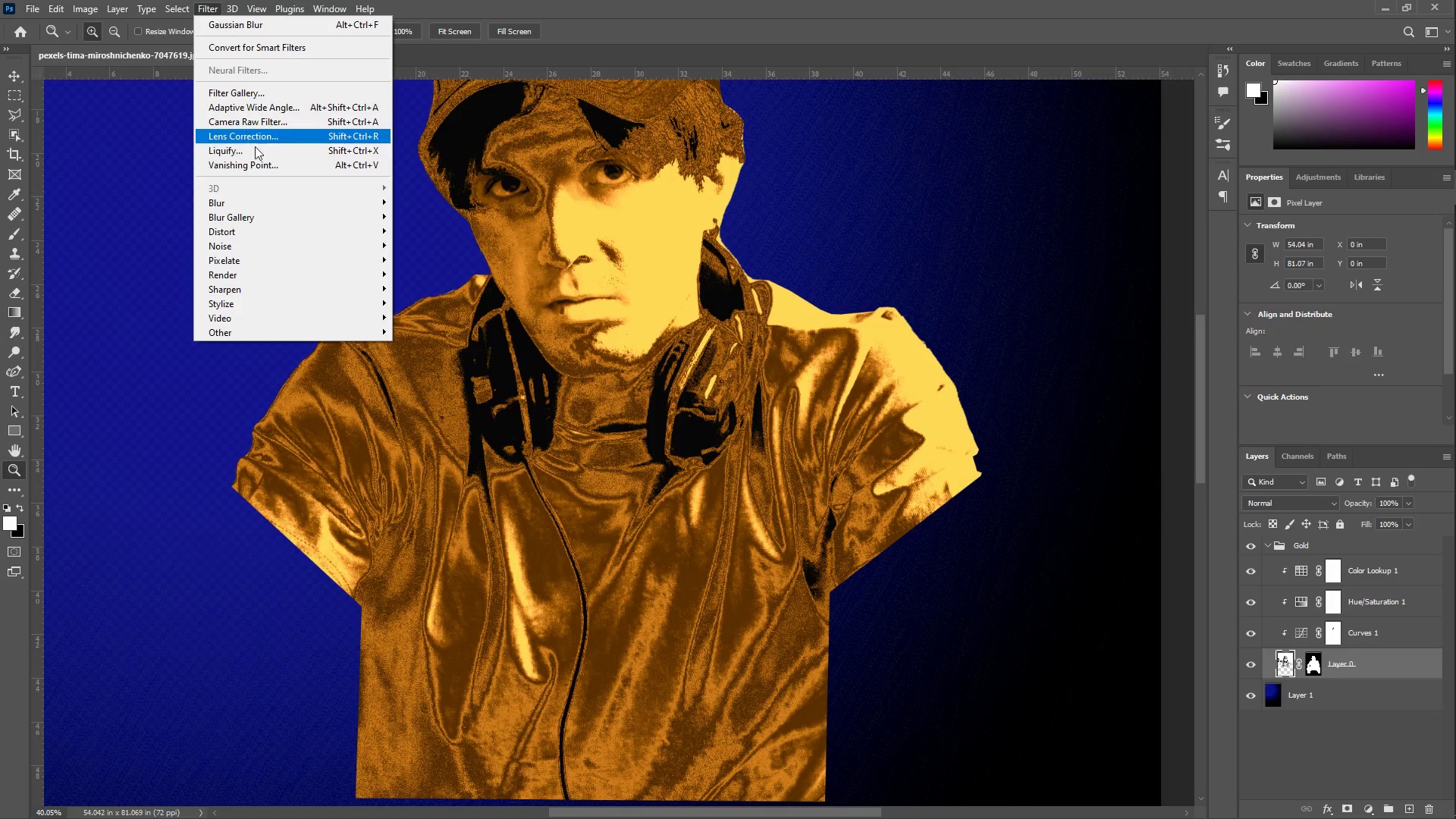 
left_click([258, 157])
 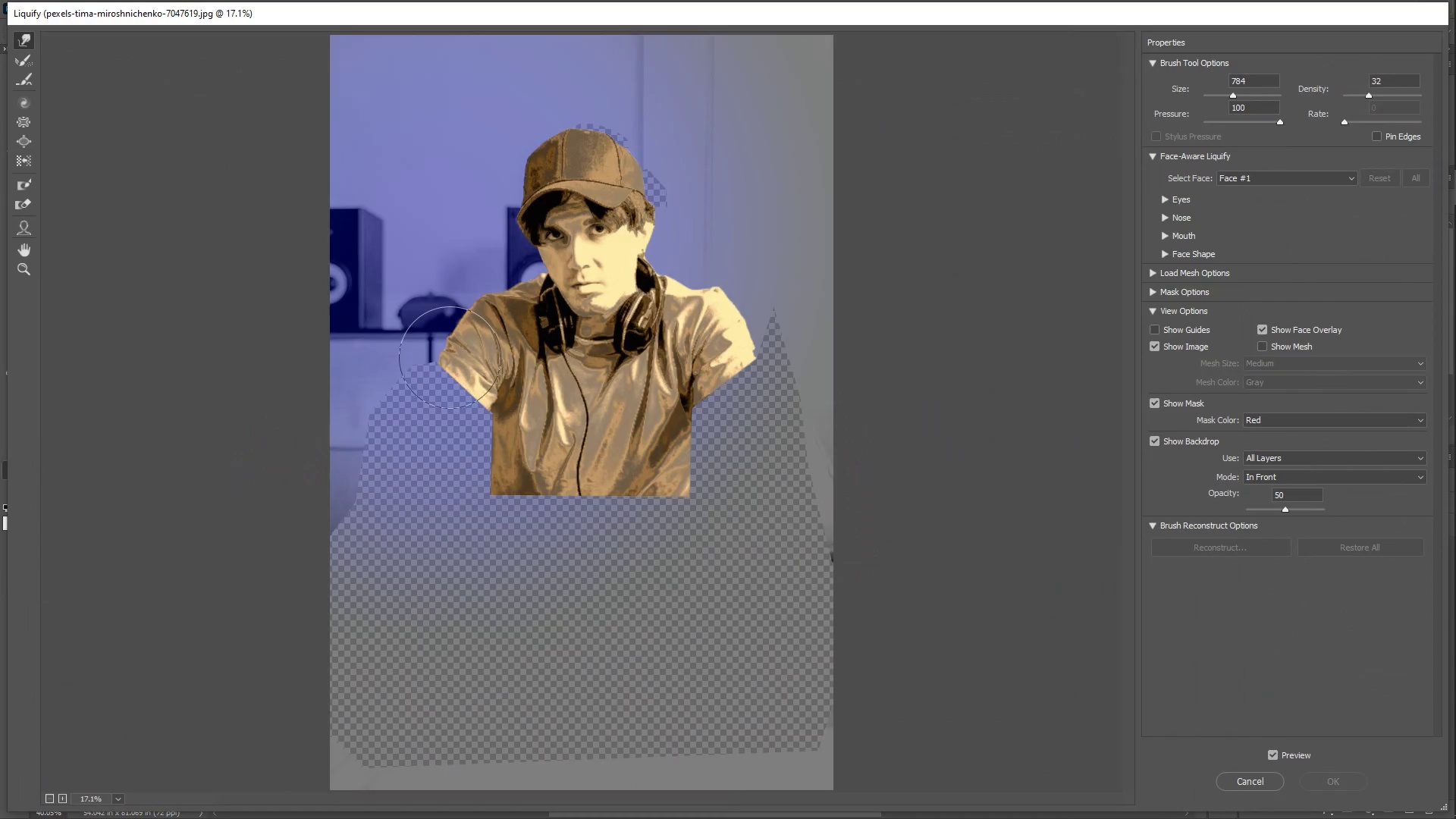 
left_click_drag(start_coordinate=[494, 381], to_coordinate=[485, 381])
 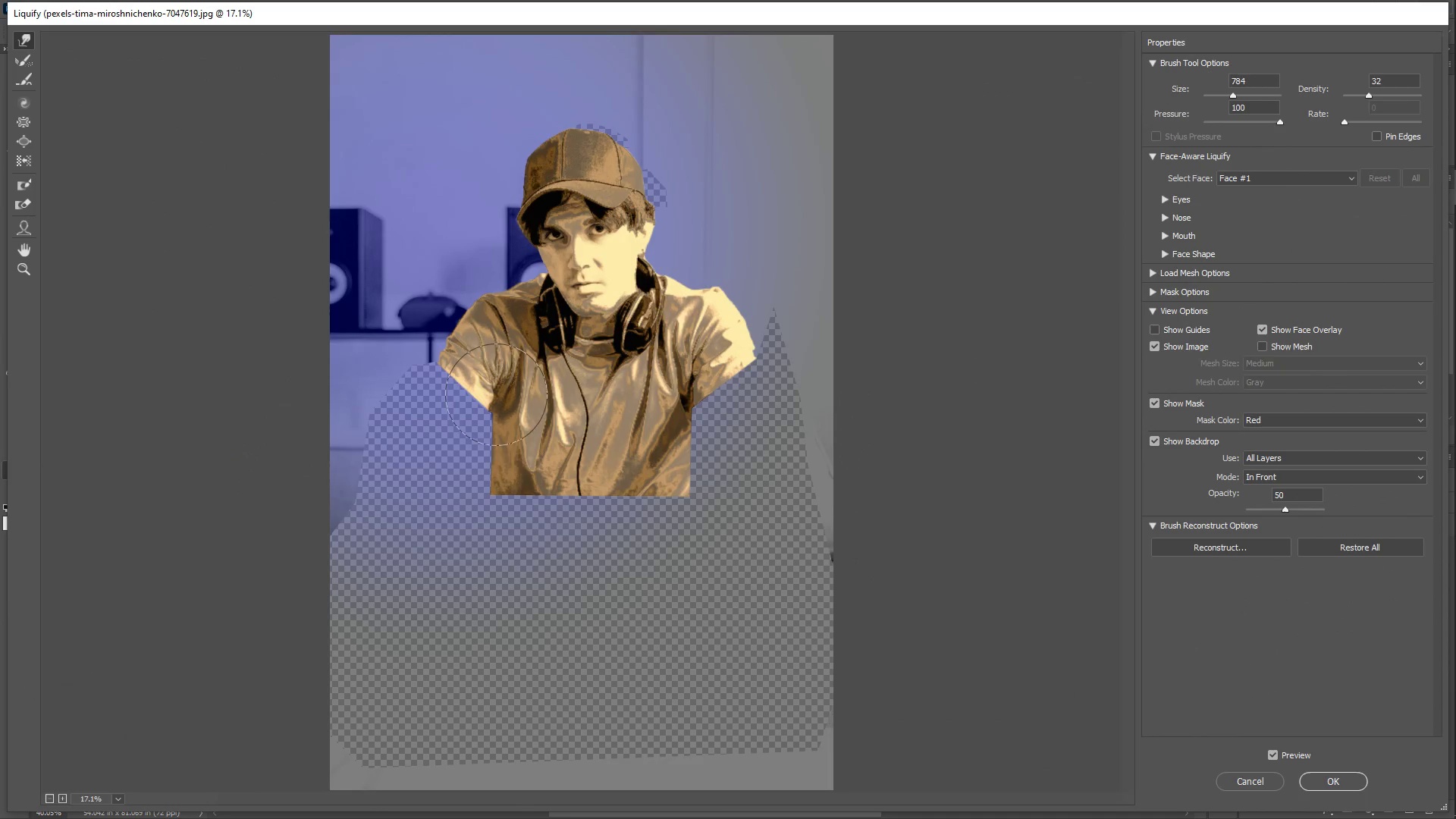 
left_click_drag(start_coordinate=[501, 425], to_coordinate=[504, 428])
 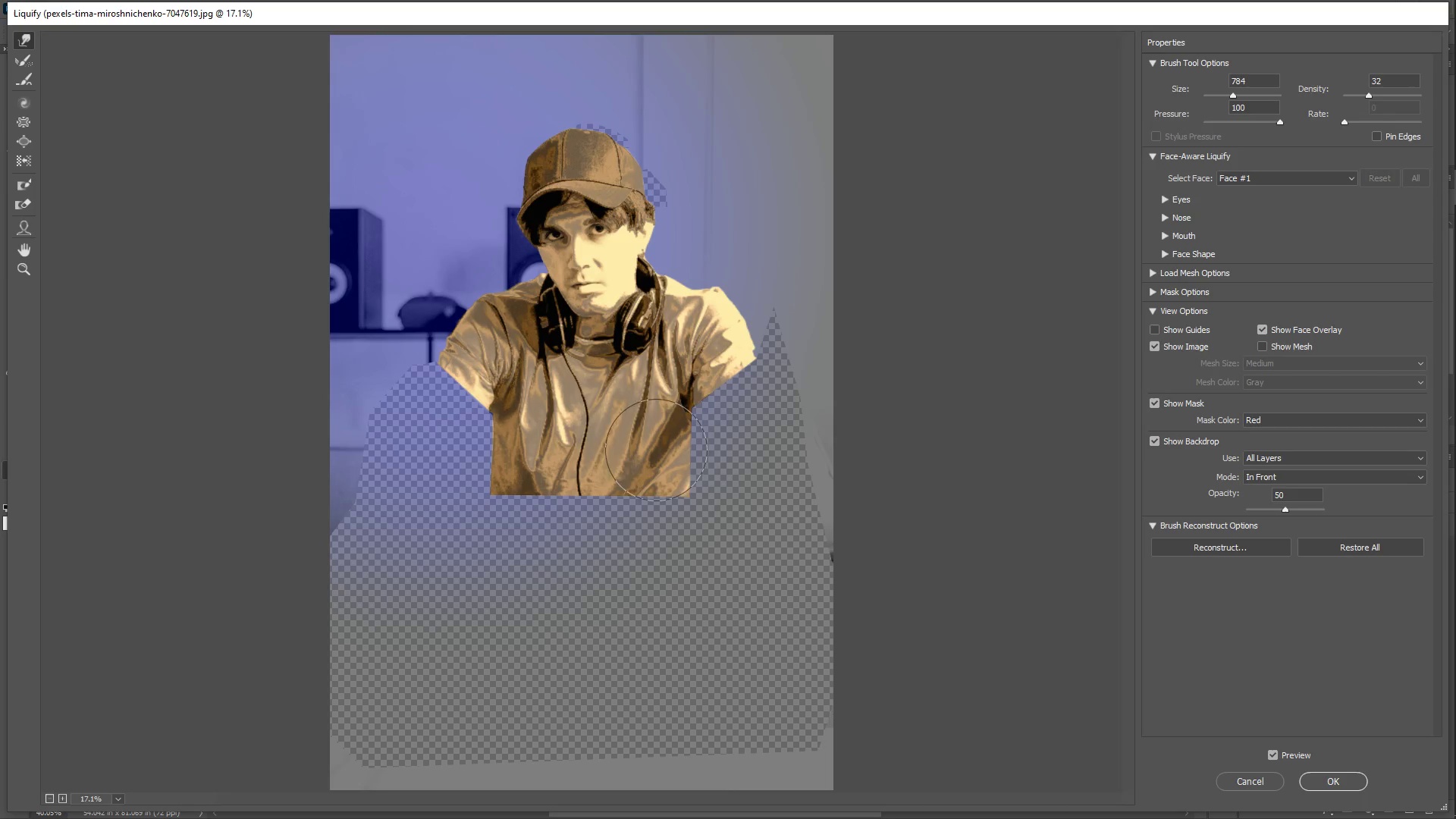 
left_click_drag(start_coordinate=[690, 444], to_coordinate=[679, 446])
 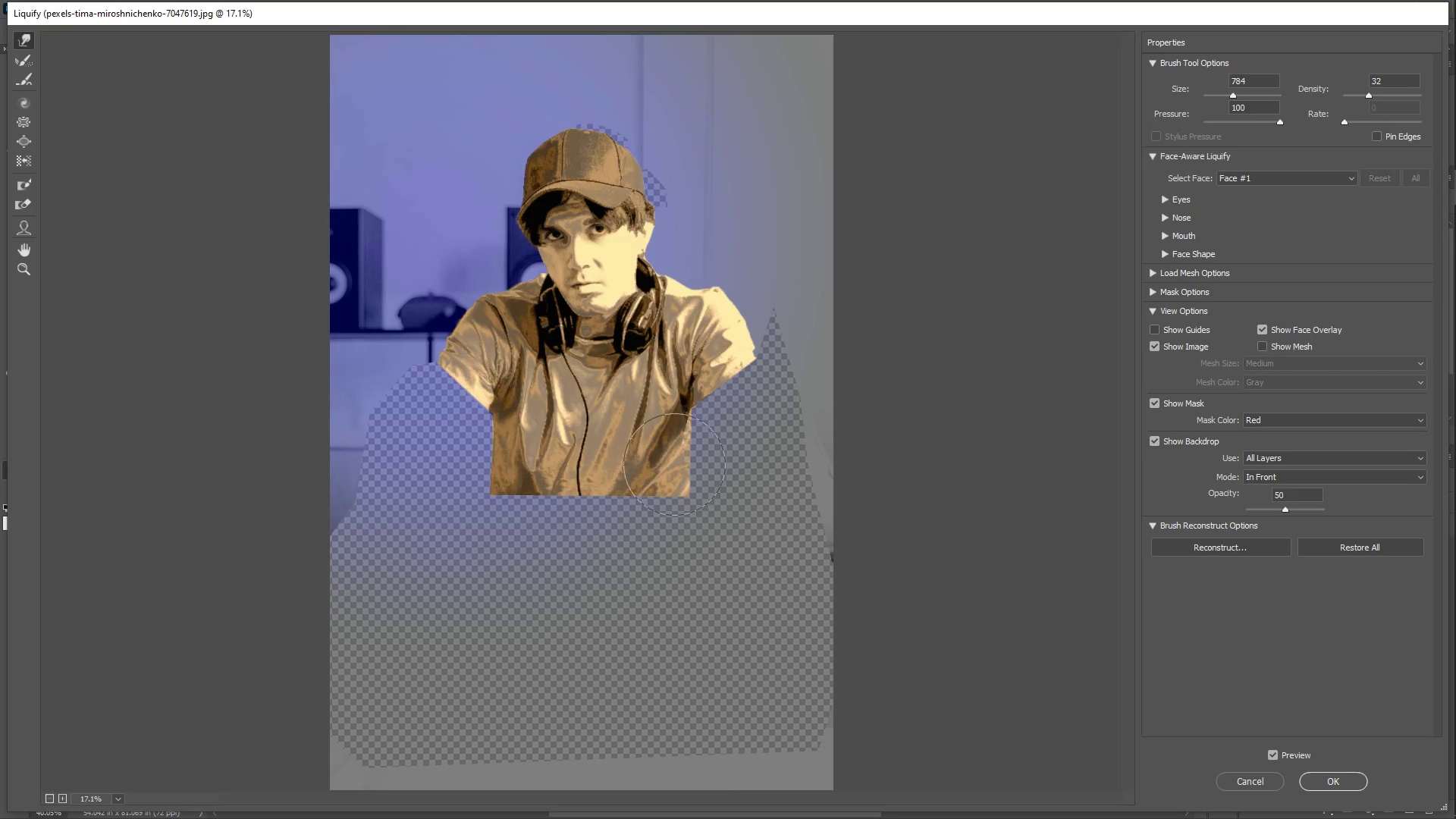 
left_click_drag(start_coordinate=[676, 460], to_coordinate=[681, 460])
 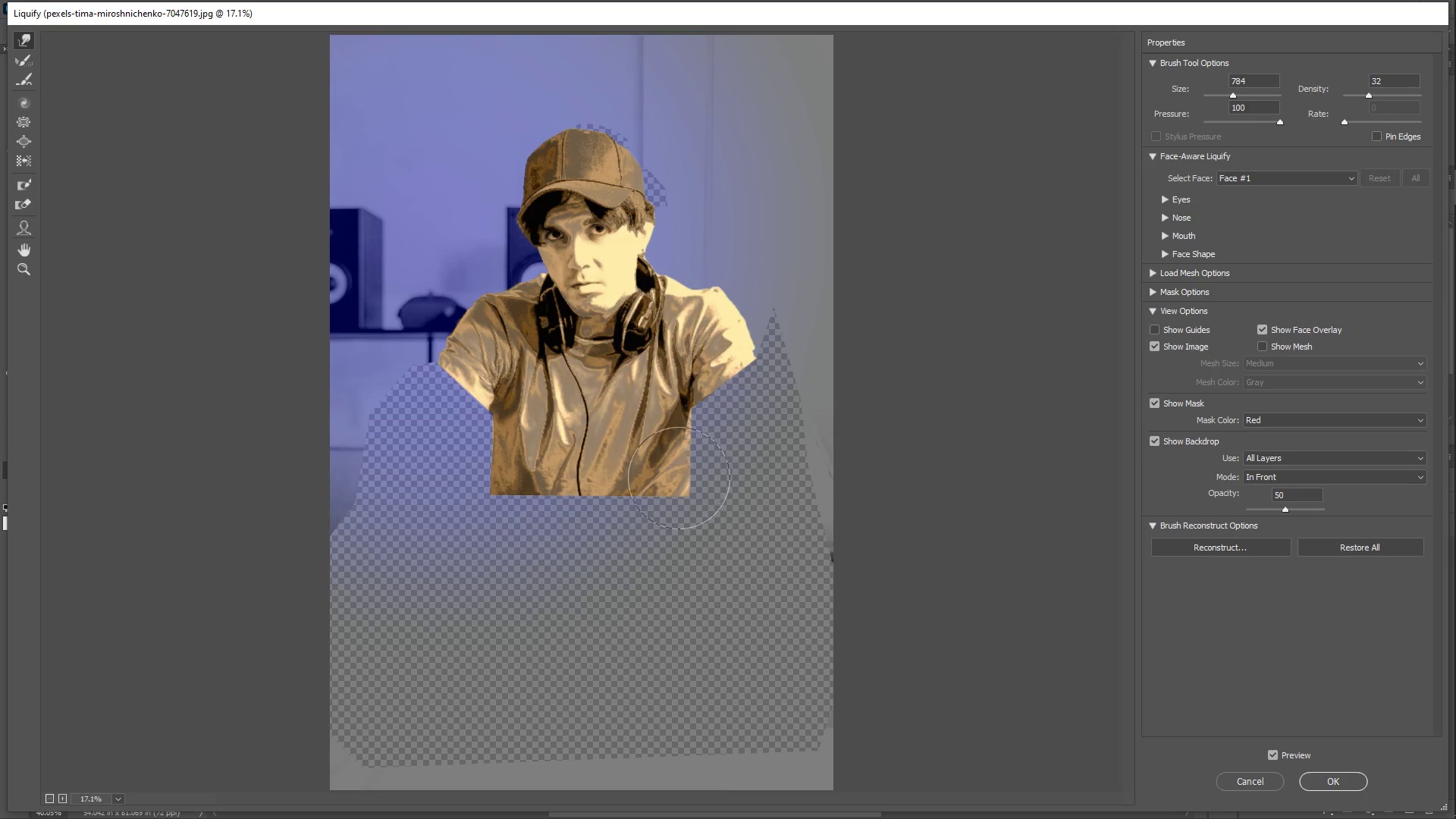 
left_click_drag(start_coordinate=[679, 487], to_coordinate=[689, 488])
 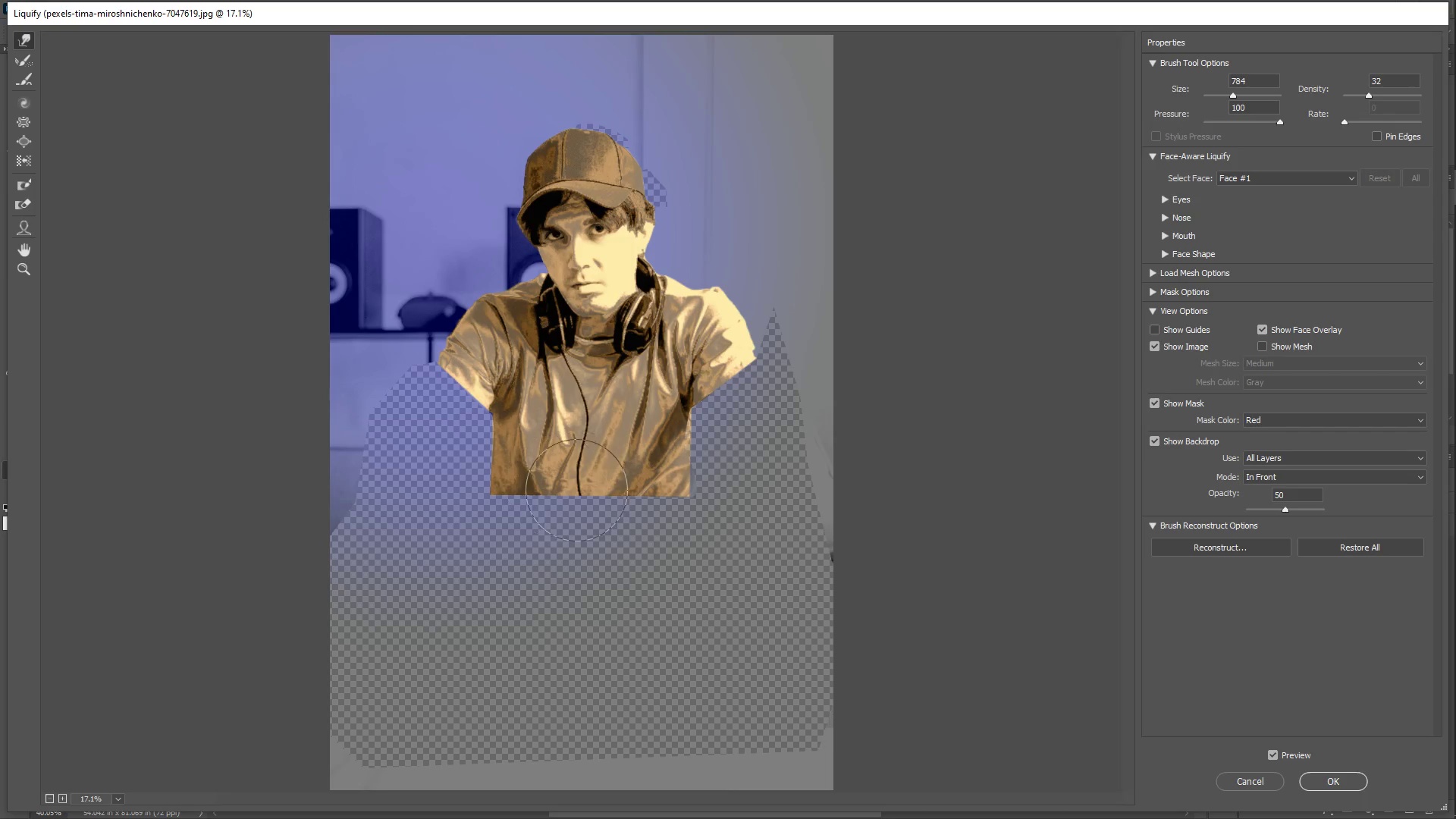 
left_click_drag(start_coordinate=[620, 496], to_coordinate=[617, 507])
 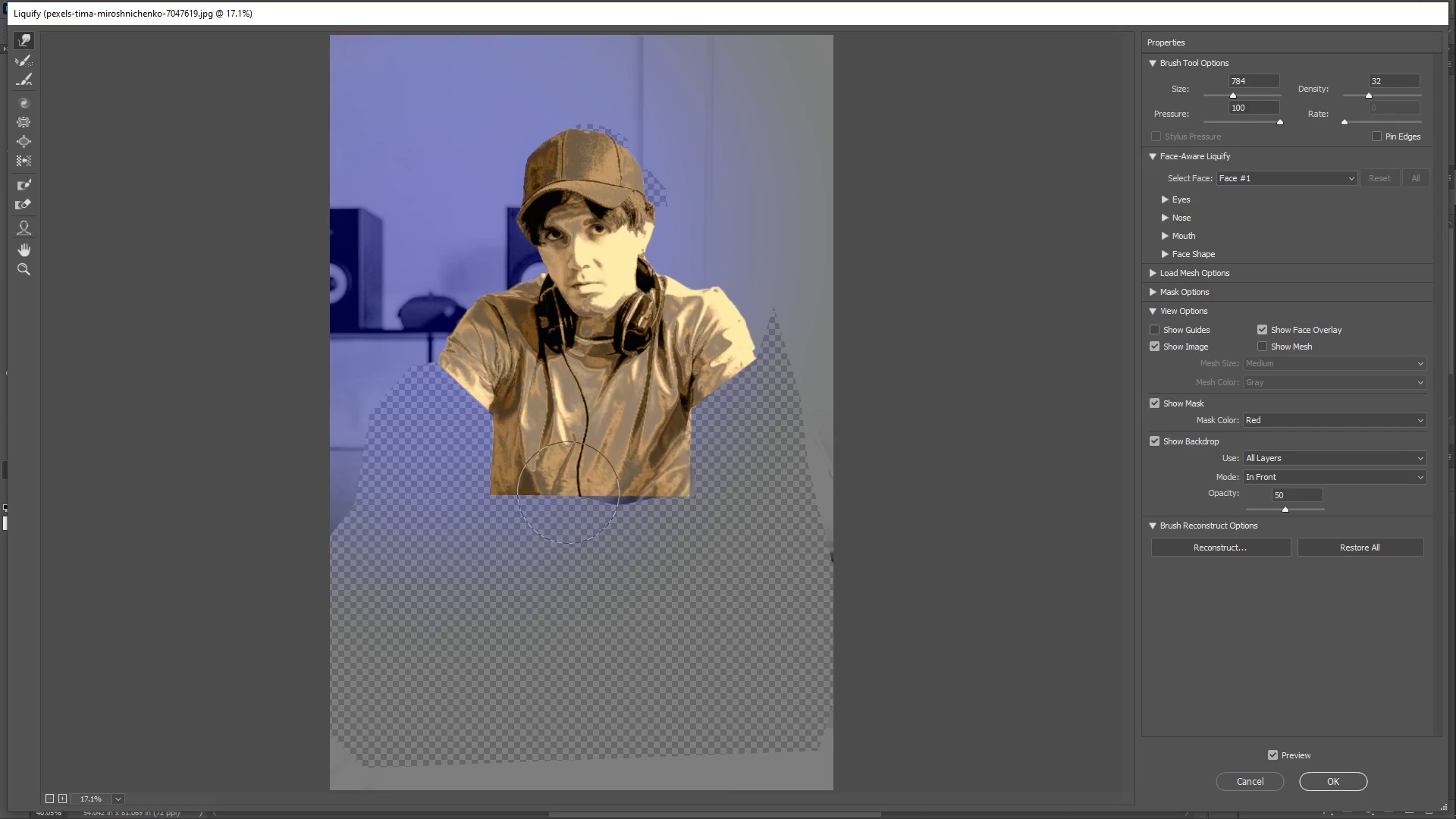 
left_click_drag(start_coordinate=[571, 488], to_coordinate=[576, 500])
 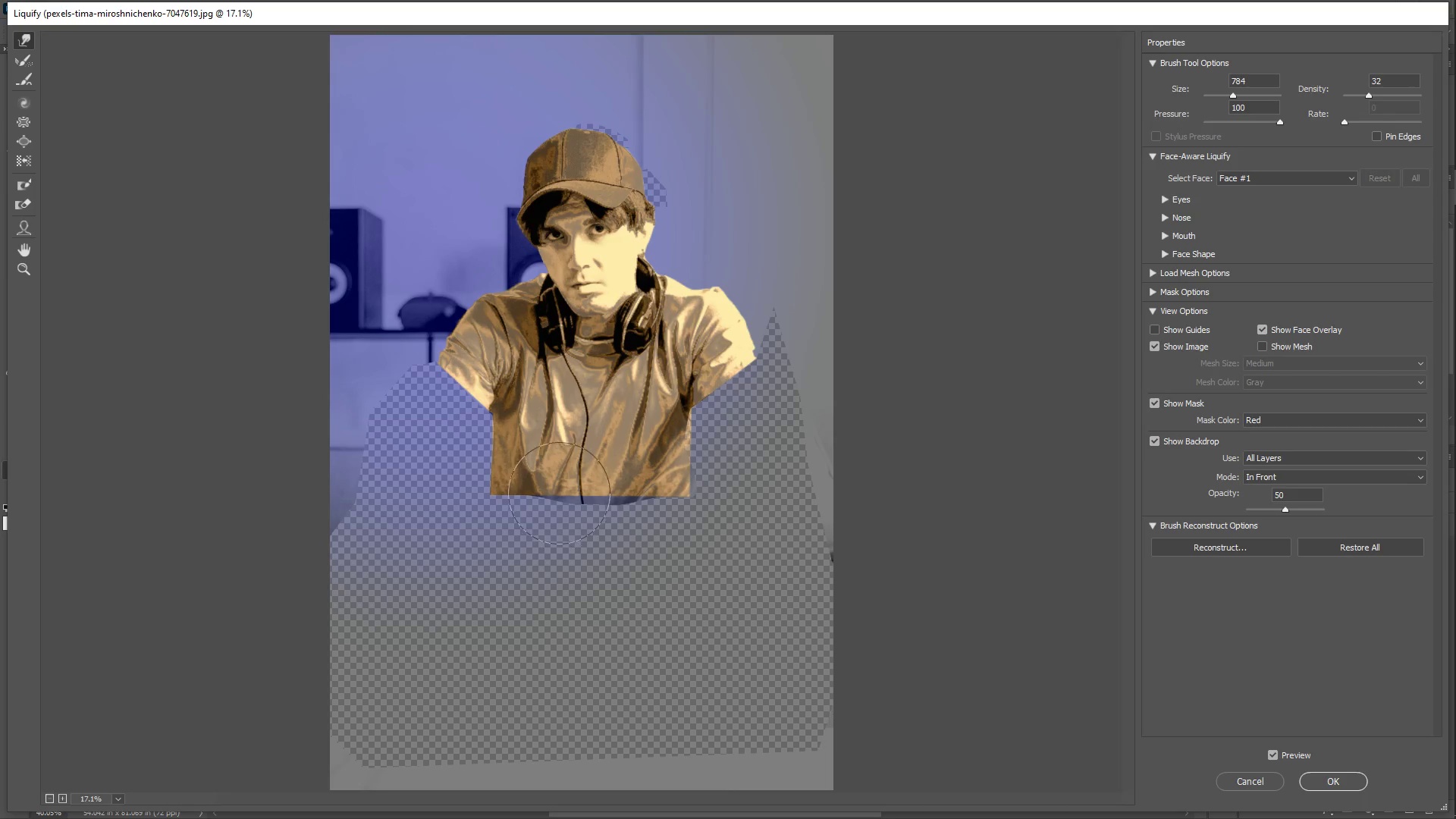 
left_click_drag(start_coordinate=[556, 491], to_coordinate=[548, 500])
 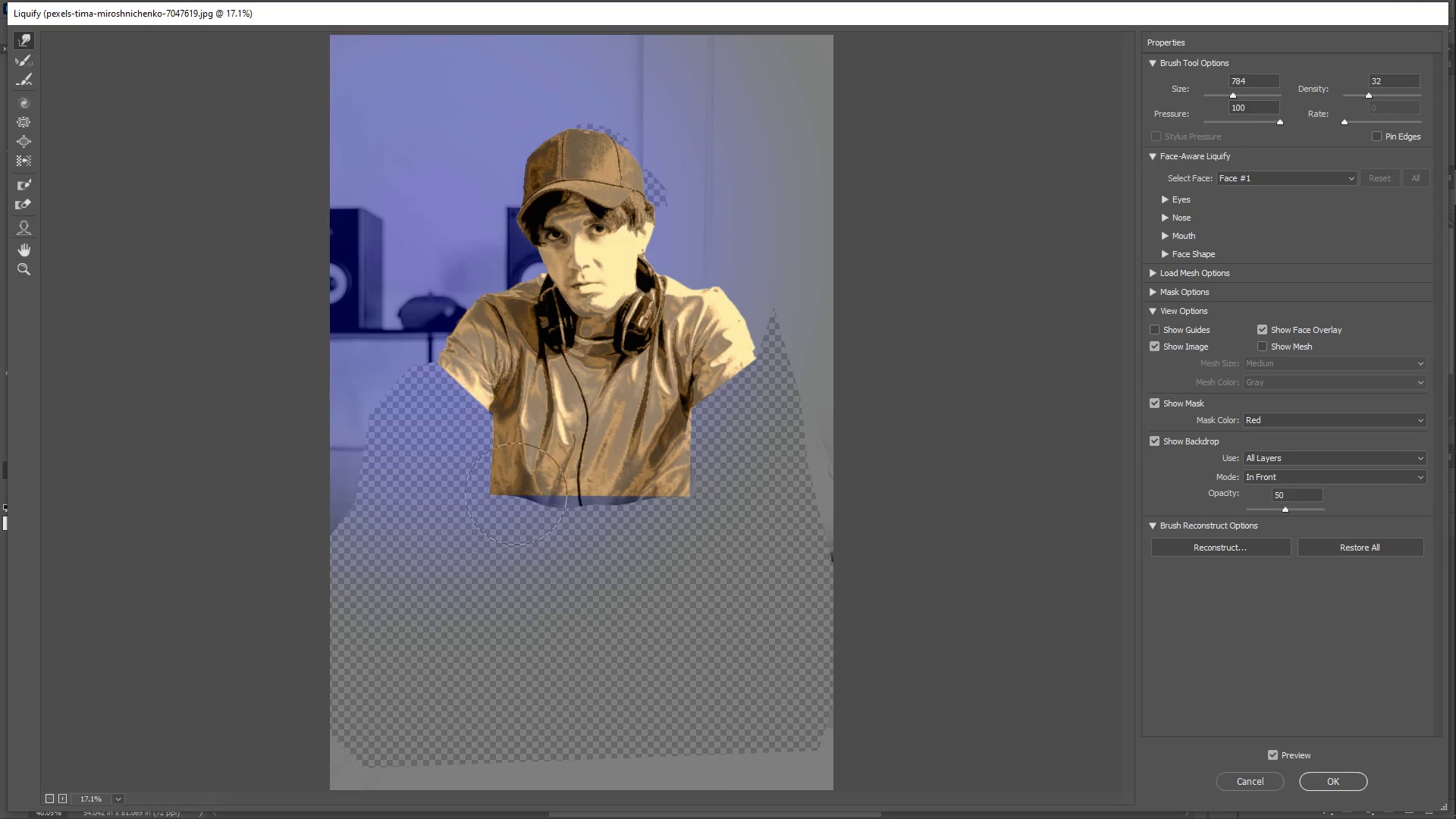 
left_click_drag(start_coordinate=[520, 491], to_coordinate=[522, 500])
 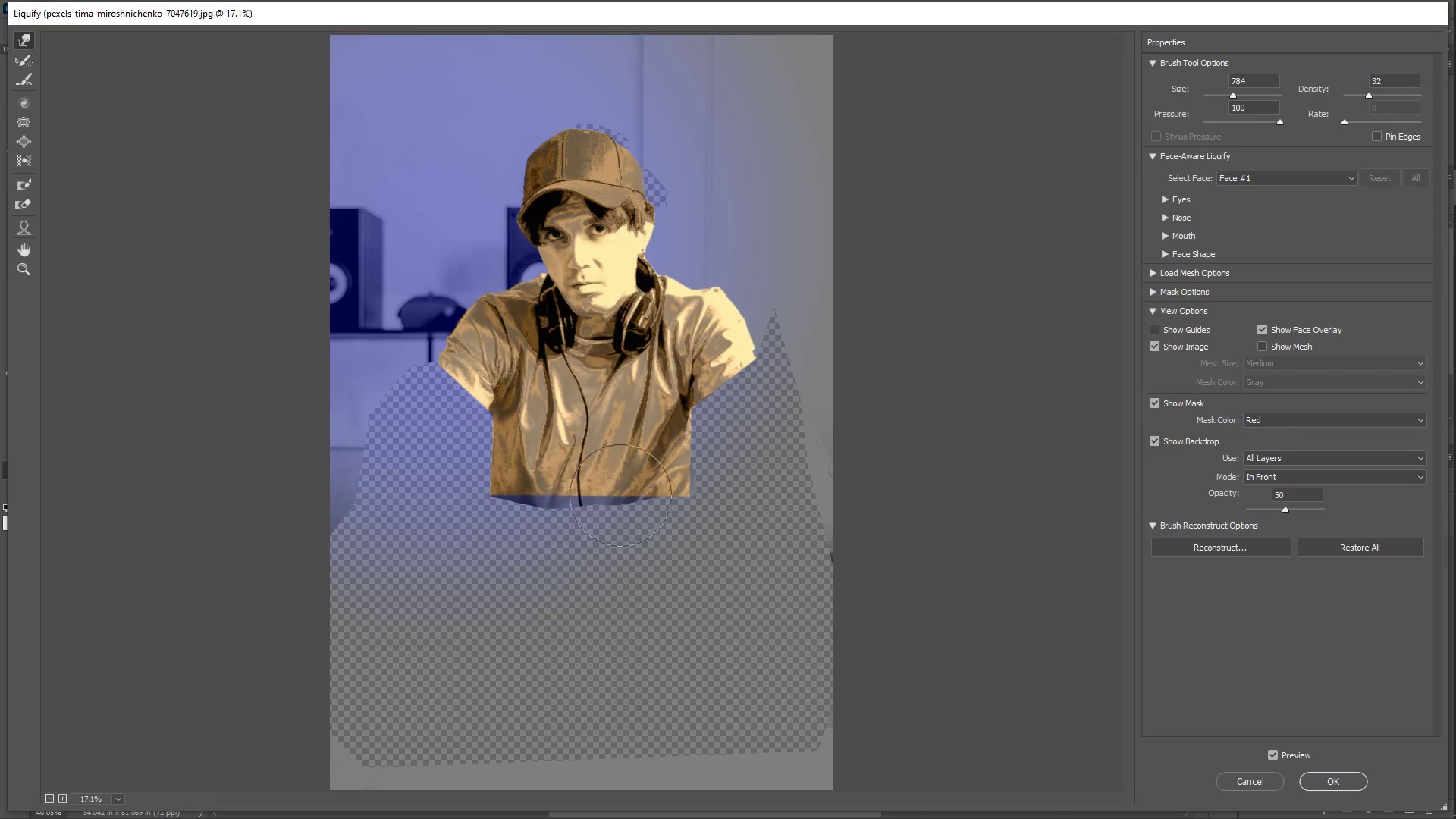 
left_click_drag(start_coordinate=[639, 497], to_coordinate=[641, 504])
 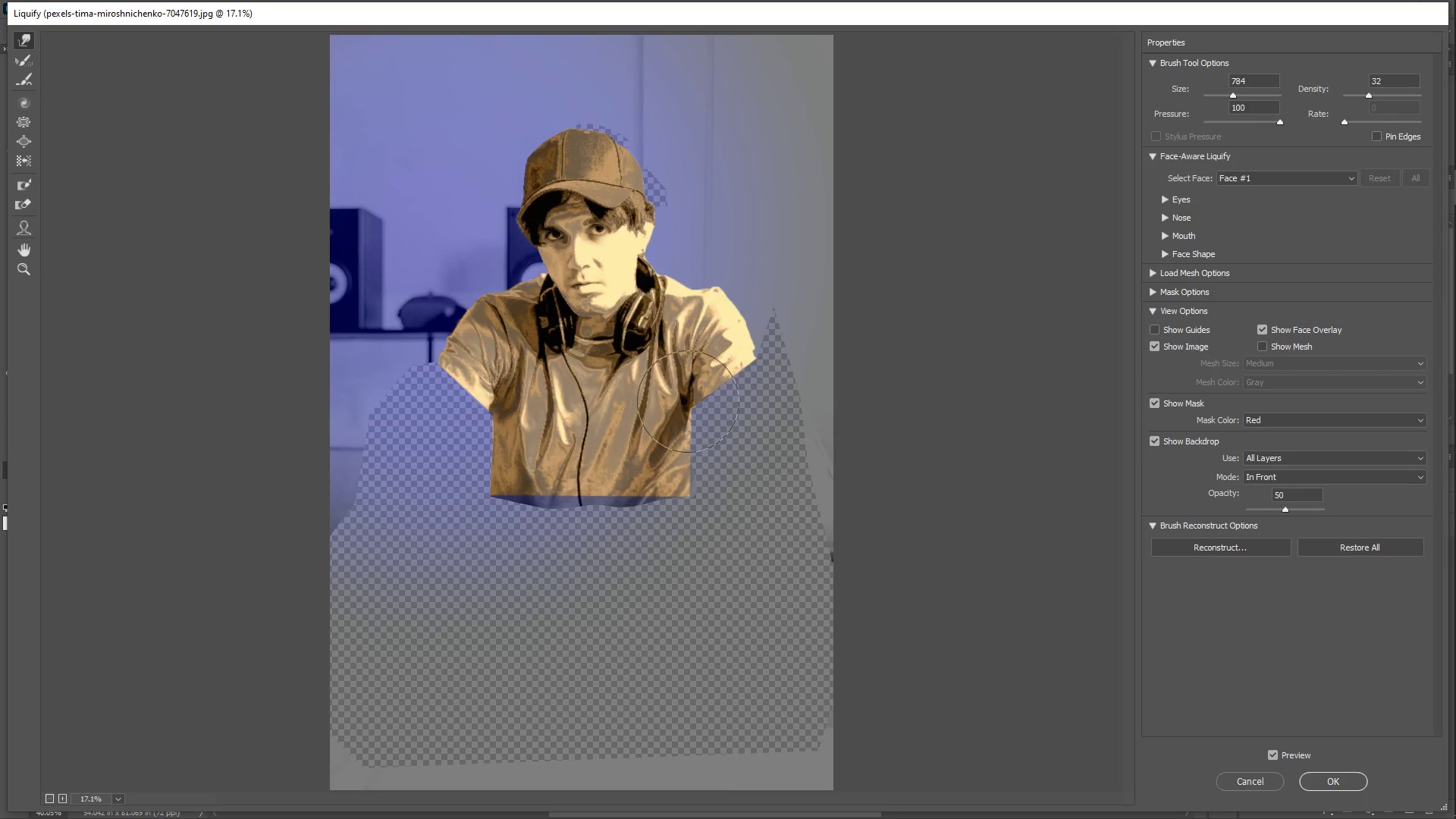 
left_click_drag(start_coordinate=[699, 391], to_coordinate=[704, 394])
 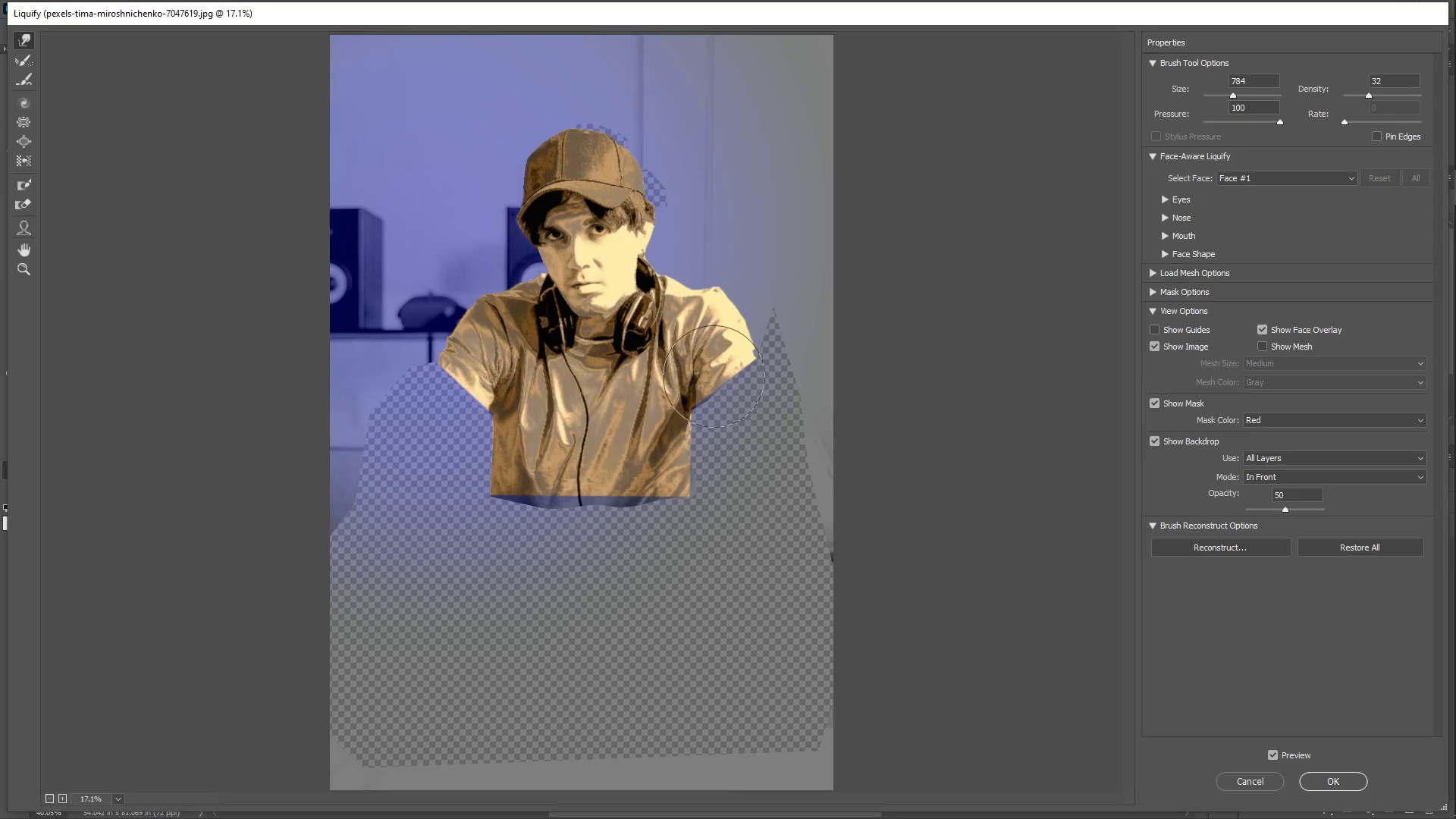 
left_click_drag(start_coordinate=[723, 372], to_coordinate=[733, 379])
 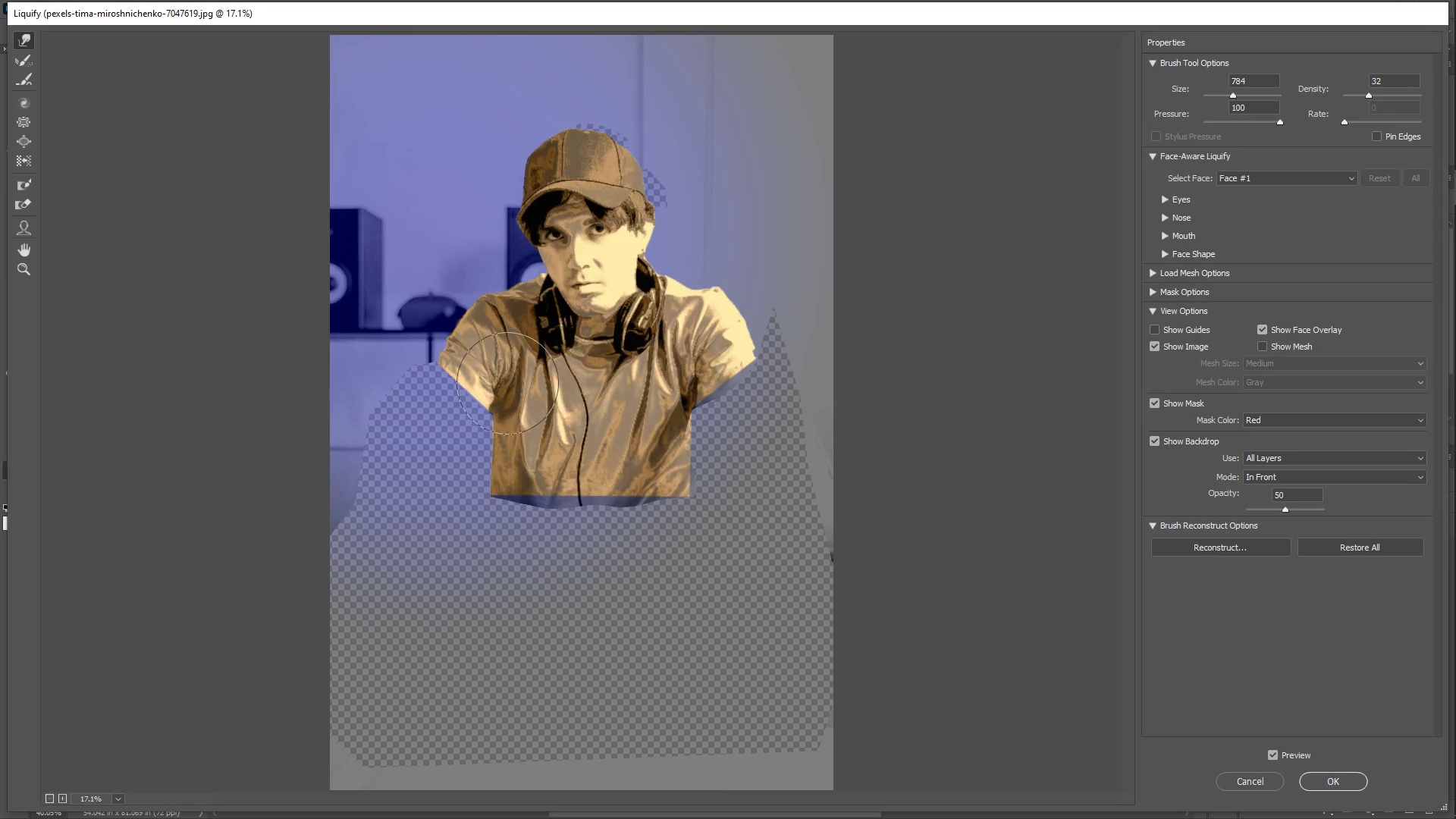 
left_click_drag(start_coordinate=[485, 380], to_coordinate=[477, 390])
 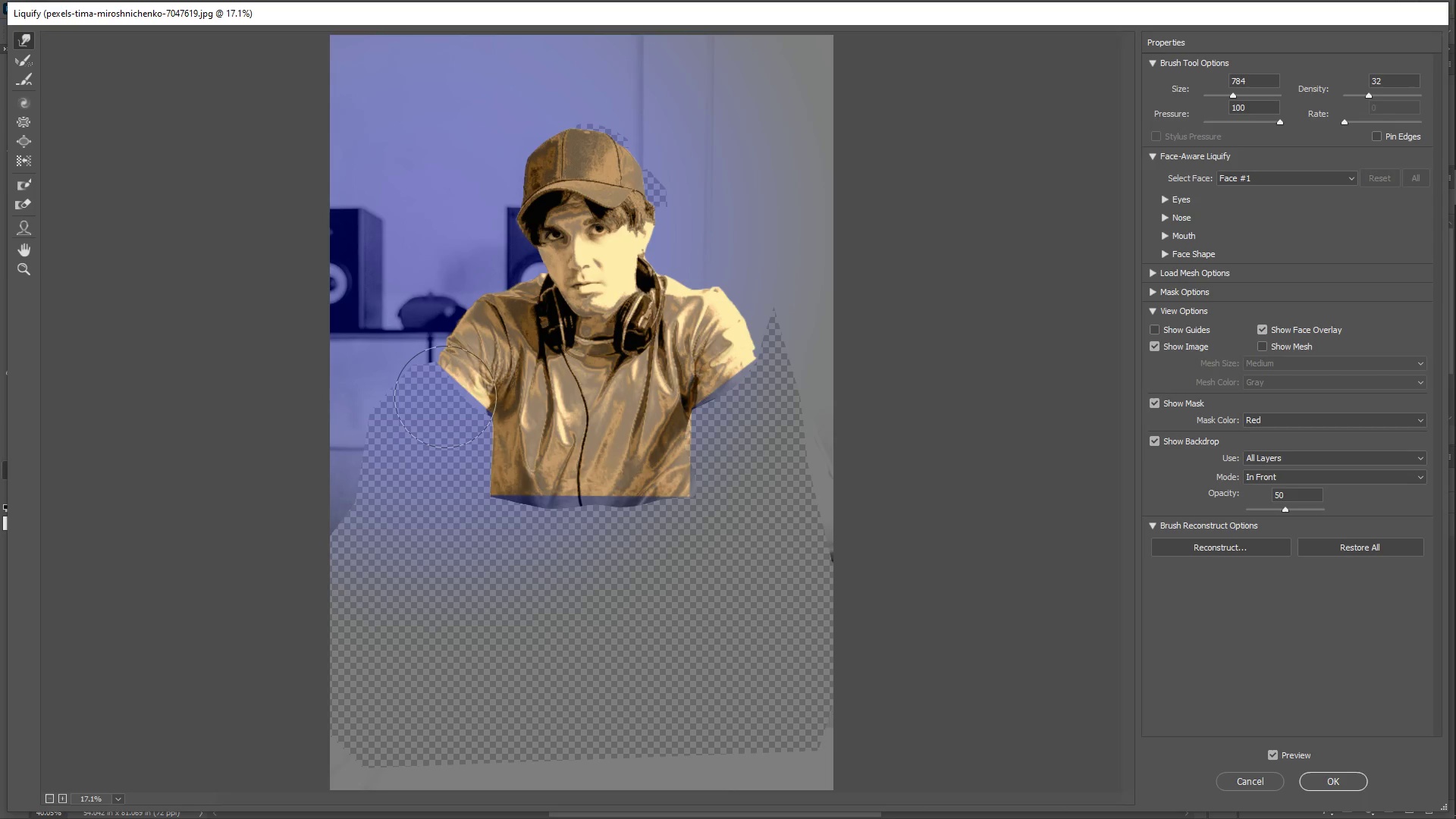 
left_click_drag(start_coordinate=[450, 395], to_coordinate=[444, 406])
 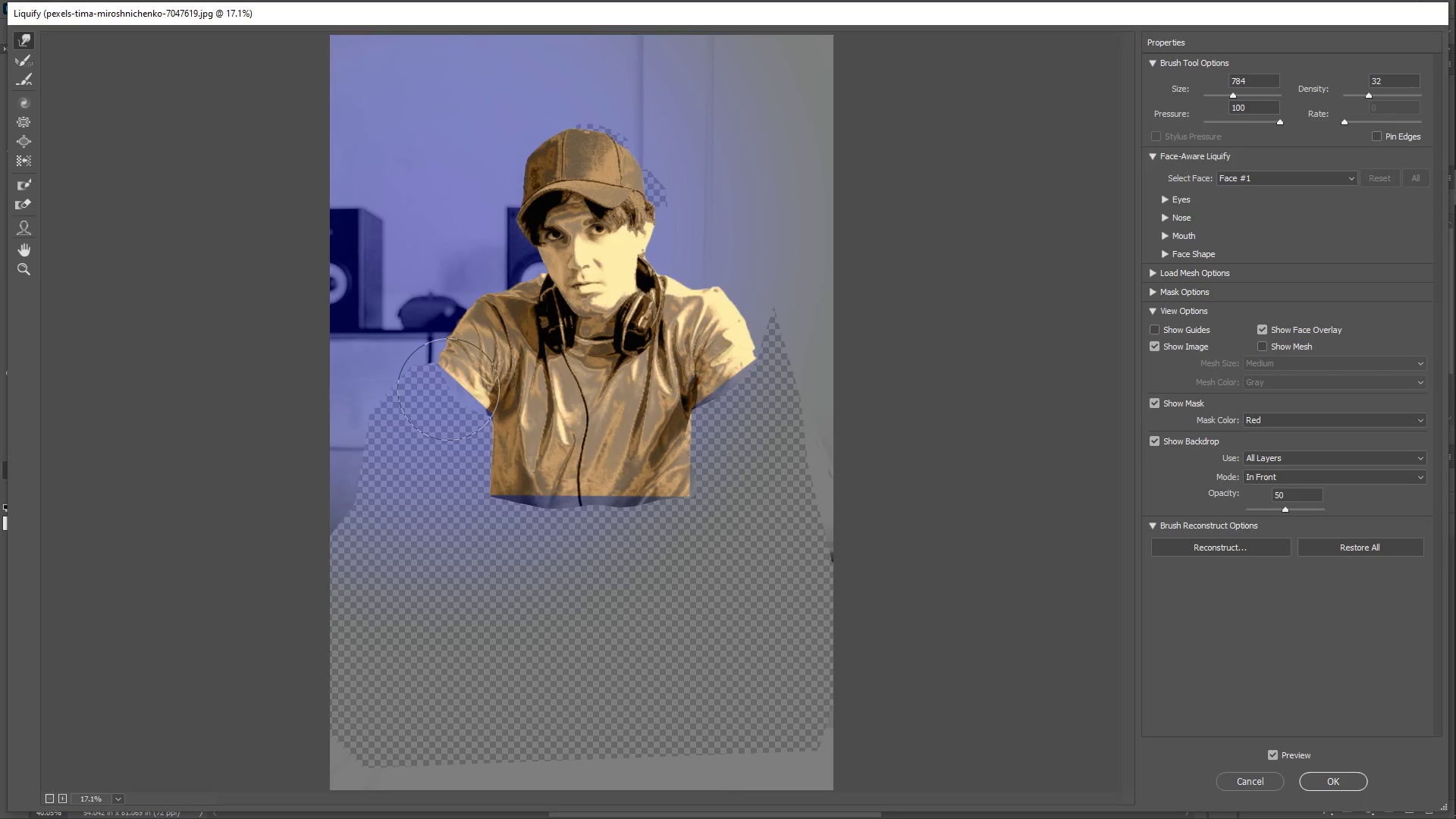 
left_click_drag(start_coordinate=[448, 388], to_coordinate=[443, 392])
 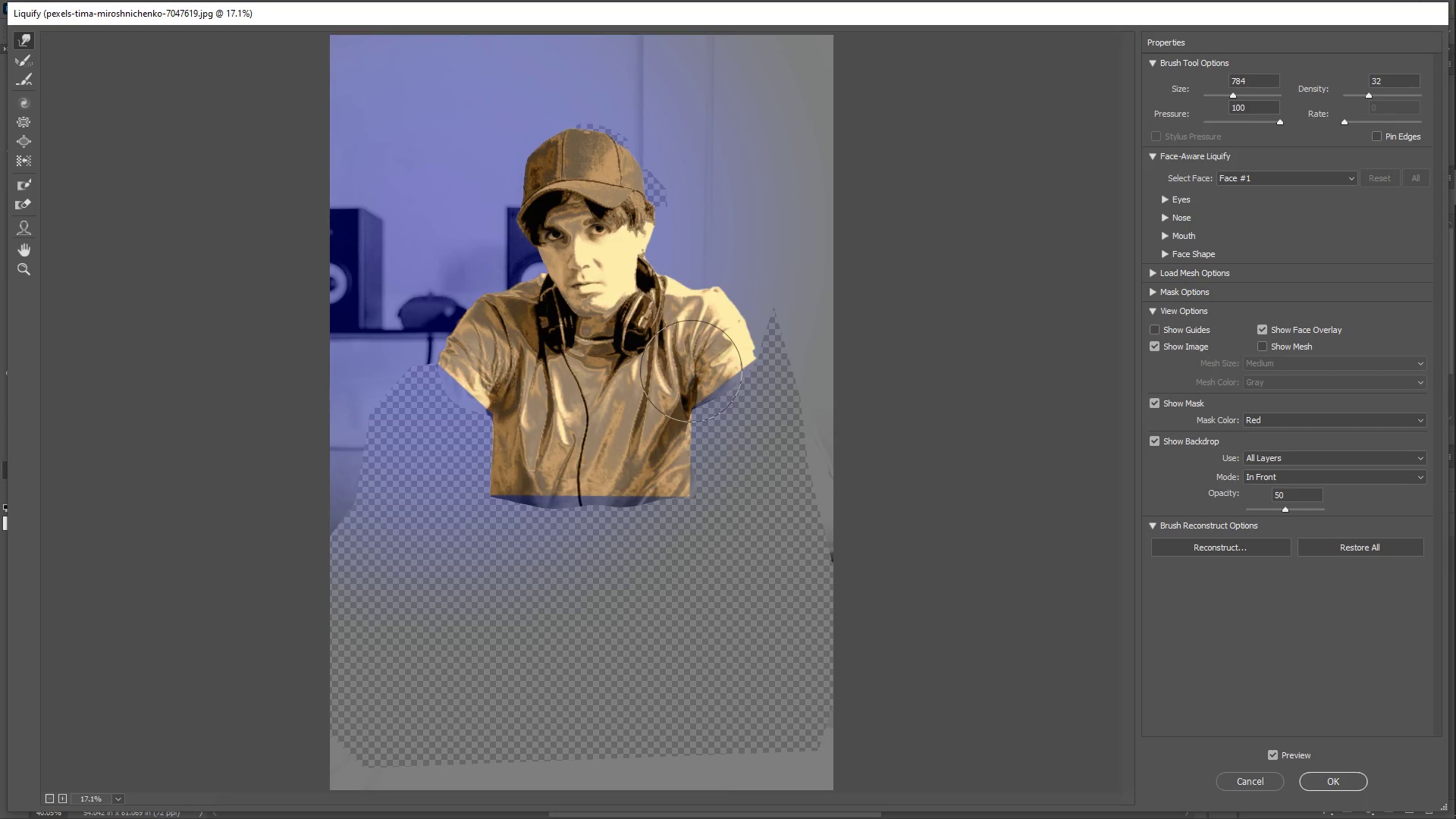 
left_click_drag(start_coordinate=[715, 363], to_coordinate=[719, 363])
 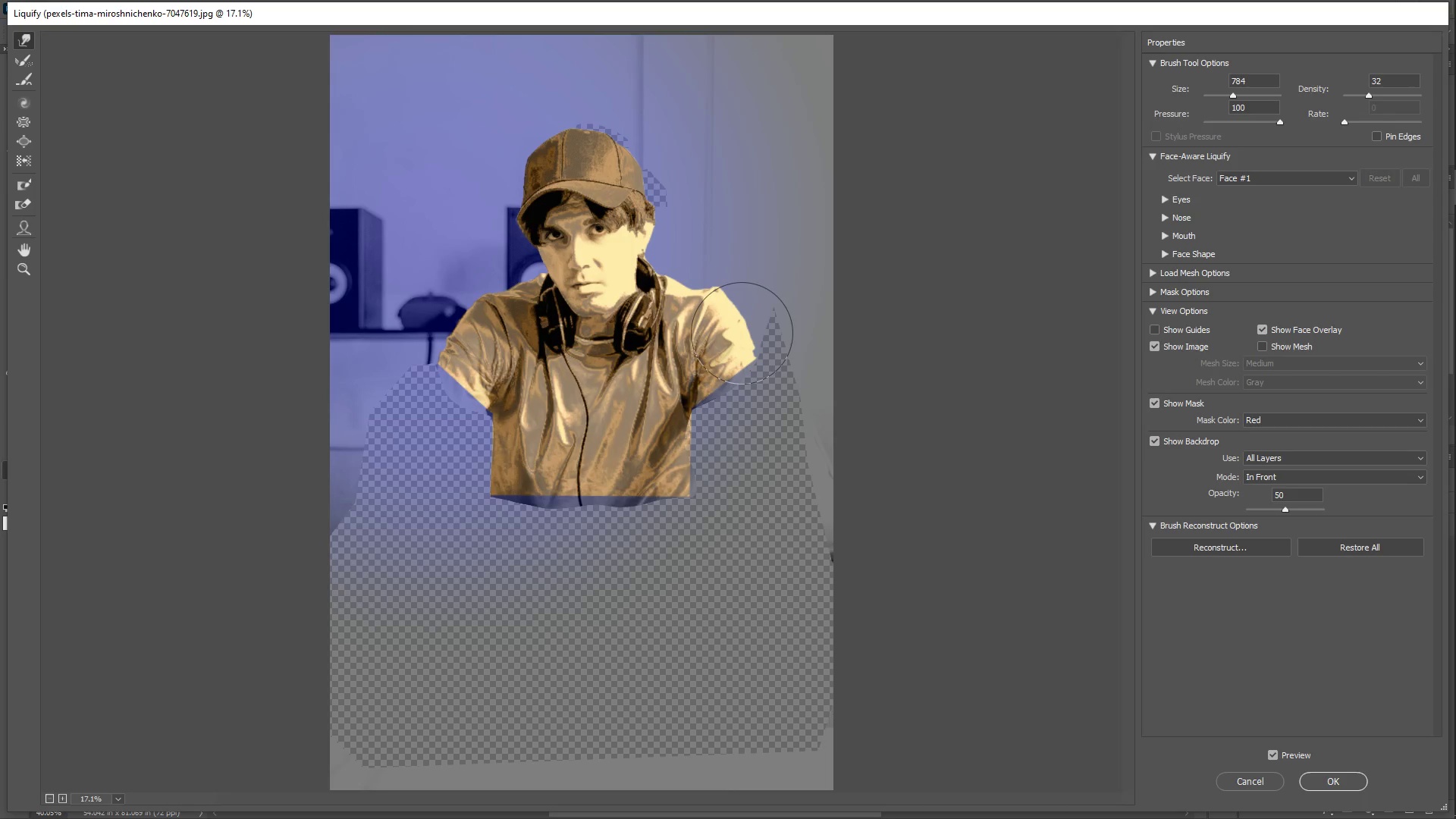 
left_click_drag(start_coordinate=[730, 303], to_coordinate=[729, 310])
 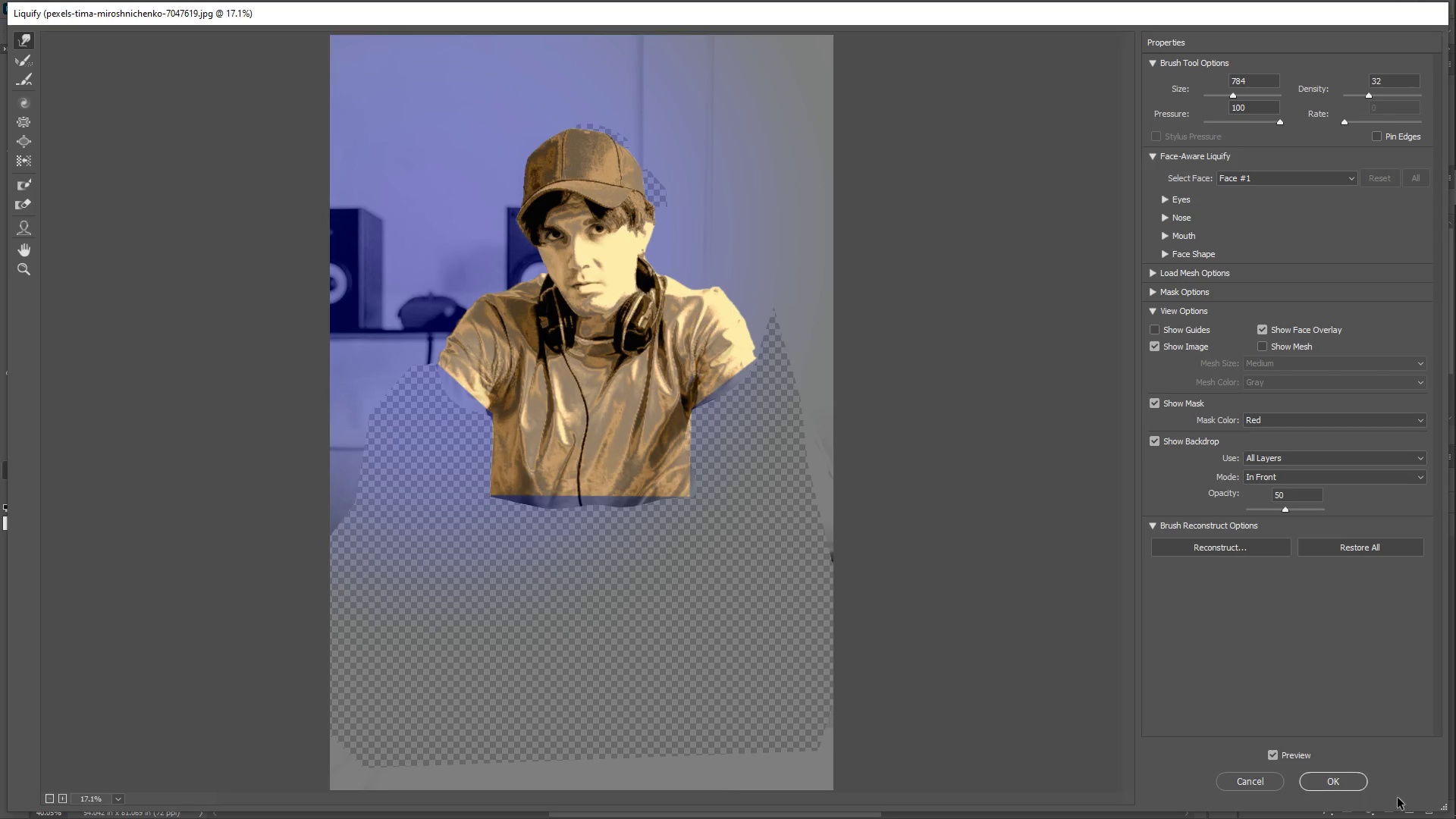 
left_click([1353, 781])
 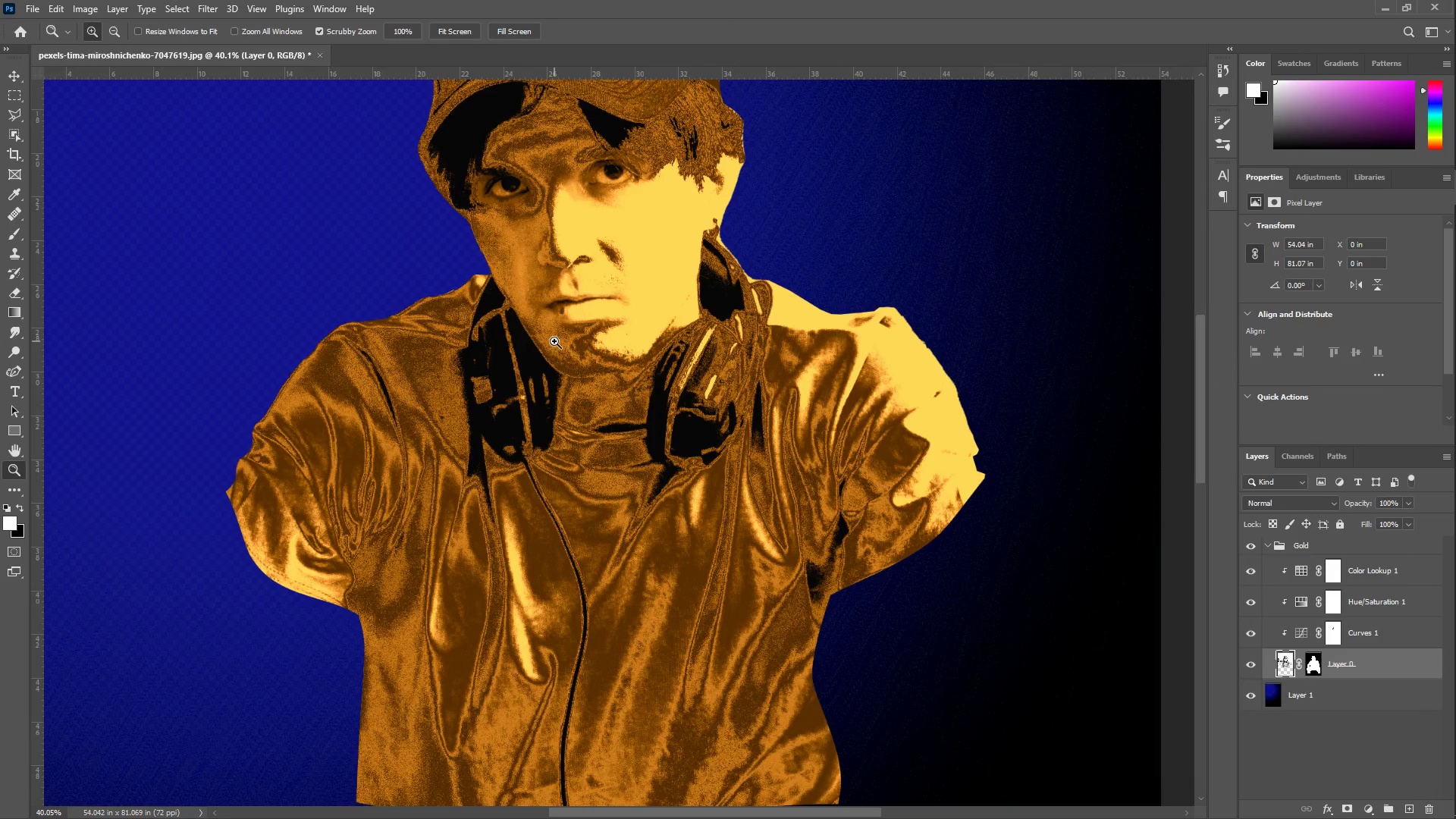 
type(zz)
 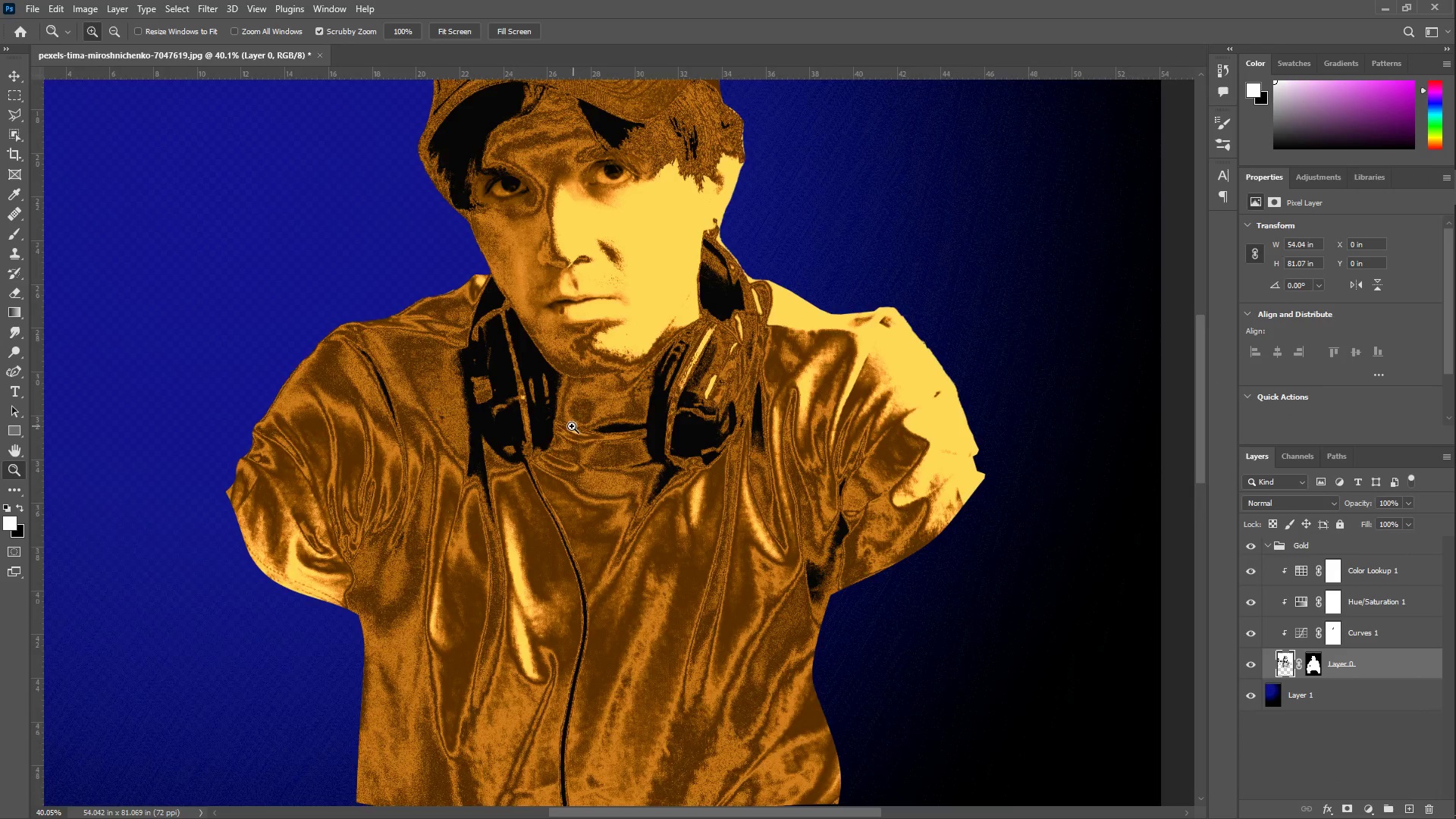 
left_click_drag(start_coordinate=[566, 425], to_coordinate=[515, 419])
 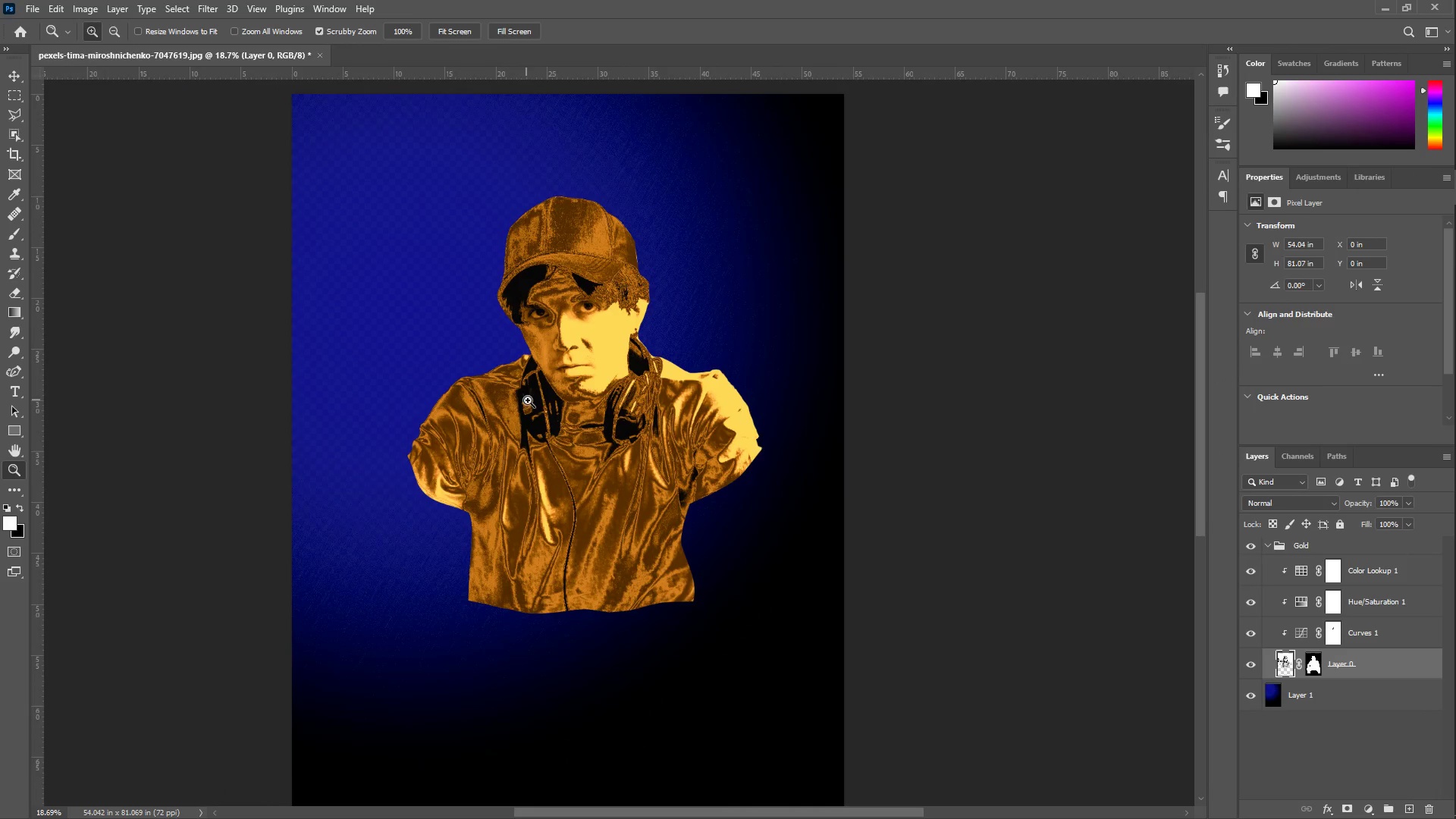 
left_click_drag(start_coordinate=[536, 402], to_coordinate=[573, 416])
 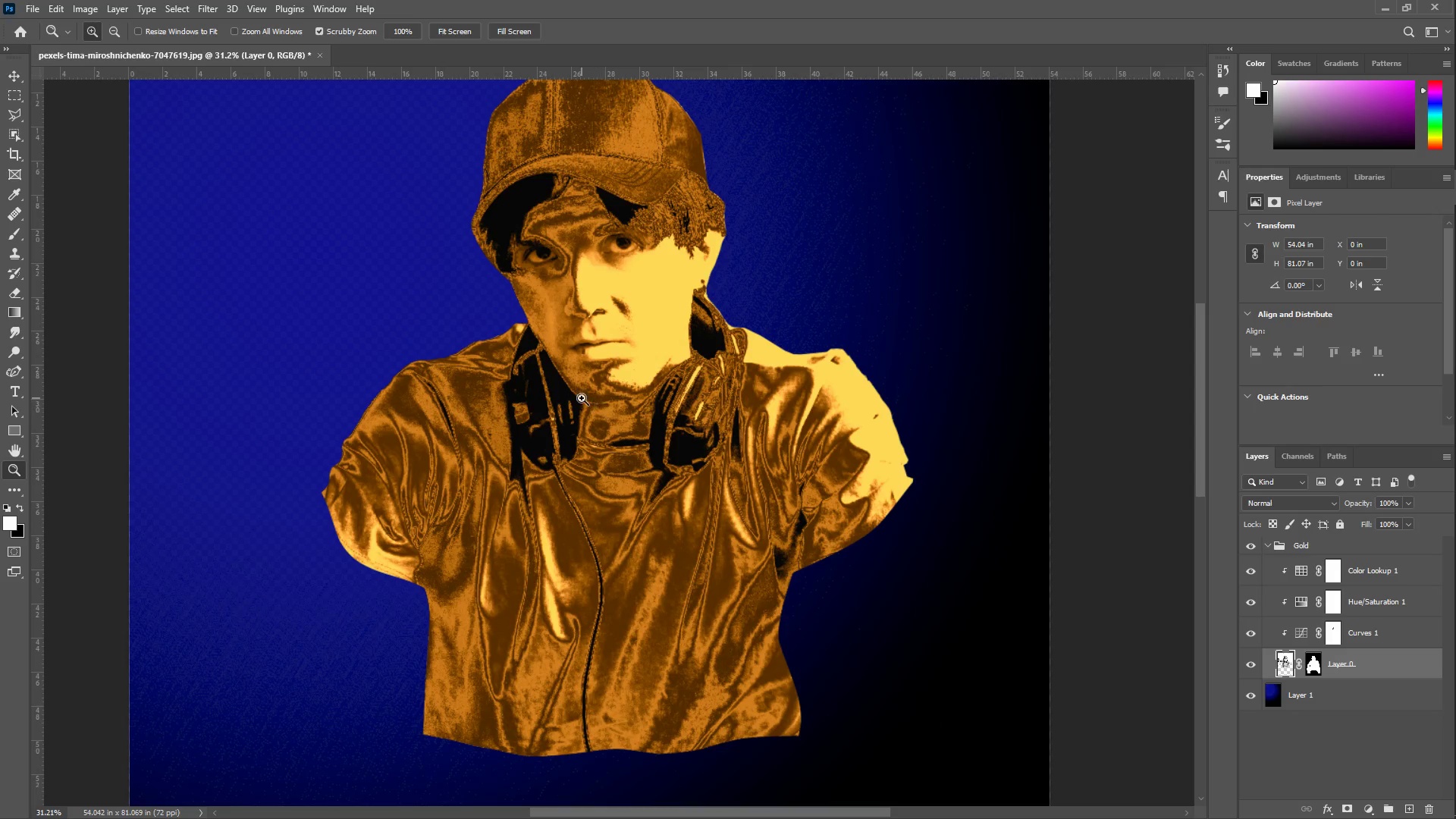 
left_click_drag(start_coordinate=[600, 406], to_coordinate=[561, 398])
 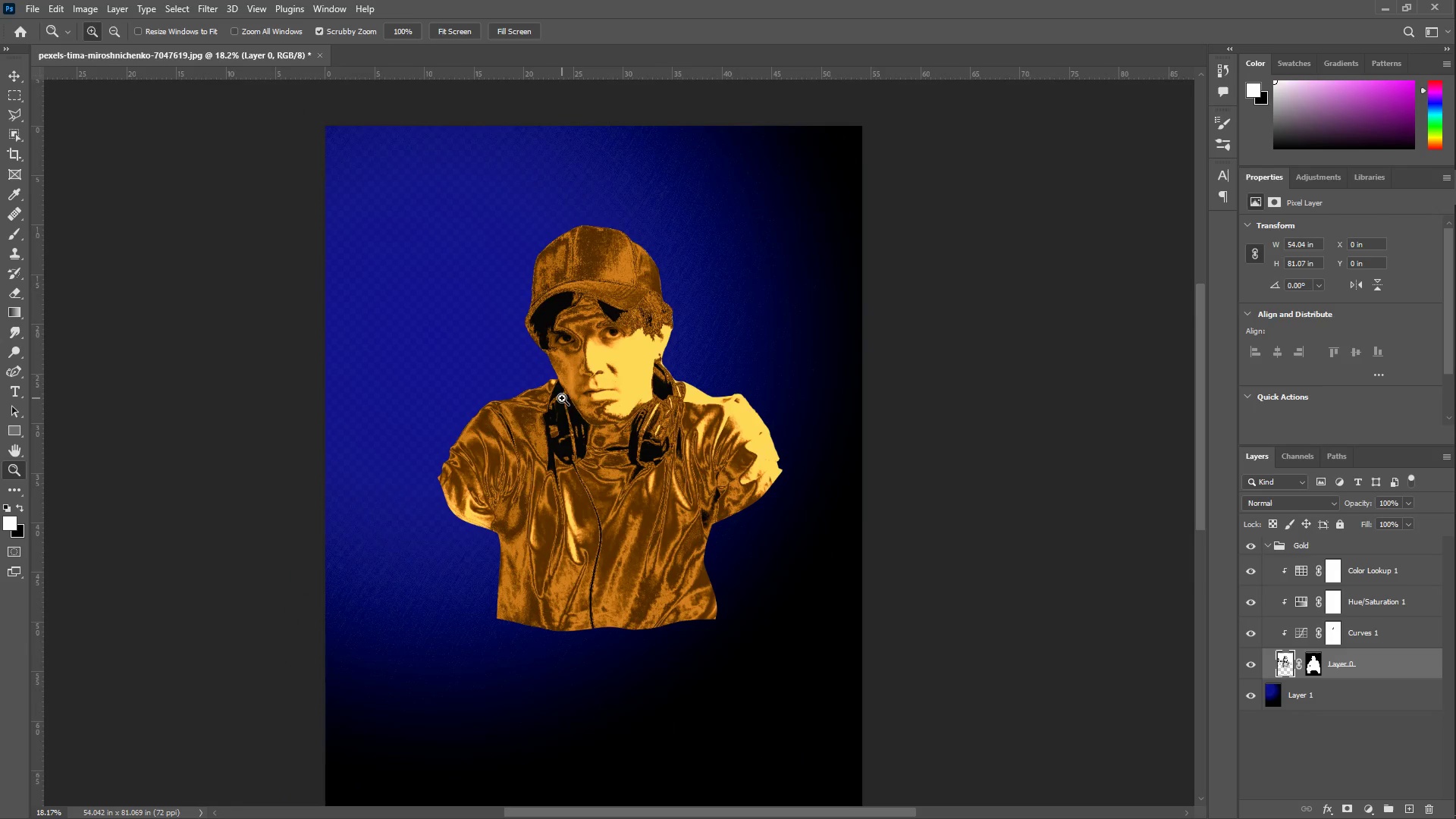 
scroll: coordinate [601, 406], scroll_direction: up, amount: 3.0
 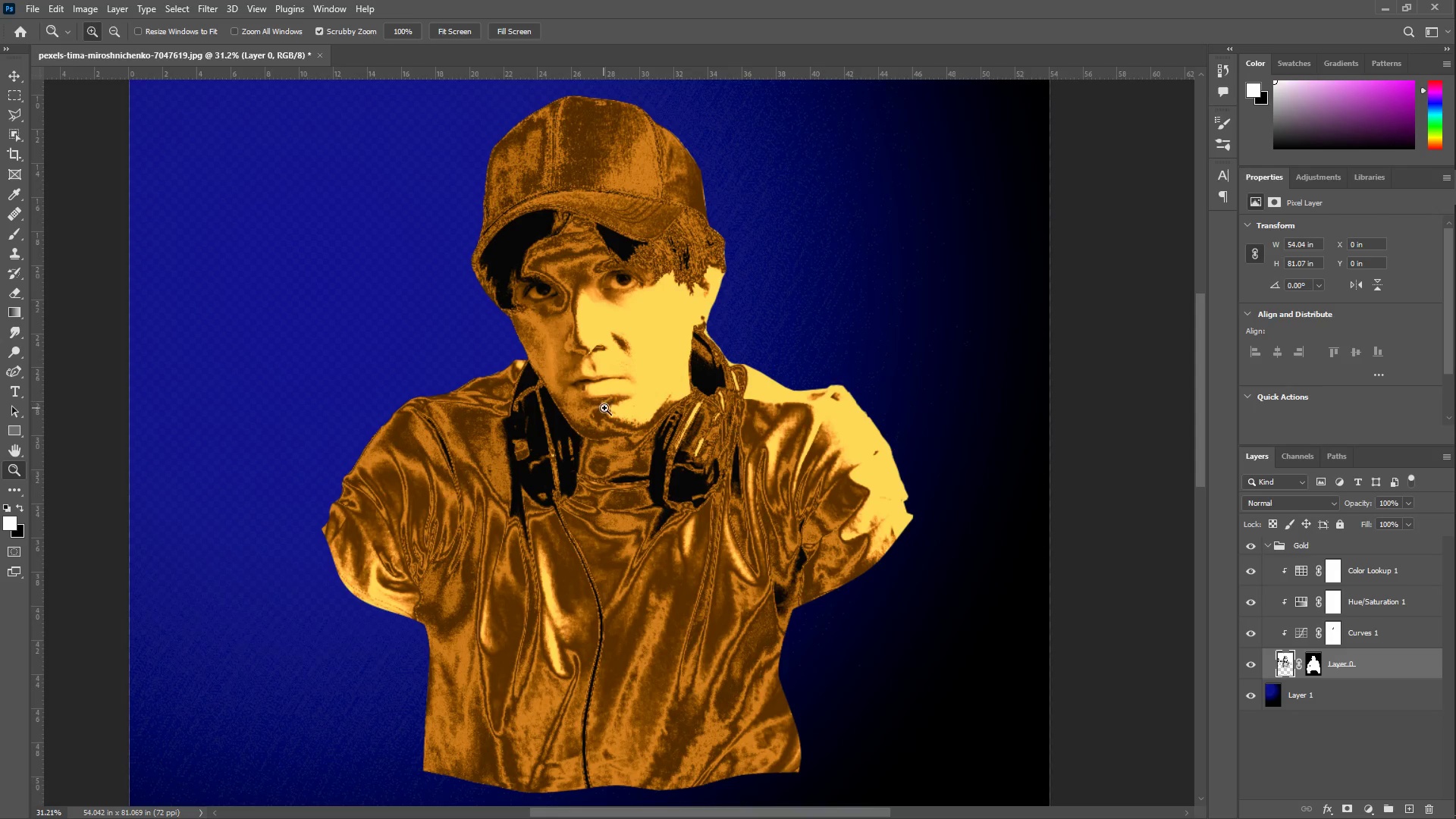 
left_click_drag(start_coordinate=[566, 399], to_coordinate=[596, 408])
 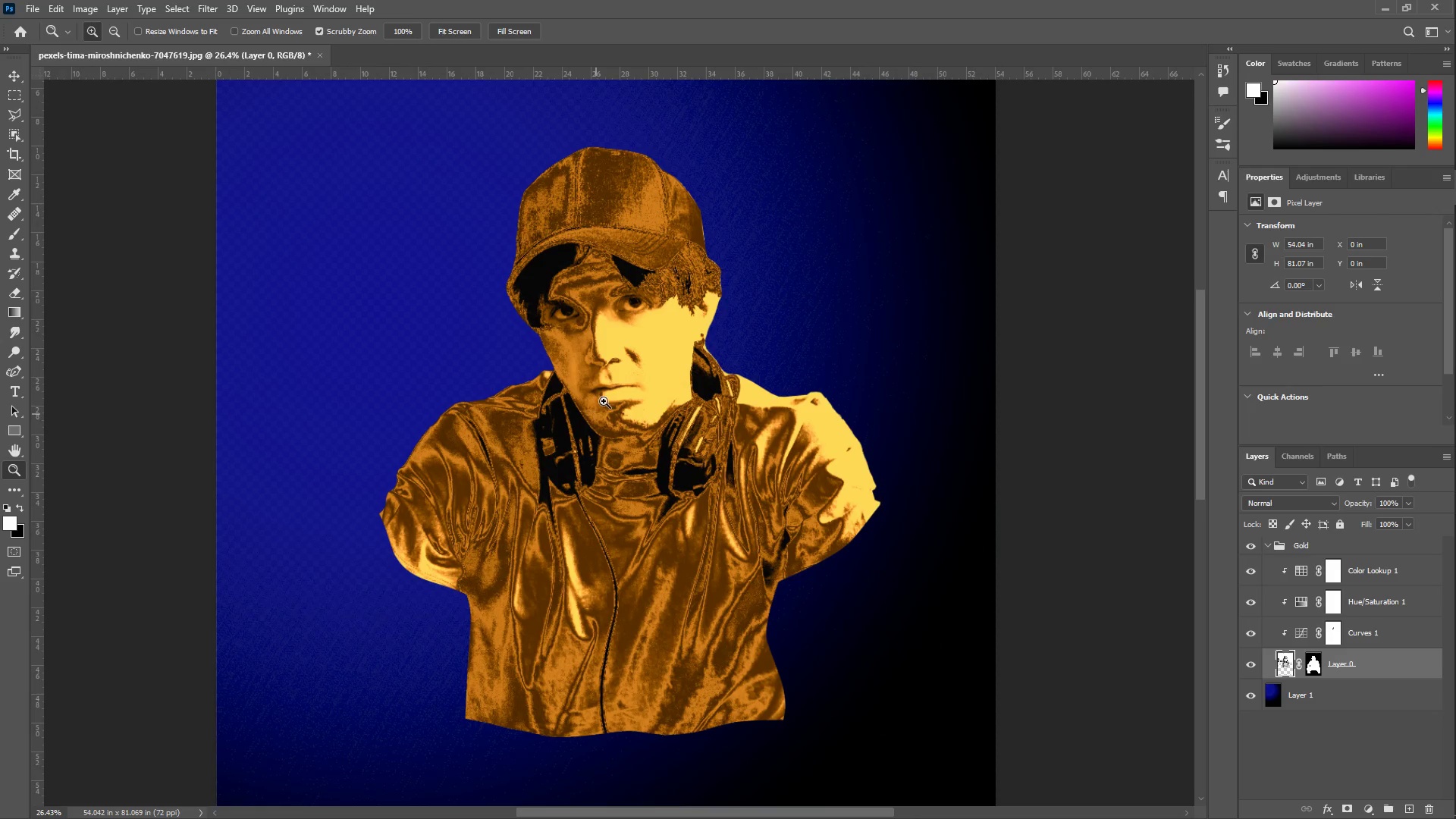 
wait(5.64)
 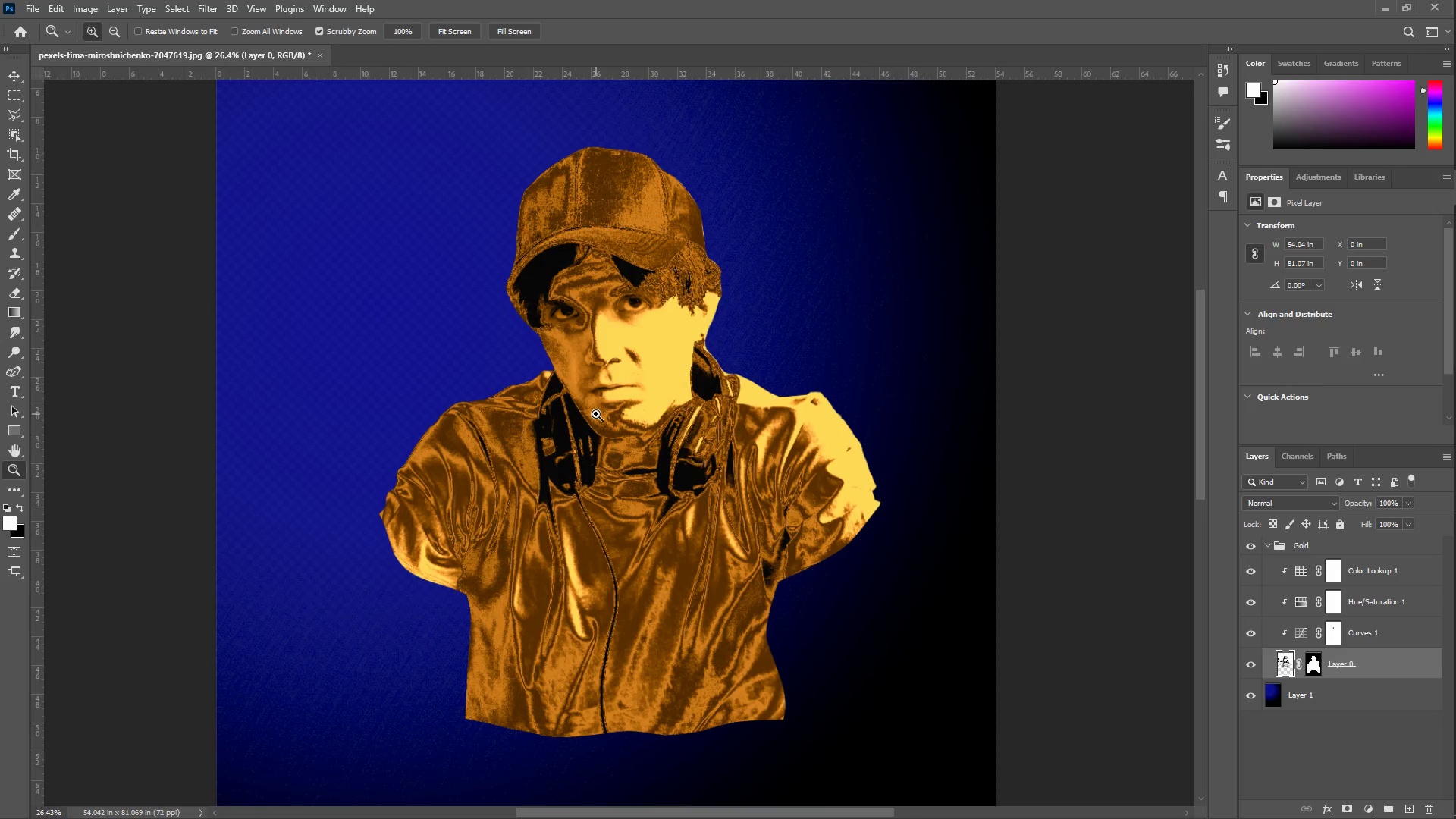 
left_click([1433, 259])
 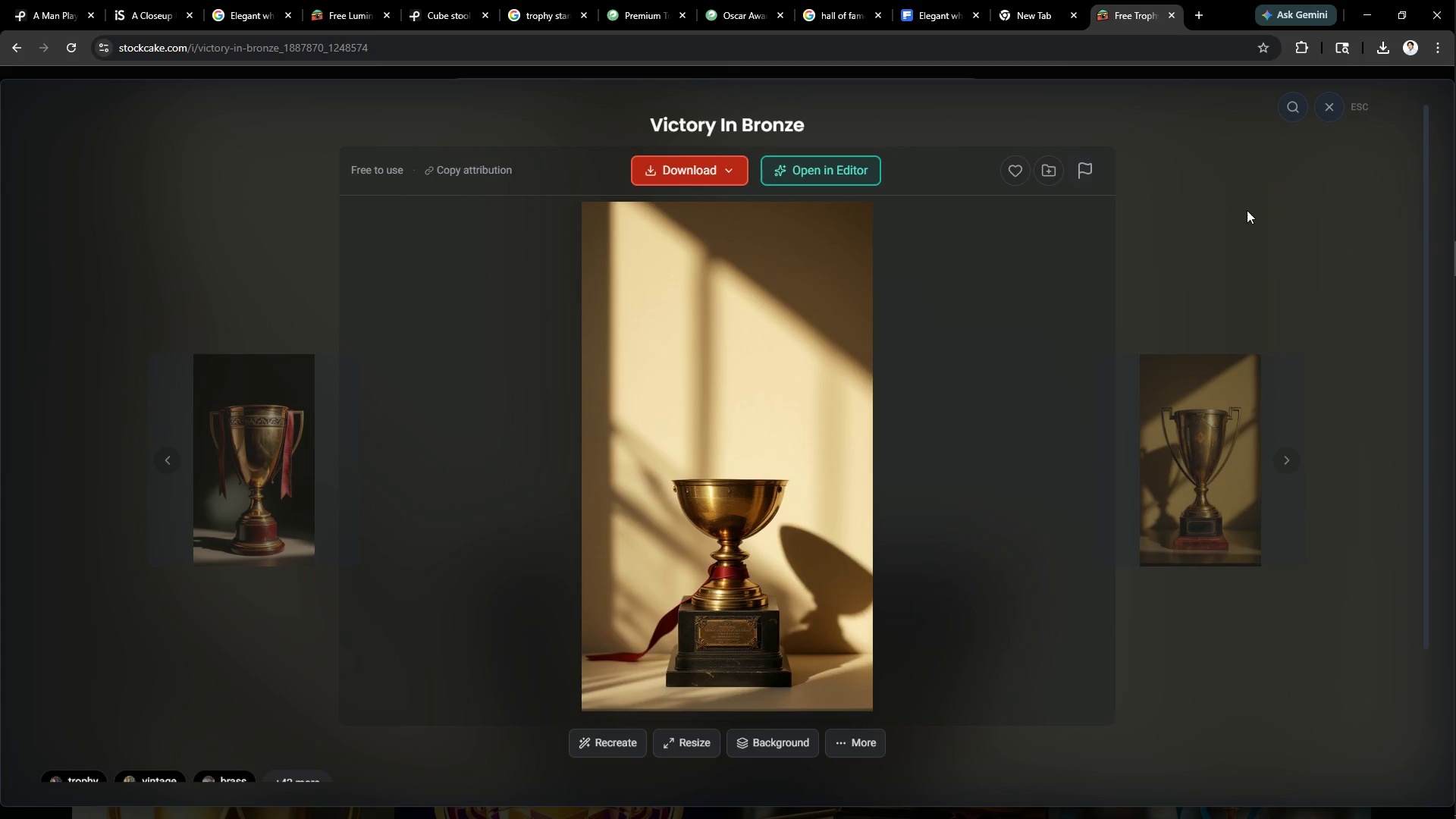 
left_click([1339, 100])
 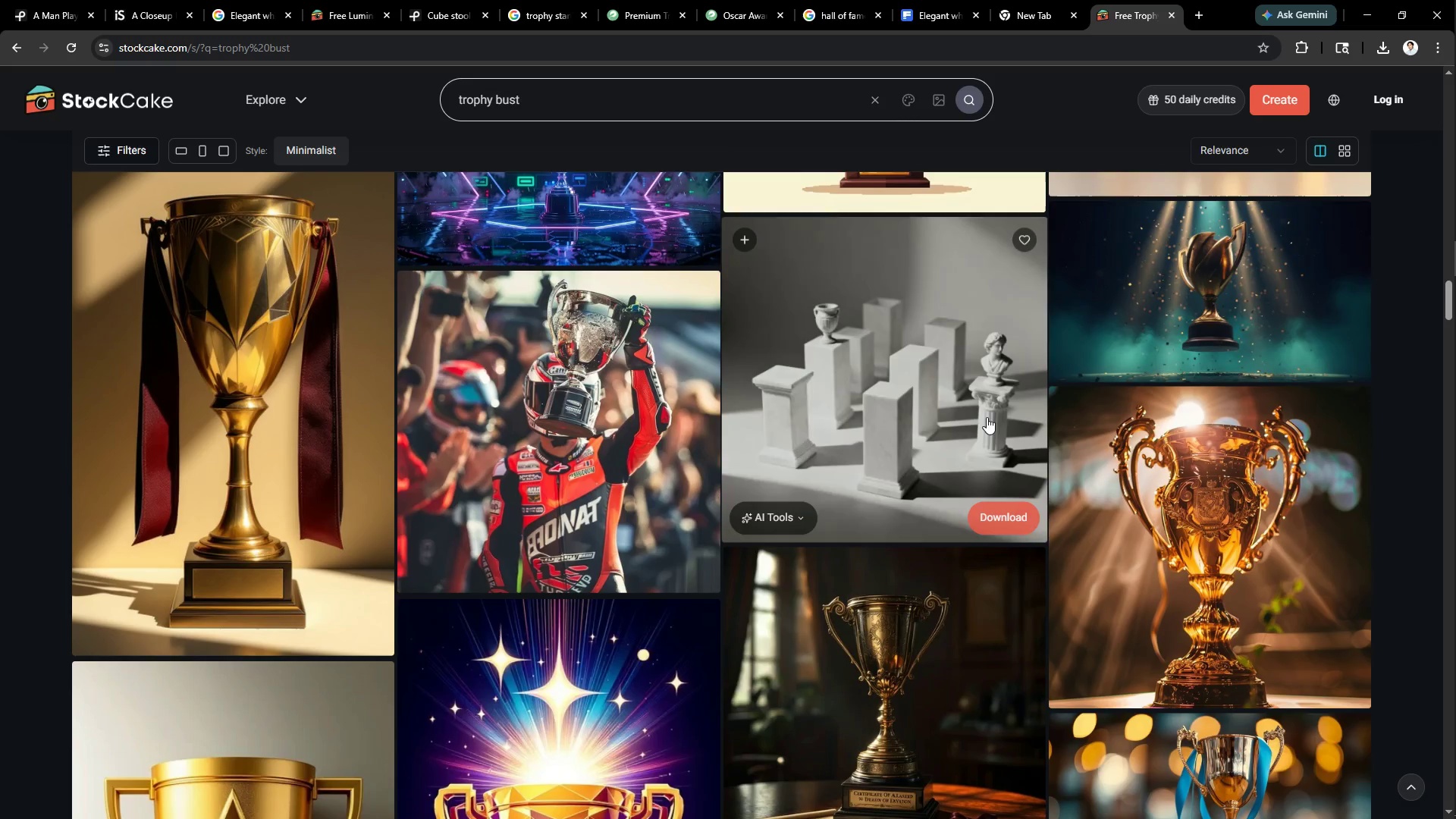 
scroll: coordinate [577, 482], scroll_direction: down, amount: 30.0
 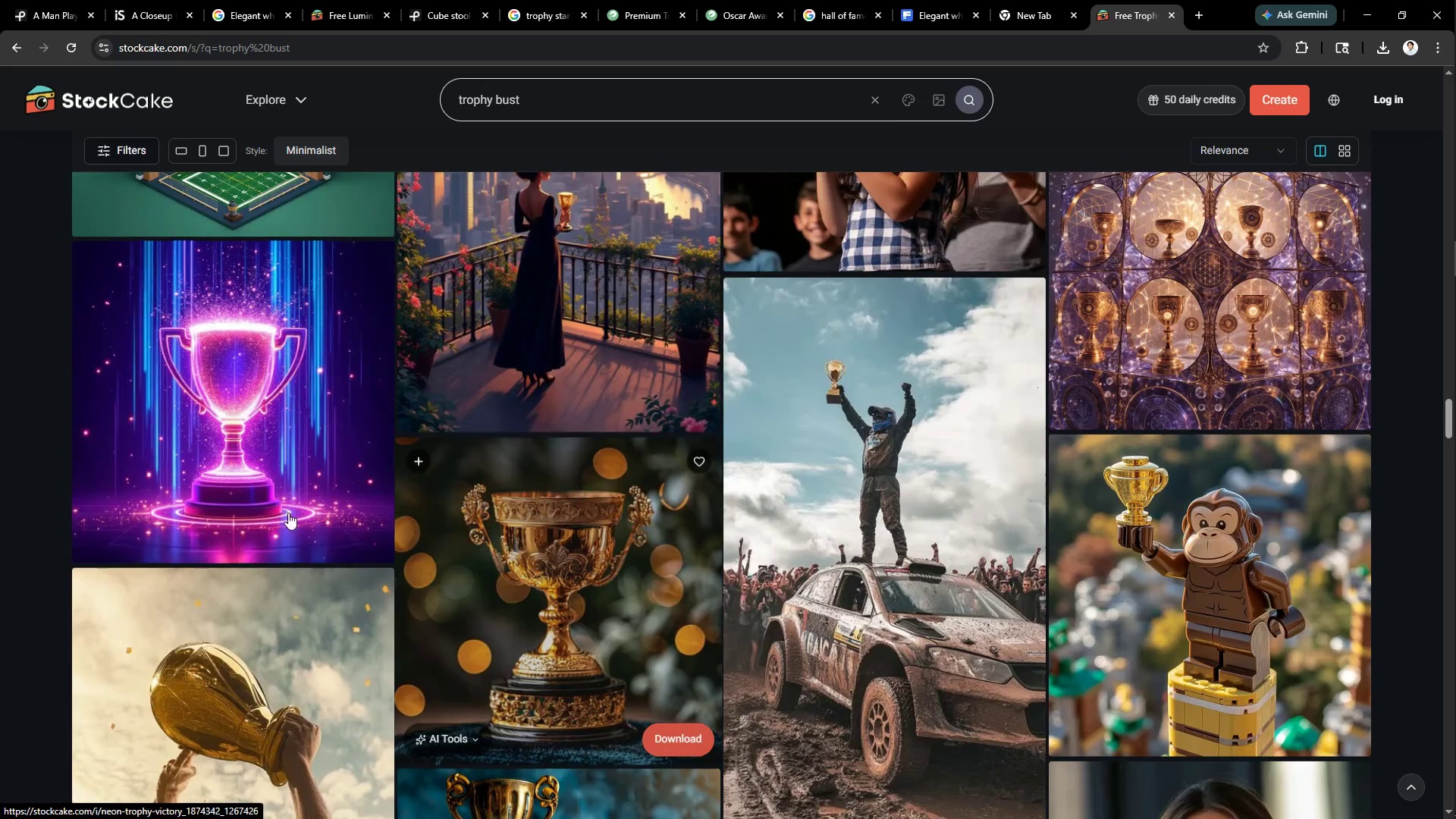 
scroll: coordinate [244, 503], scroll_direction: up, amount: 31.0
 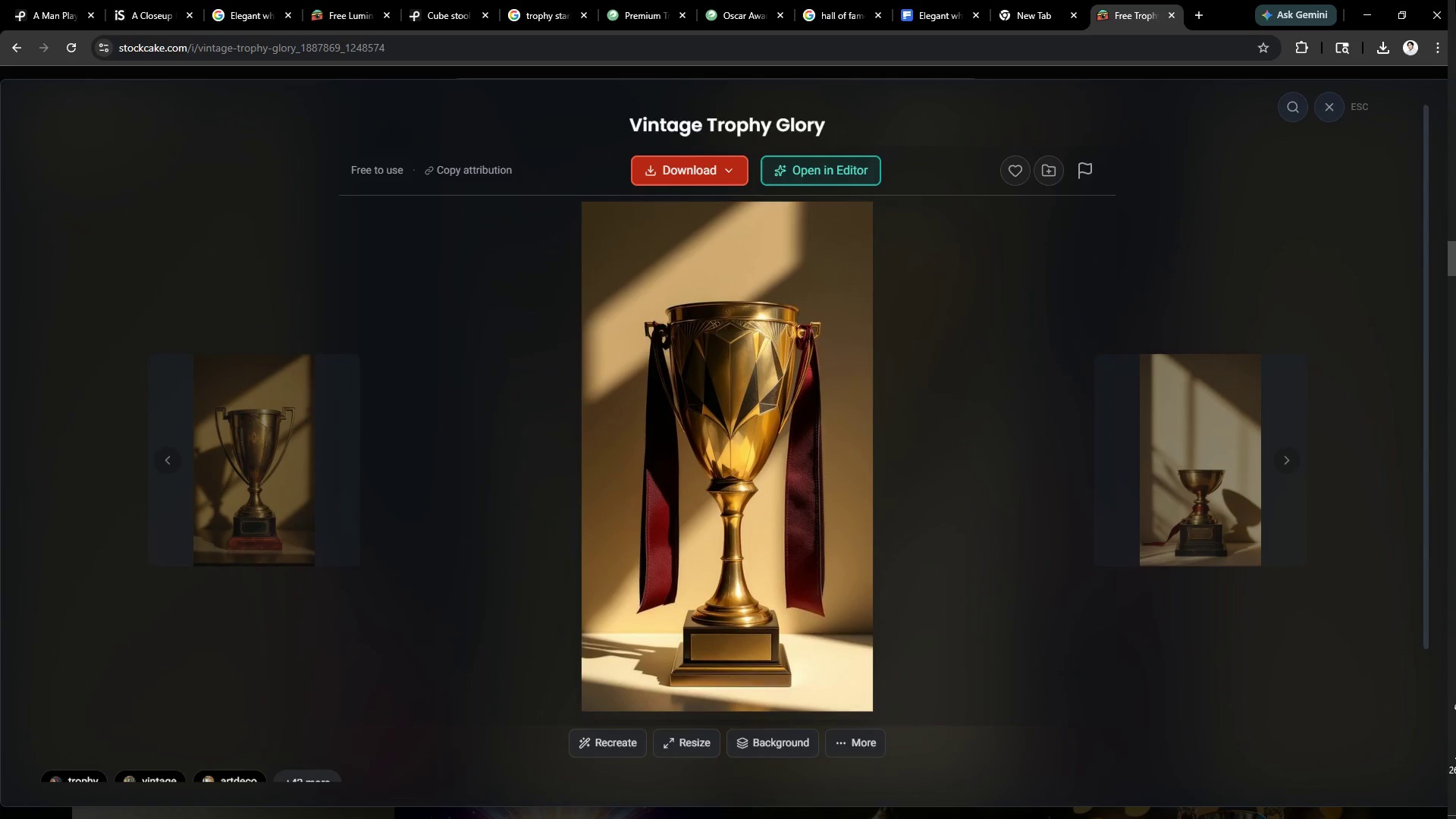 
left_click([1439, 190])
 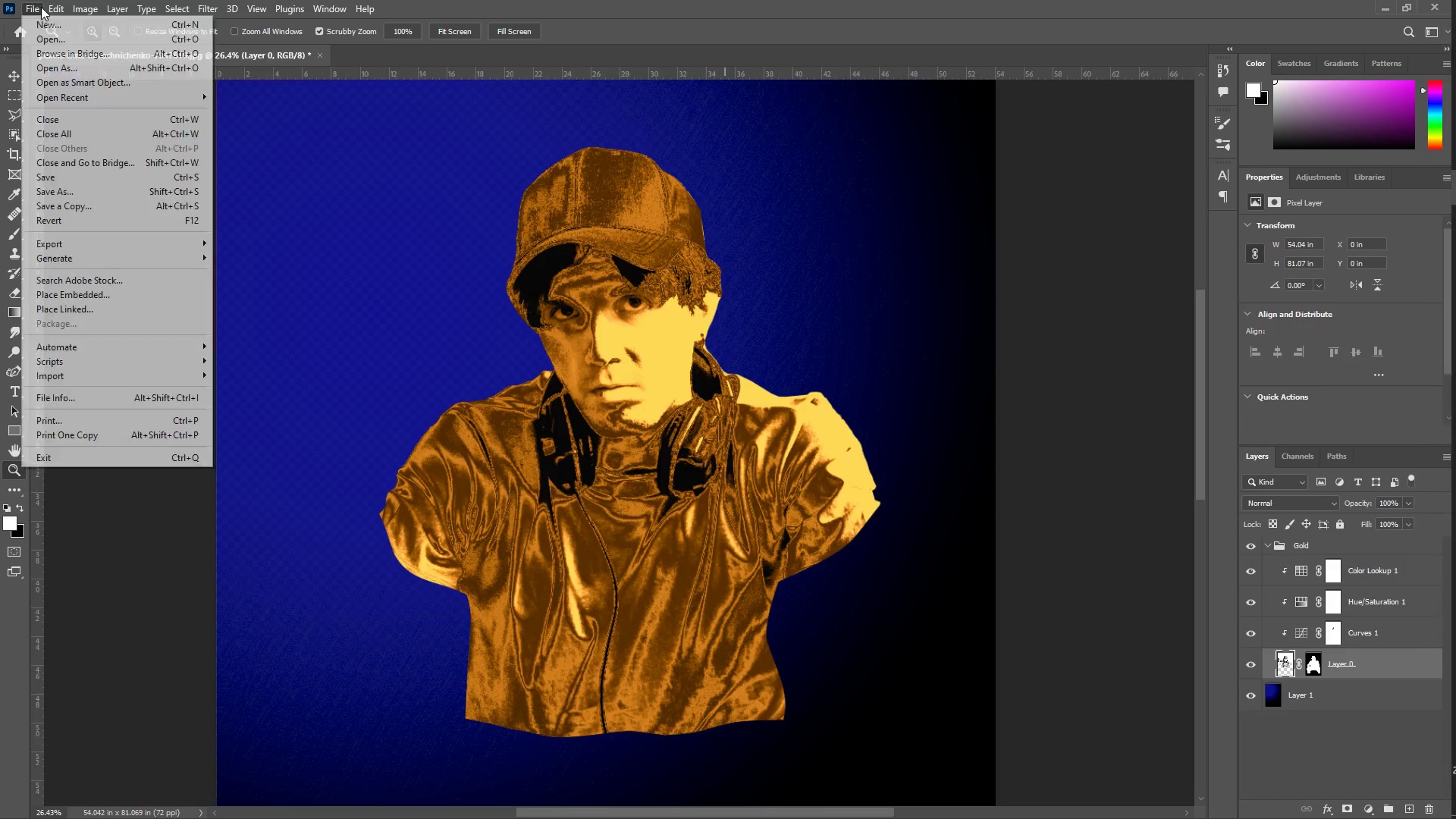 
double_click([55, 36])
 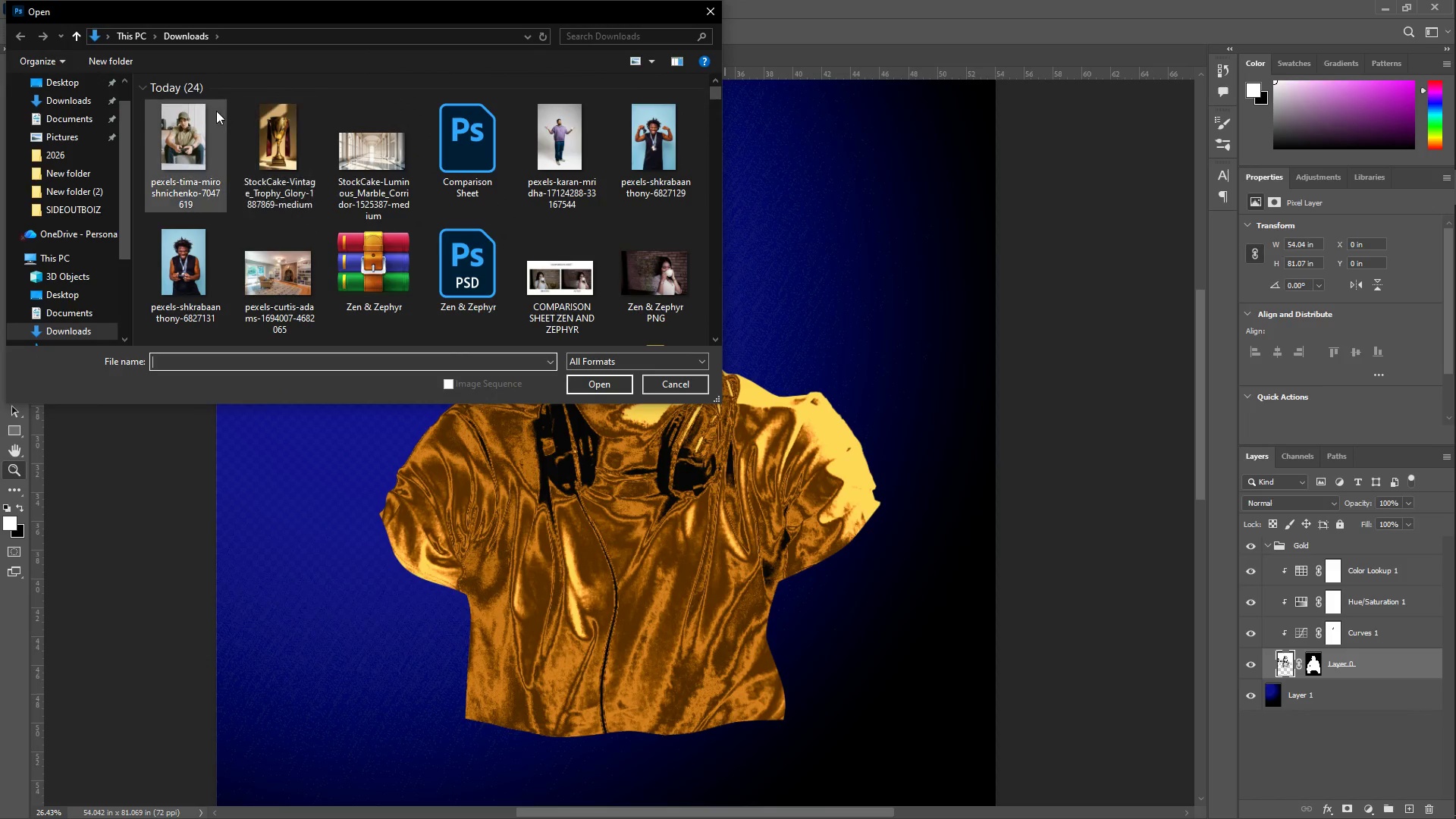 
left_click([275, 132])
 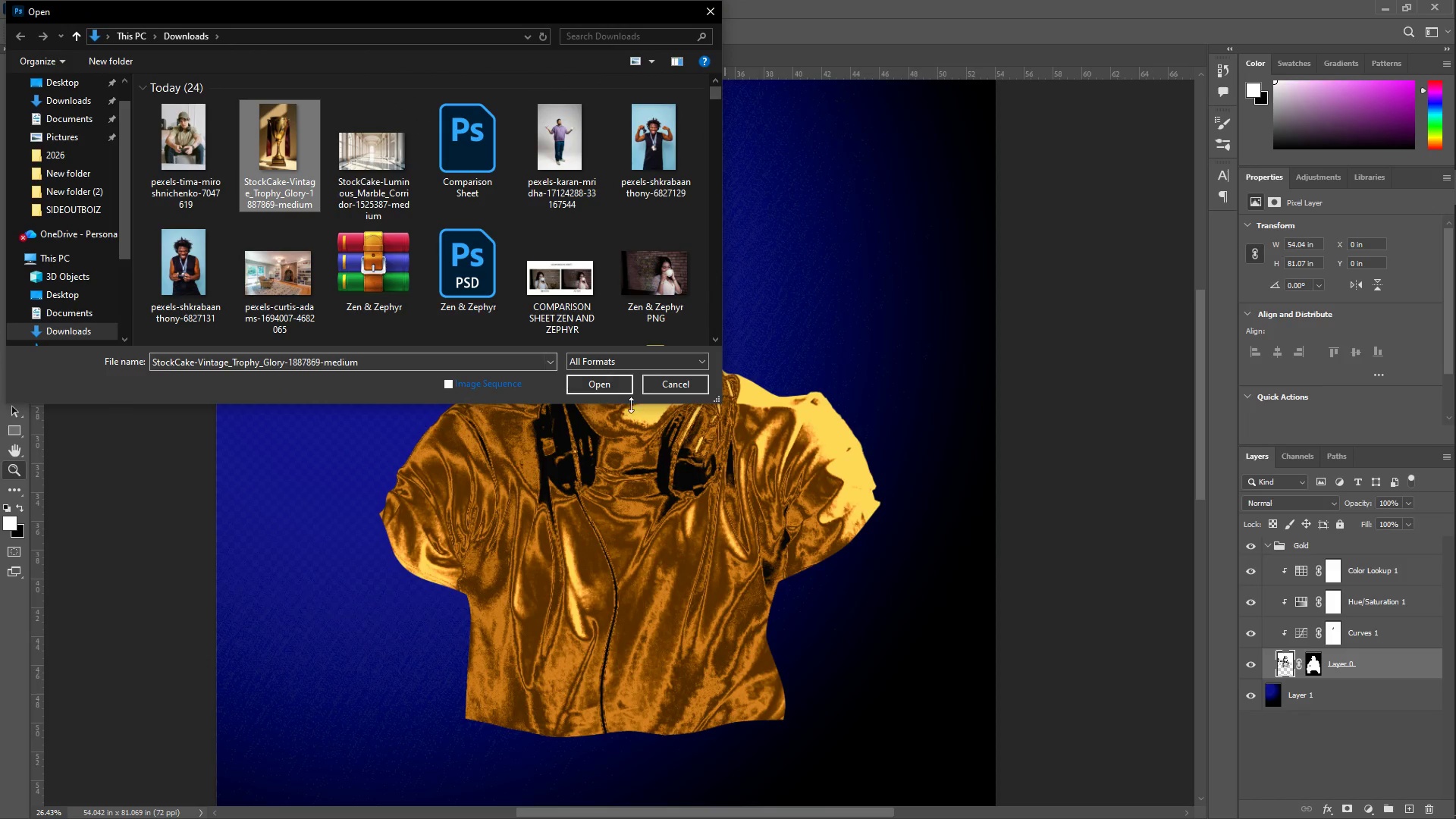 
left_click([617, 380])
 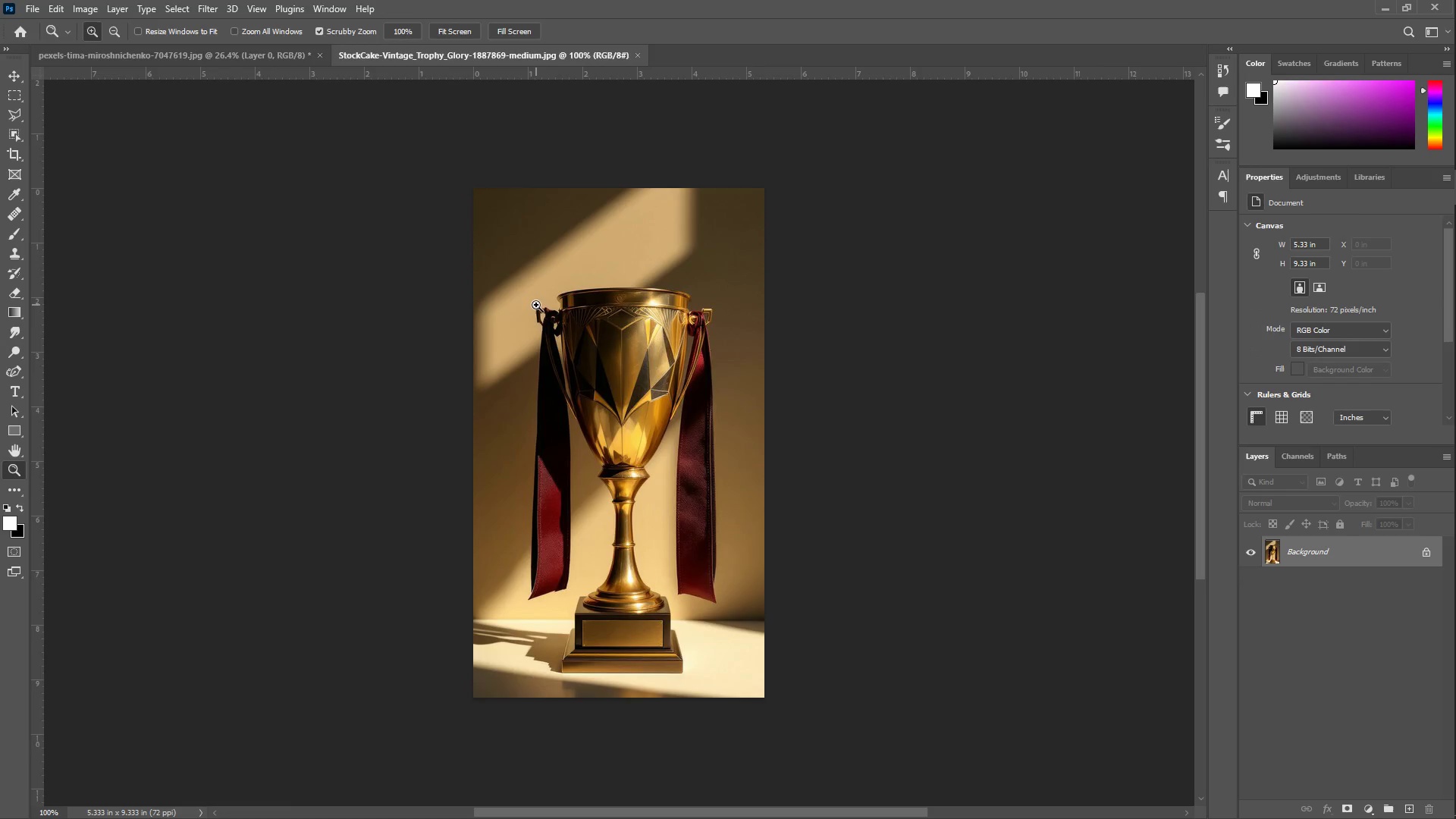 
key(Z)
 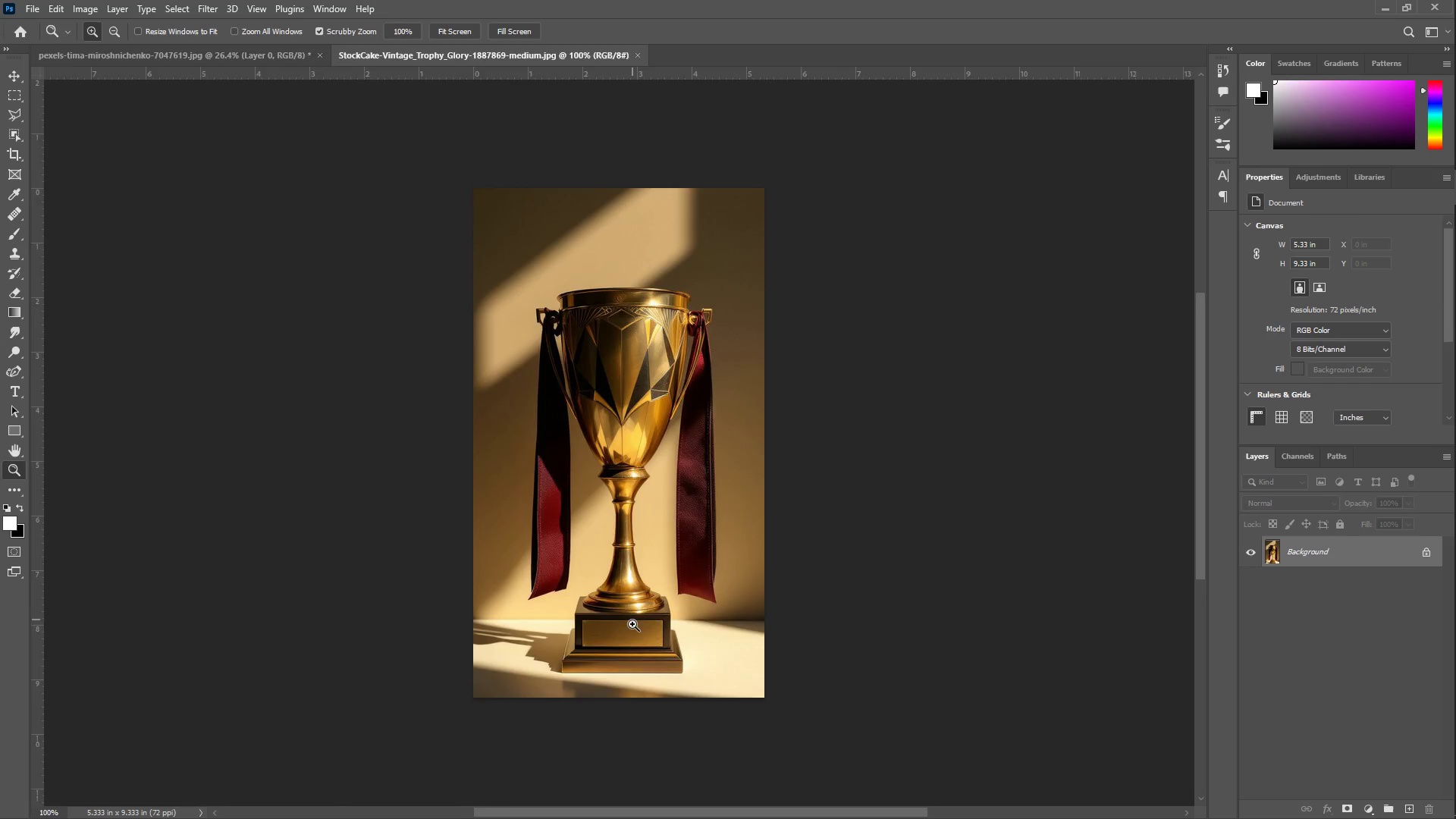 
left_click_drag(start_coordinate=[633, 632], to_coordinate=[705, 592])
 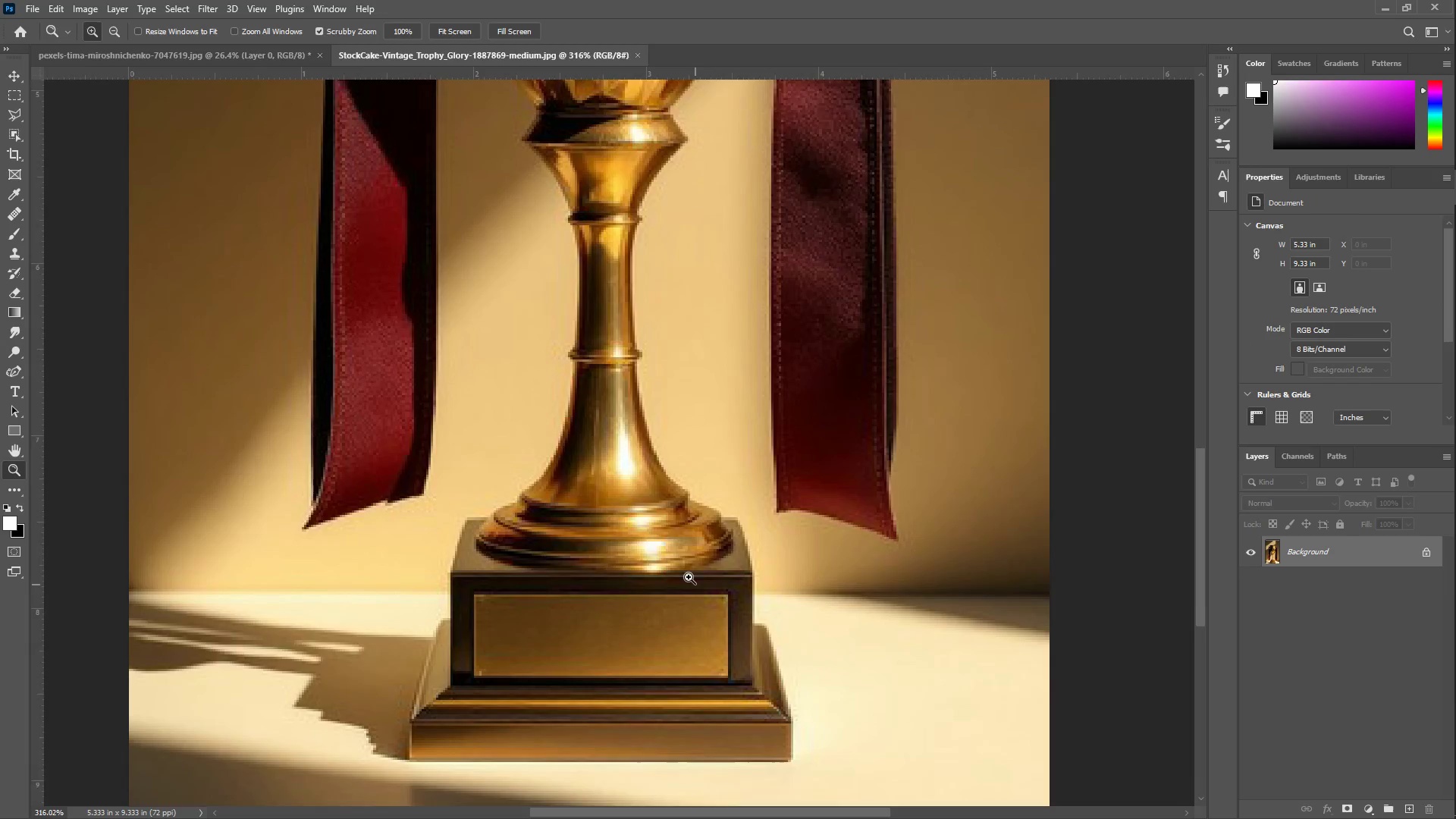 
scroll: coordinate [618, 531], scroll_direction: down, amount: 4.0
 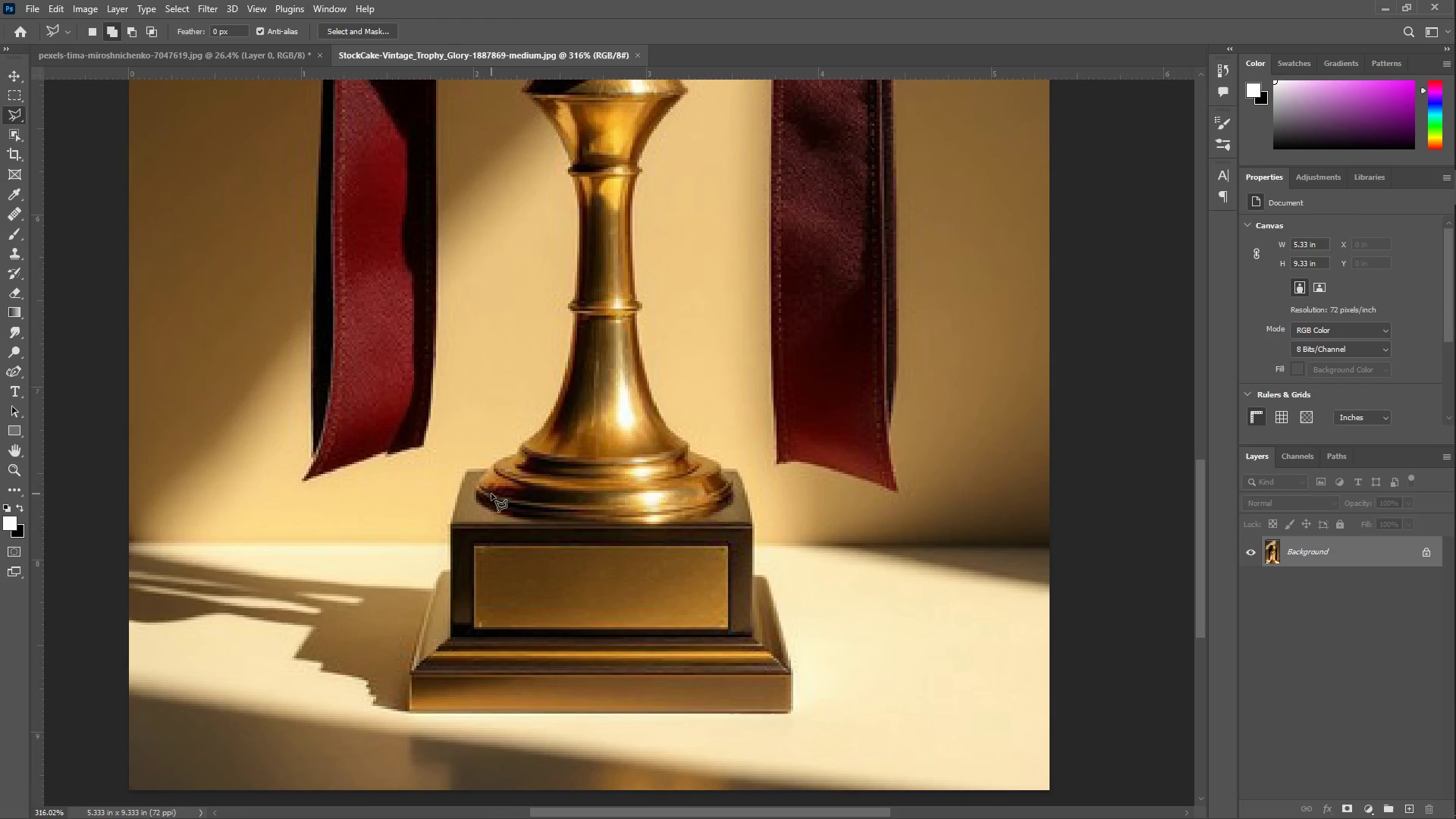 
left_click([466, 469])
 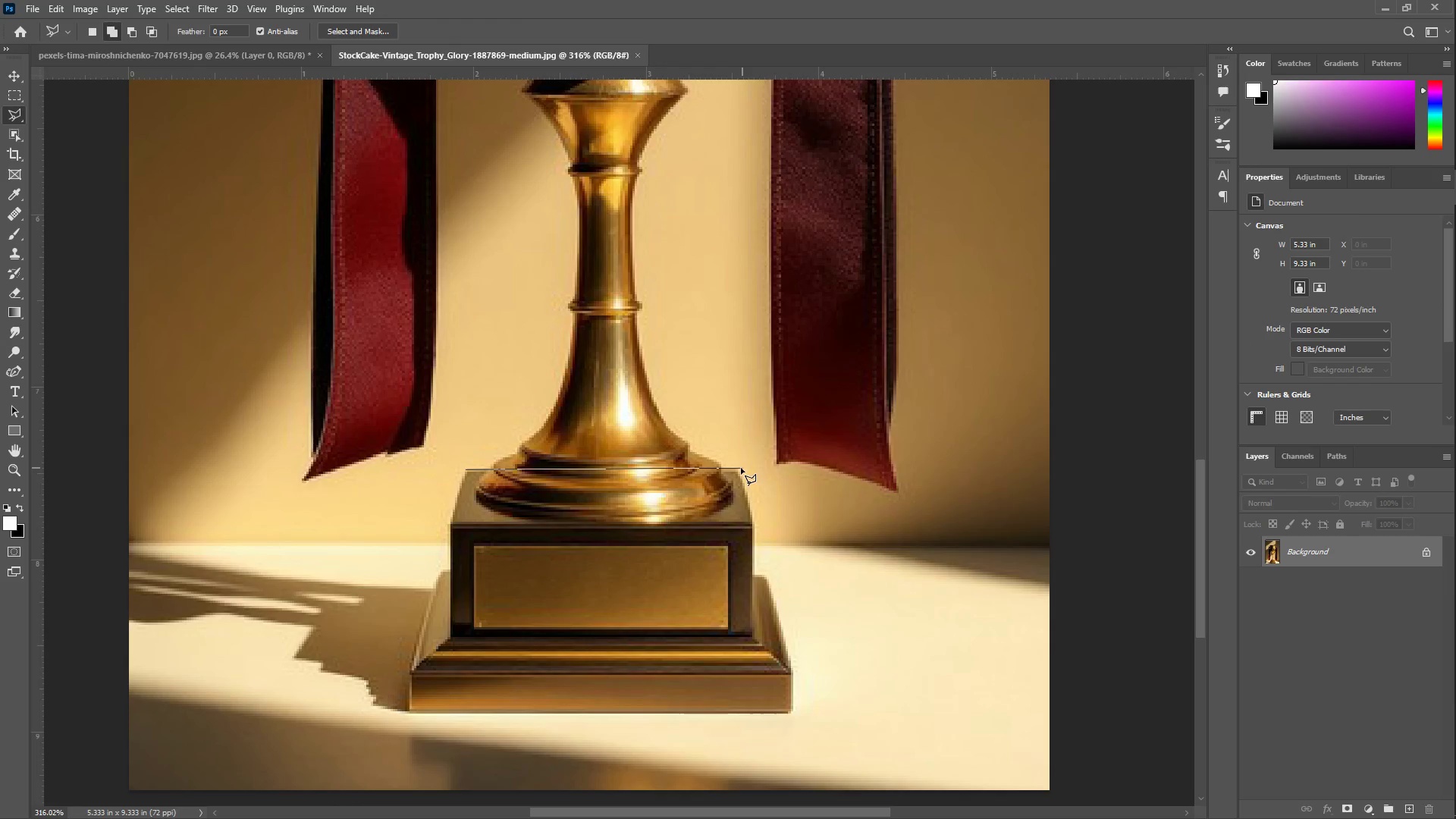 
left_click([734, 468])
 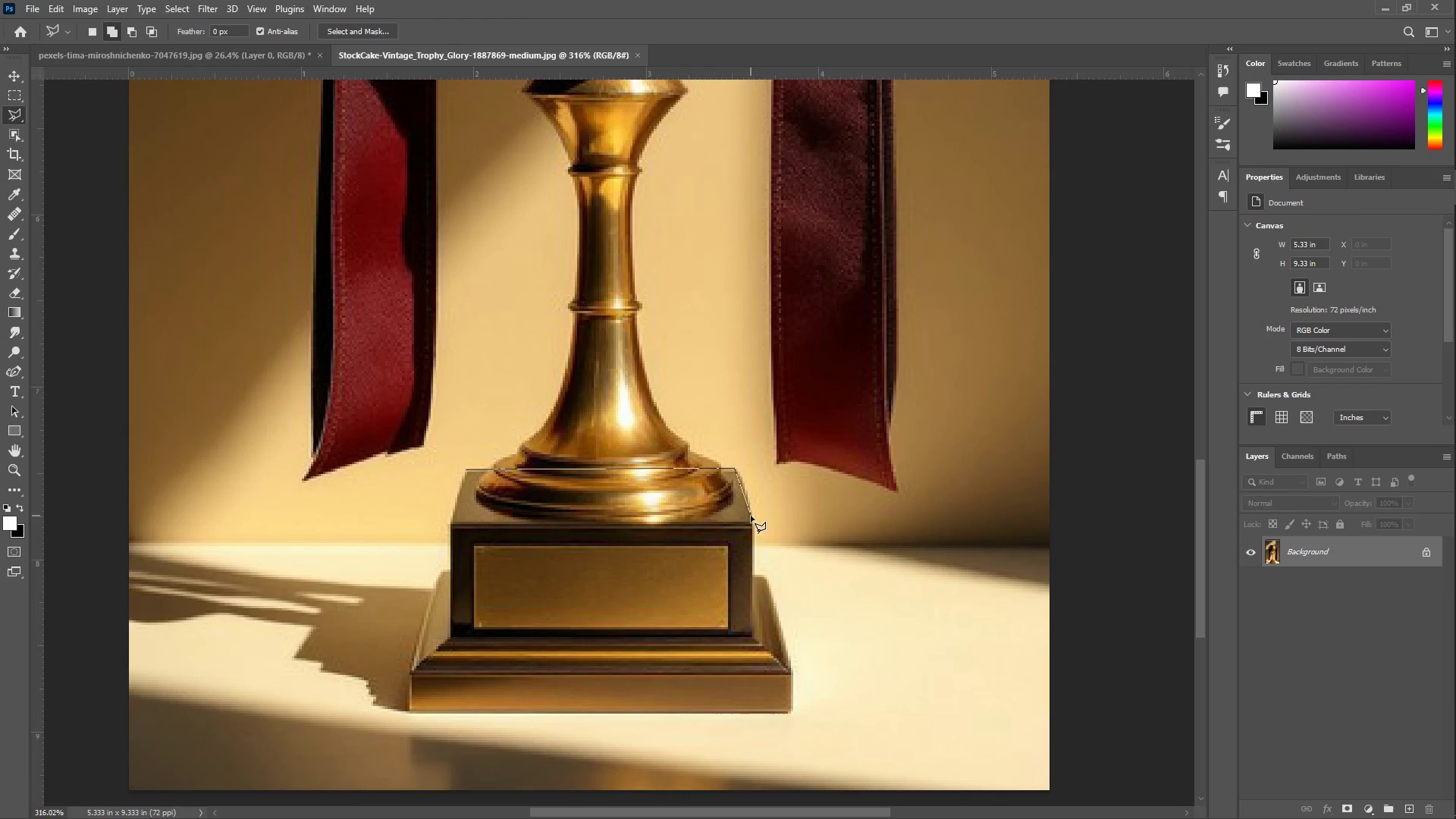 
left_click([751, 516])
 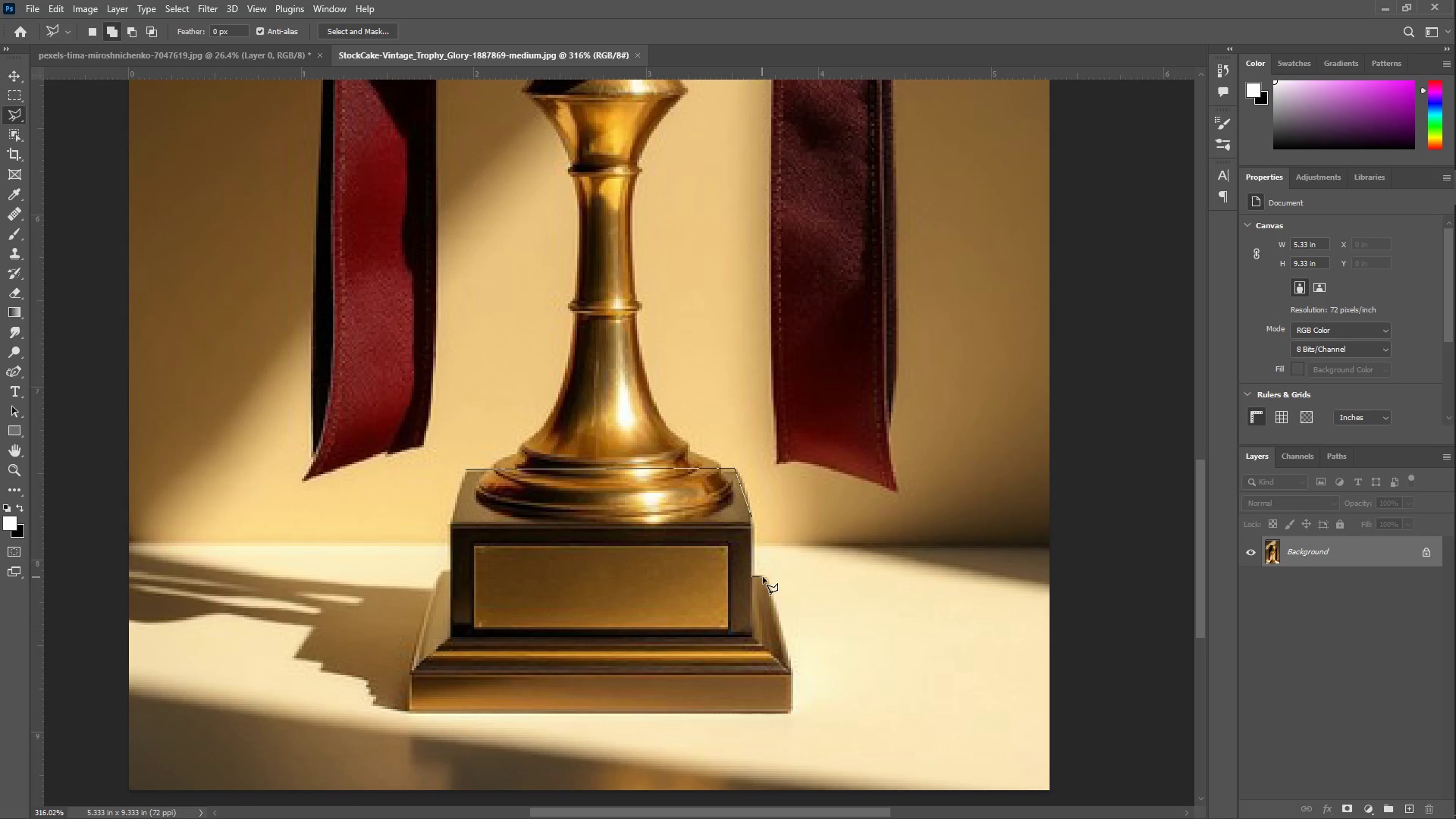 
left_click([789, 673])
 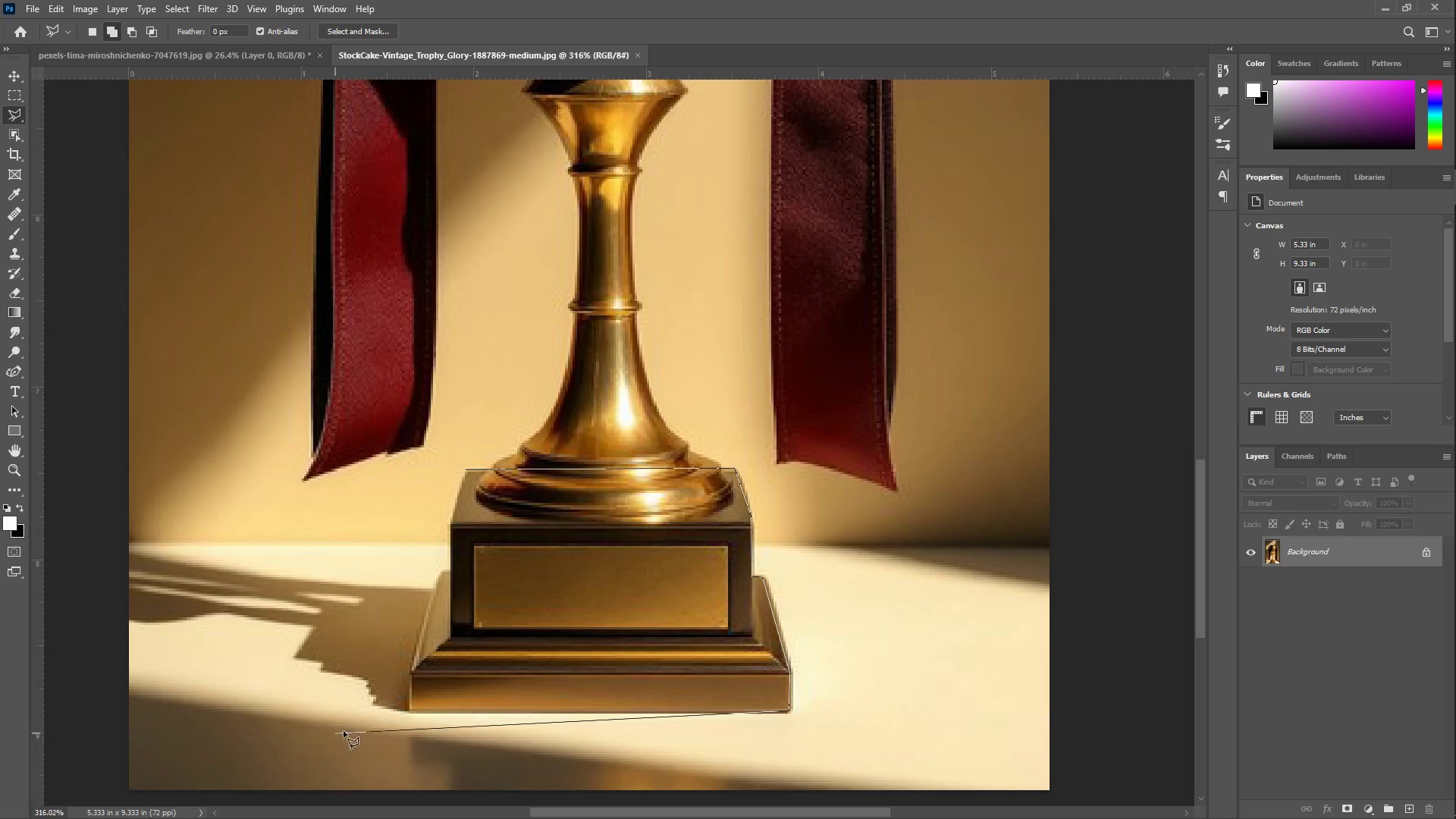 
left_click([412, 711])
 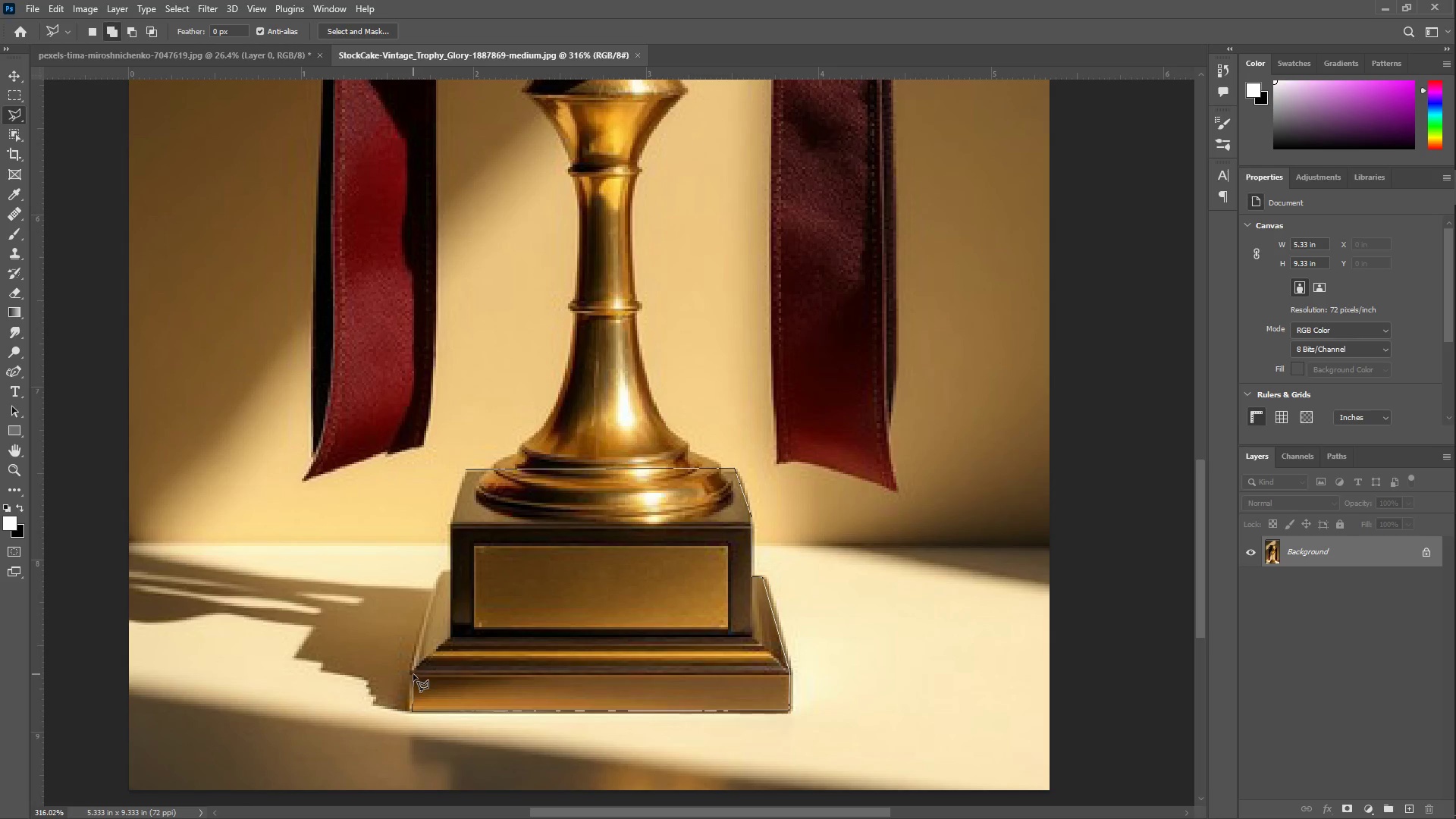 
left_click([410, 671])
 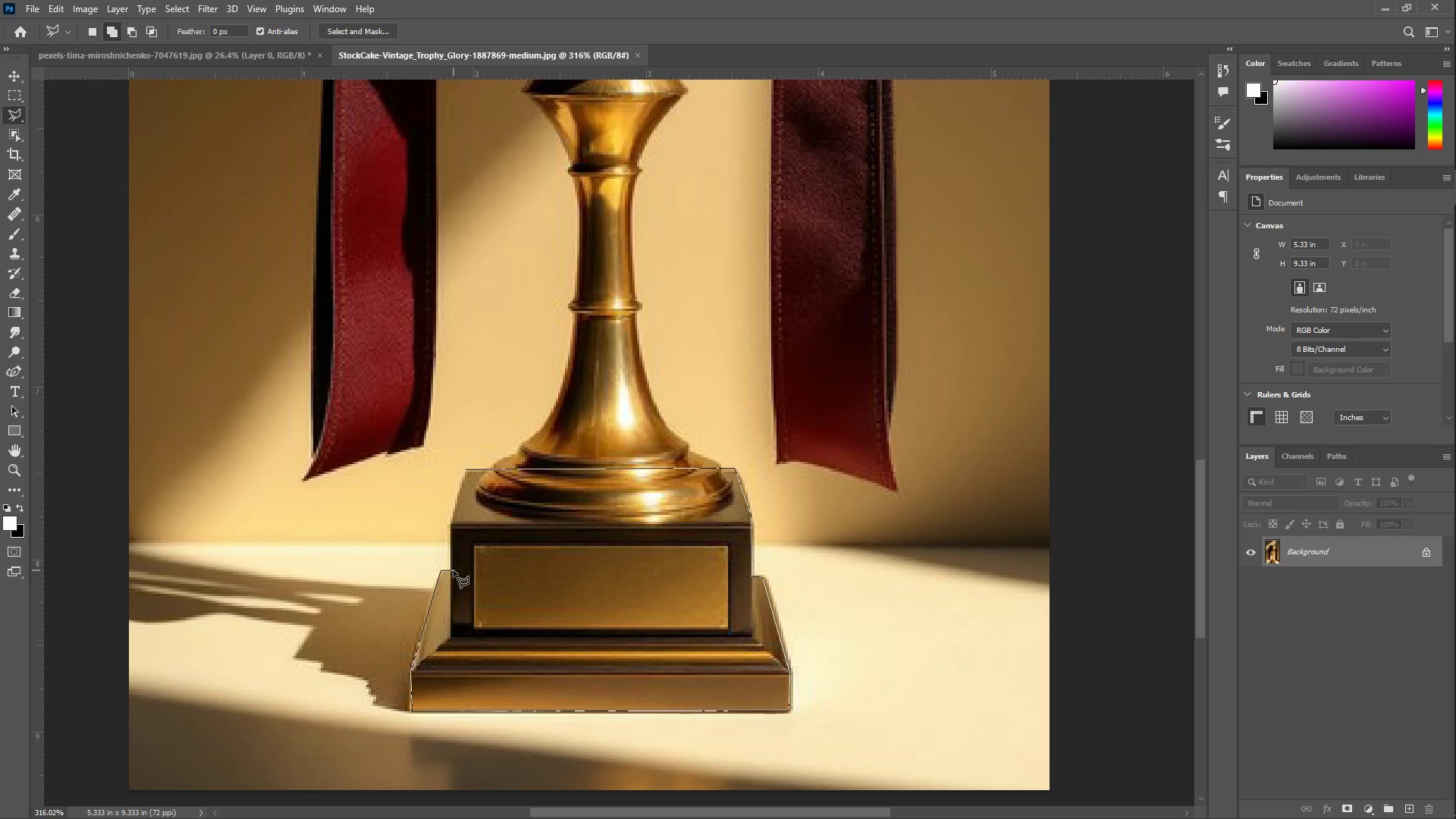 
left_click([449, 566])
 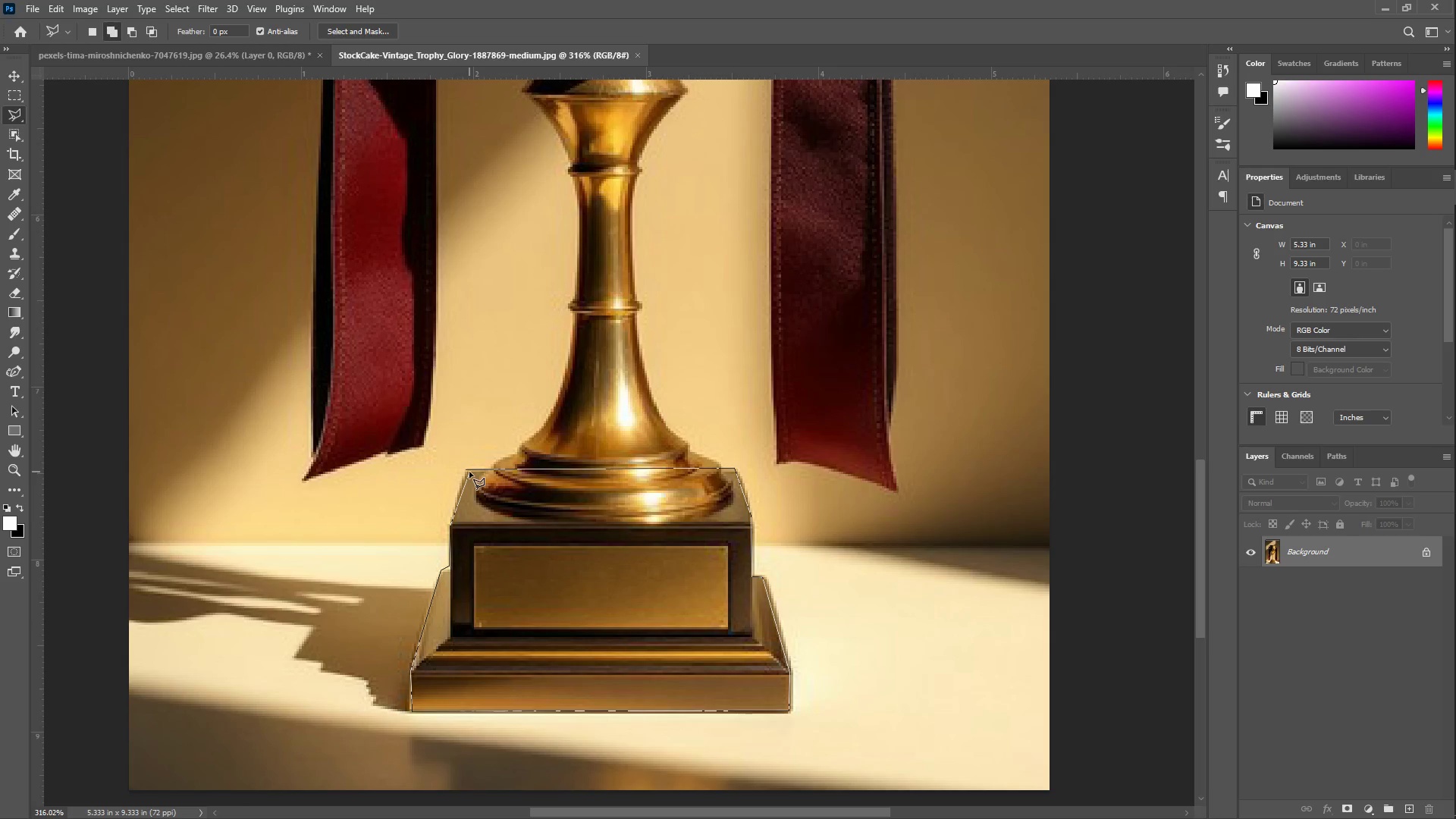 
left_click([466, 469])
 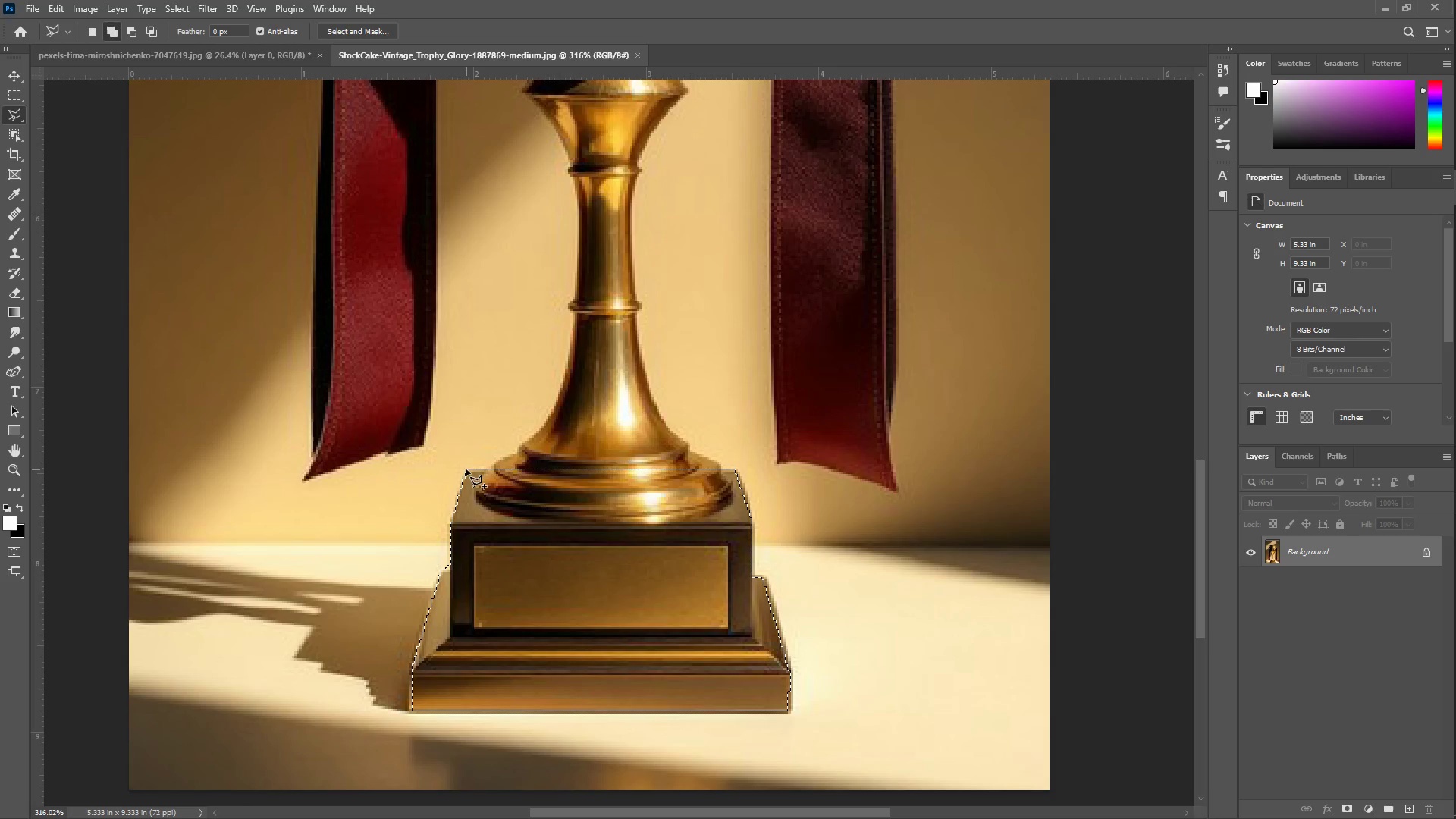 
key(Control+C)
 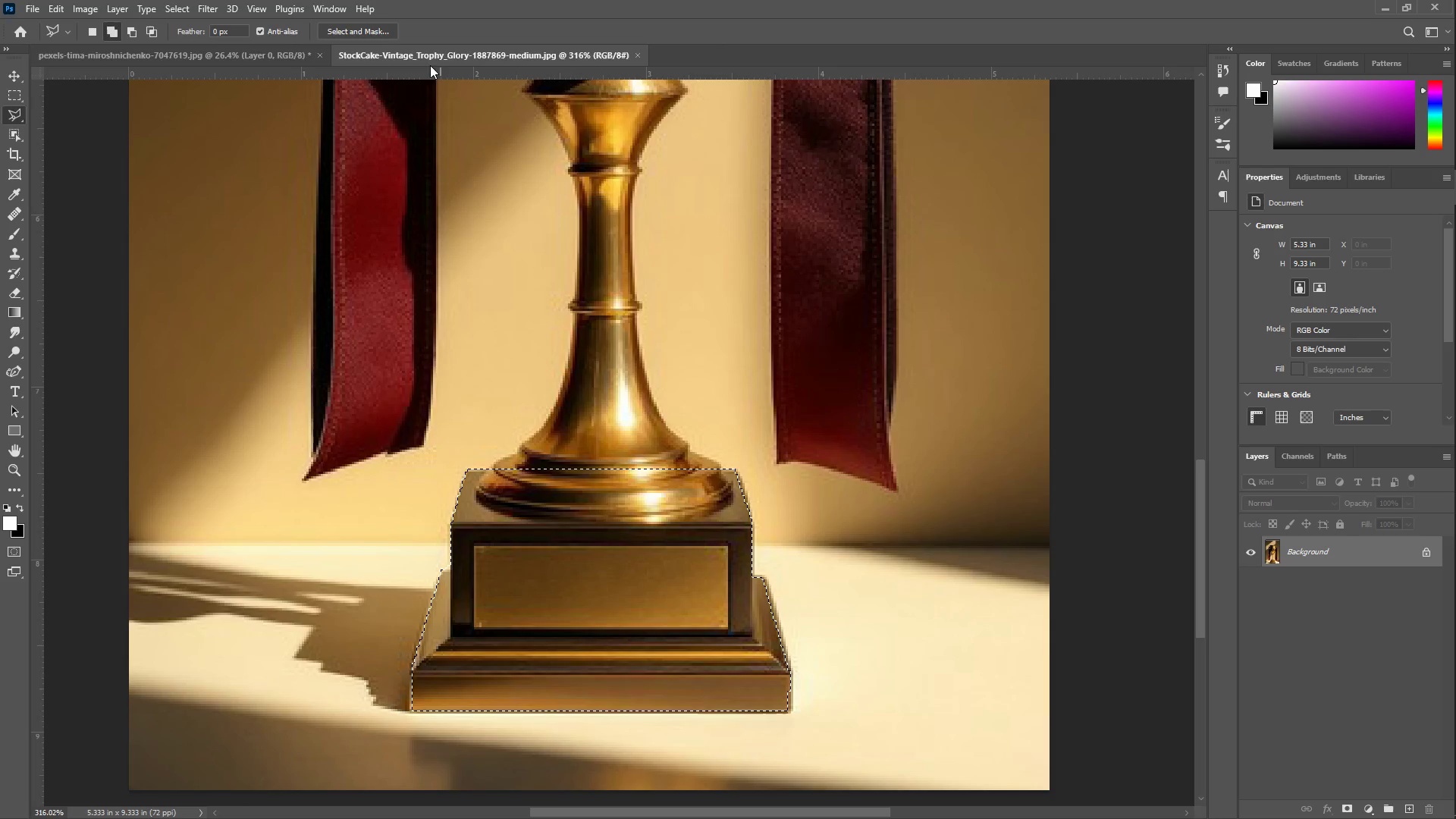 
left_click([227, 56])
 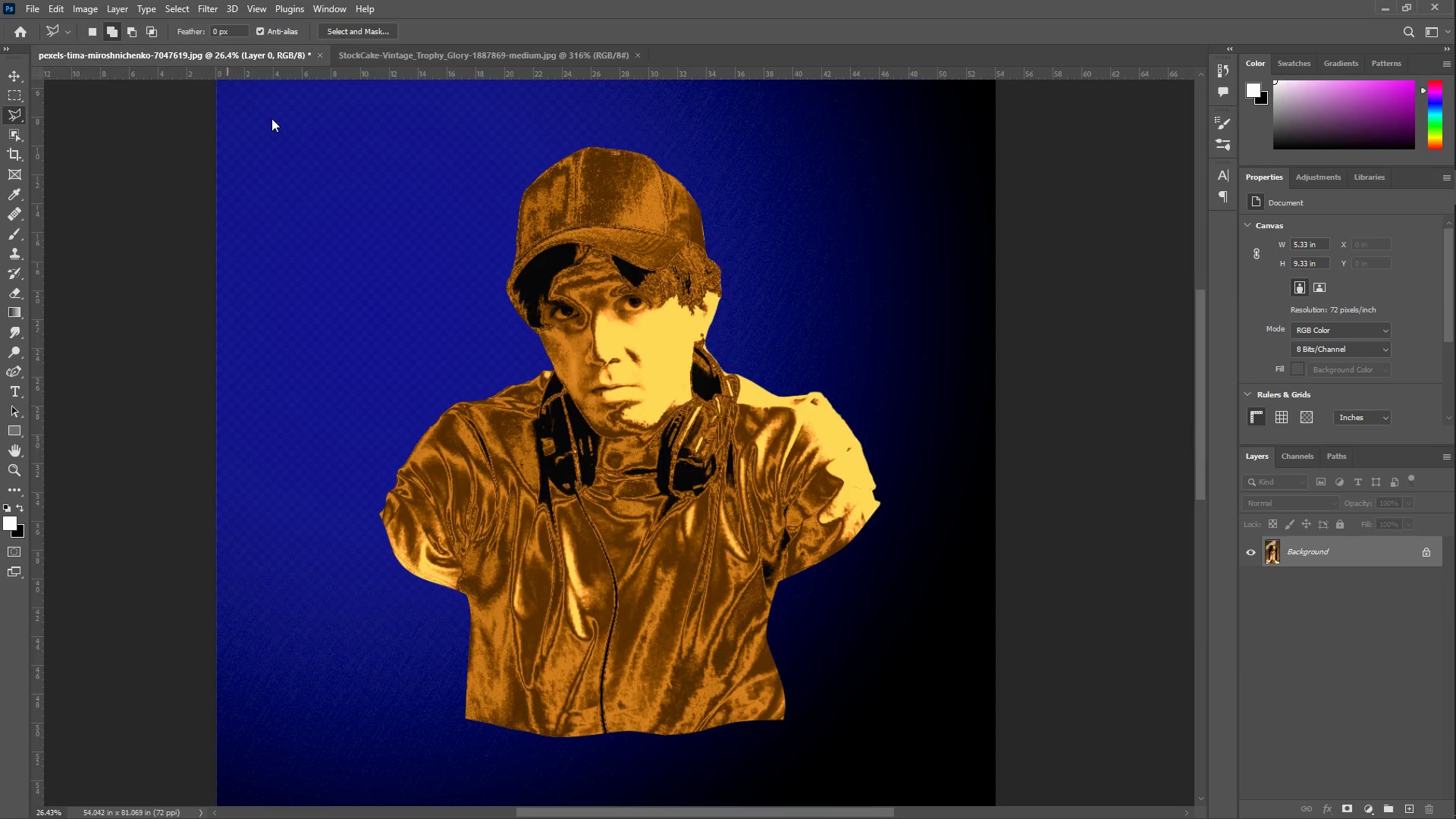 
key(Control+ControlLeft)
 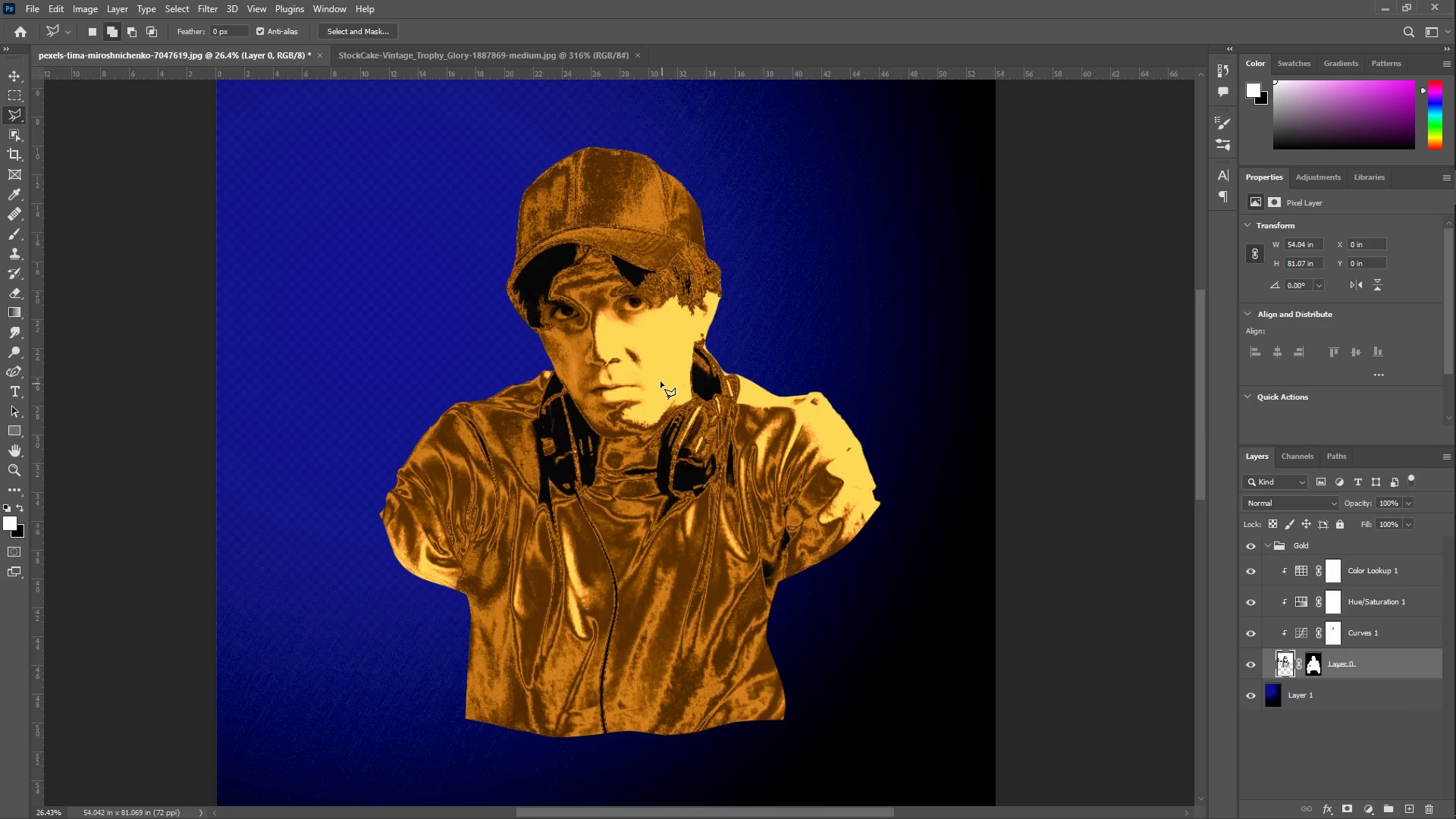 
key(Control+V)
 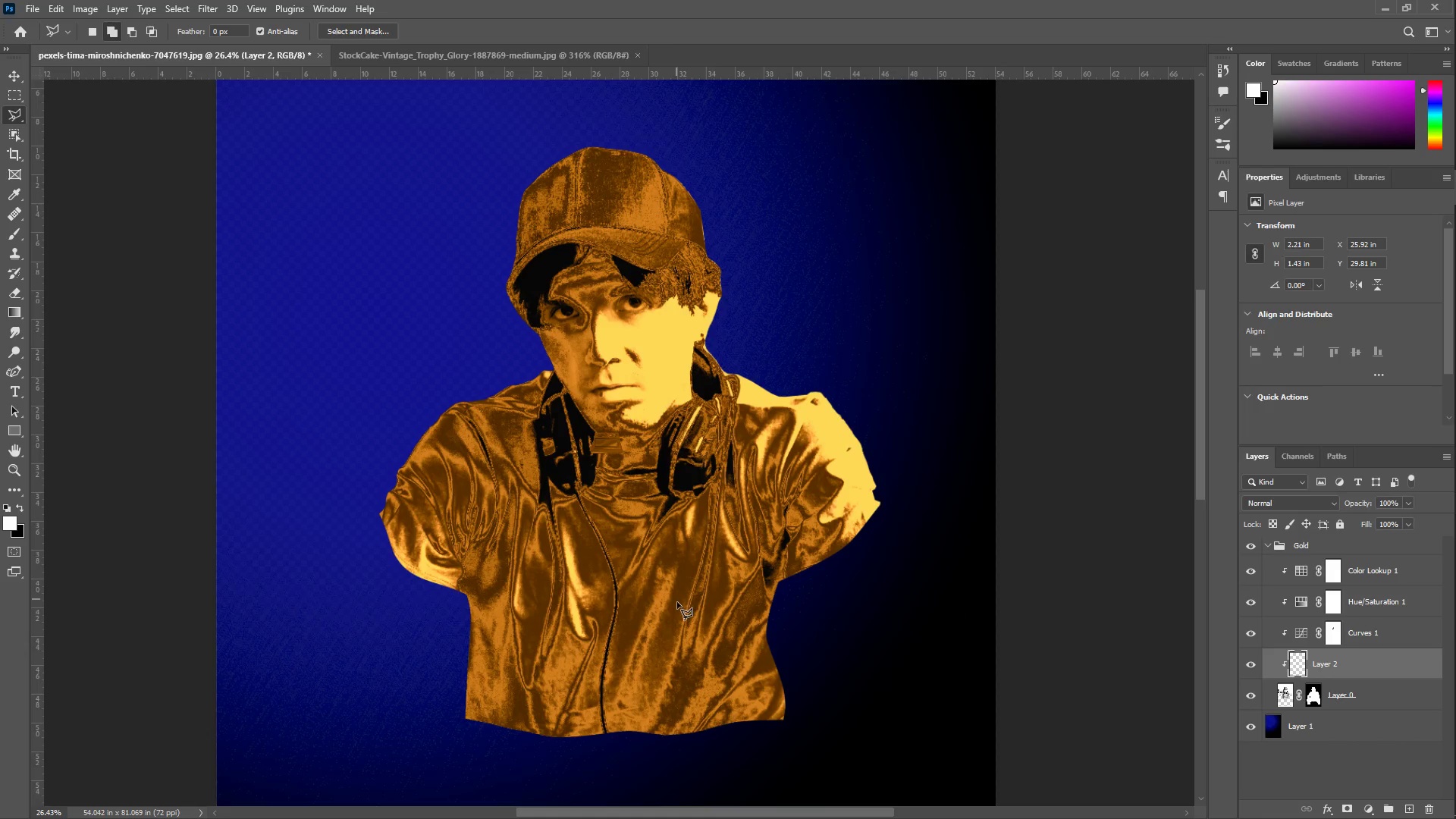 
key(Control+T)
 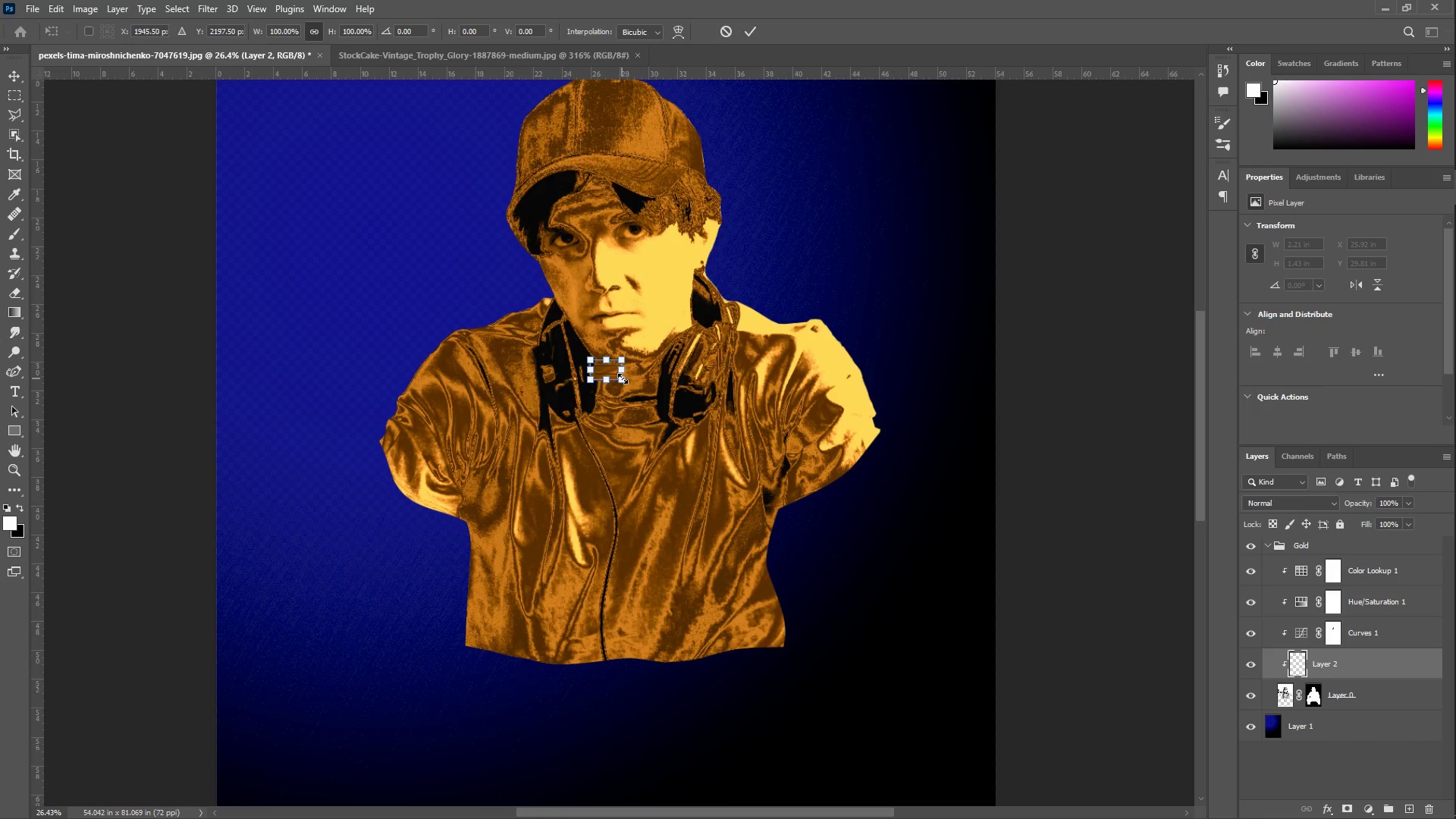 
scroll: coordinate [679, 604], scroll_direction: down, amount: 6.0
 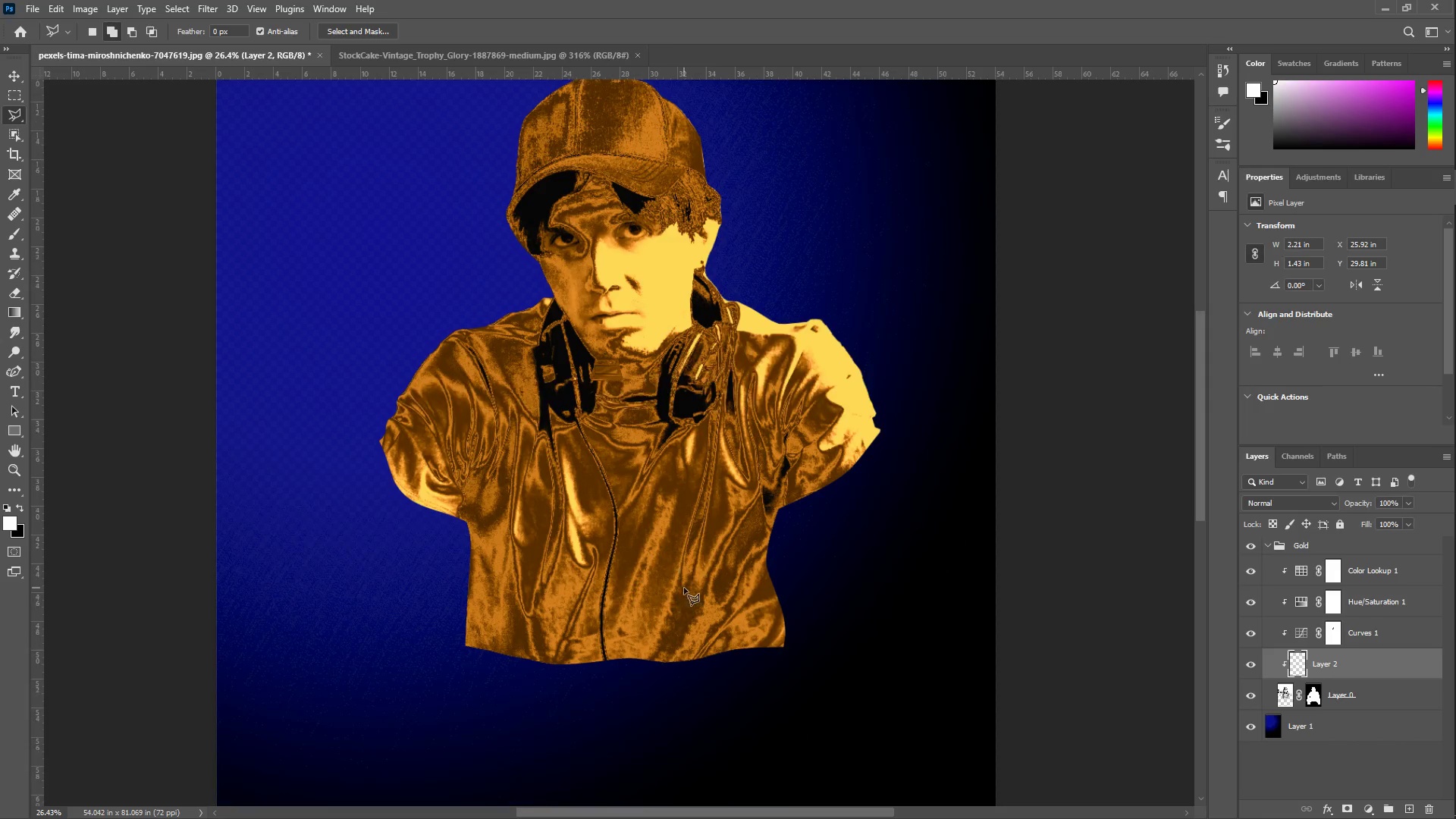 
left_click_drag(start_coordinate=[623, 379], to_coordinate=[846, 612])
 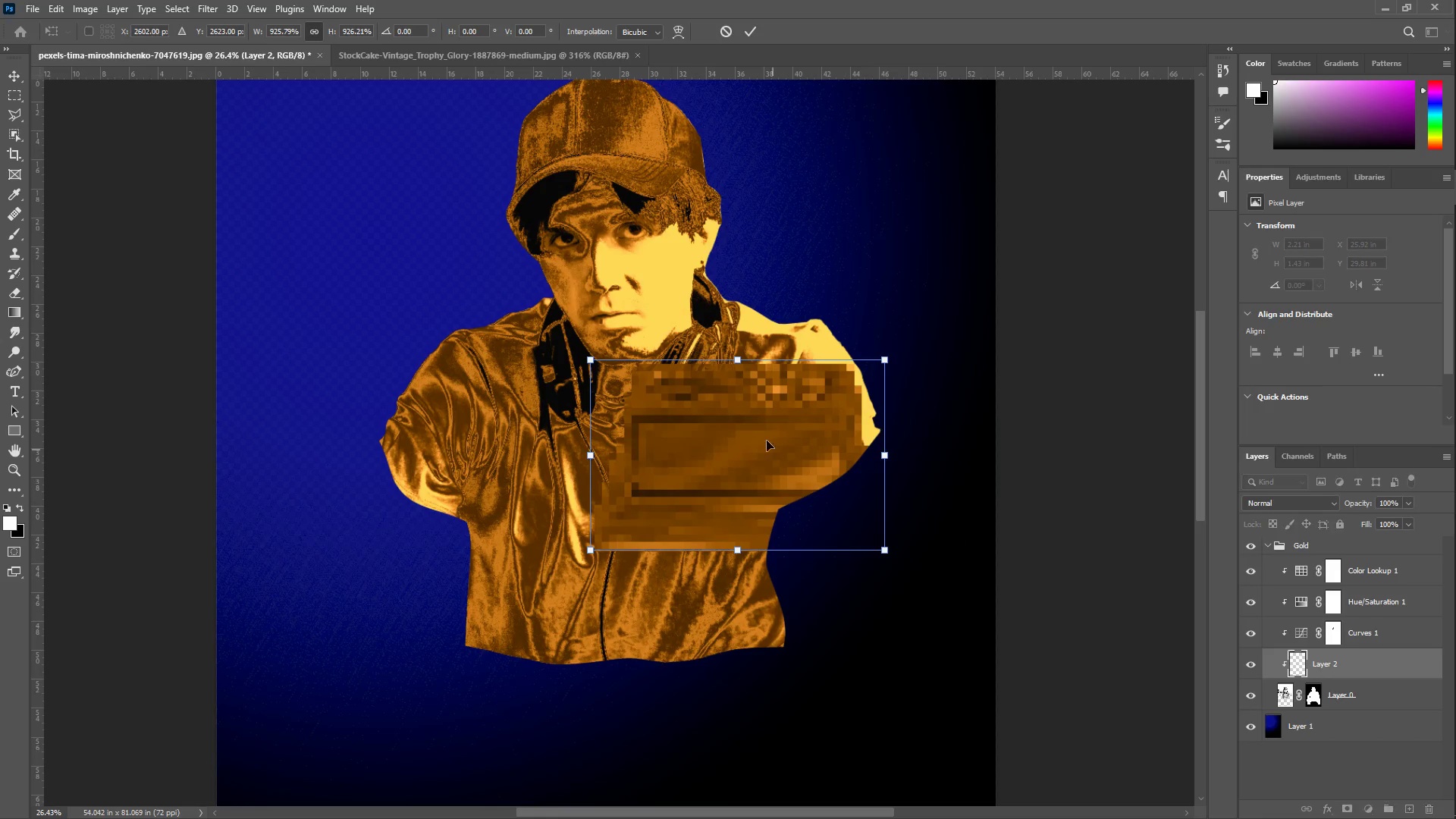 
left_click_drag(start_coordinate=[764, 441], to_coordinate=[617, 702])
 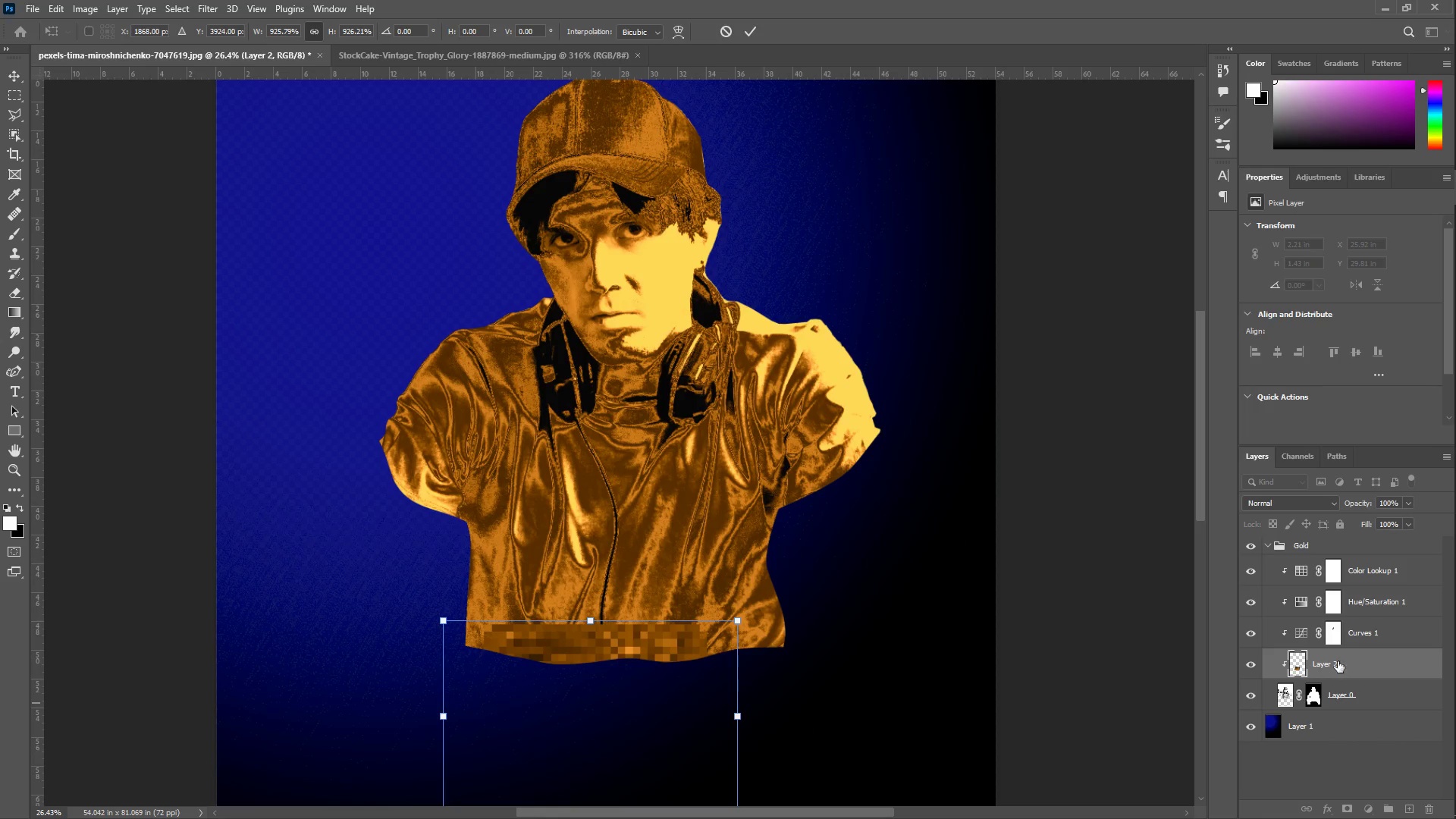 
left_click_drag(start_coordinate=[1338, 660], to_coordinate=[1285, 538])
 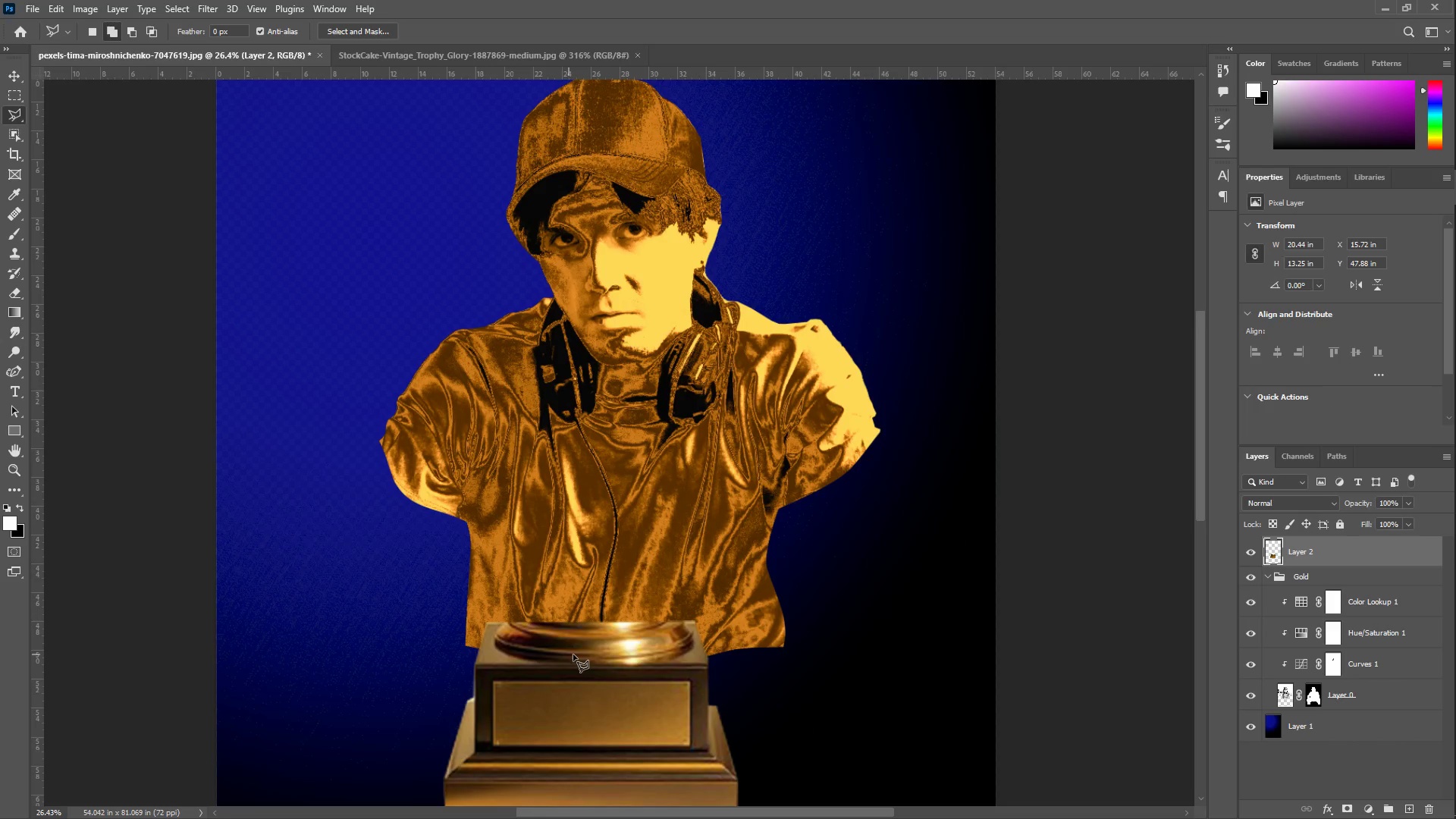 
key(Control+T)
 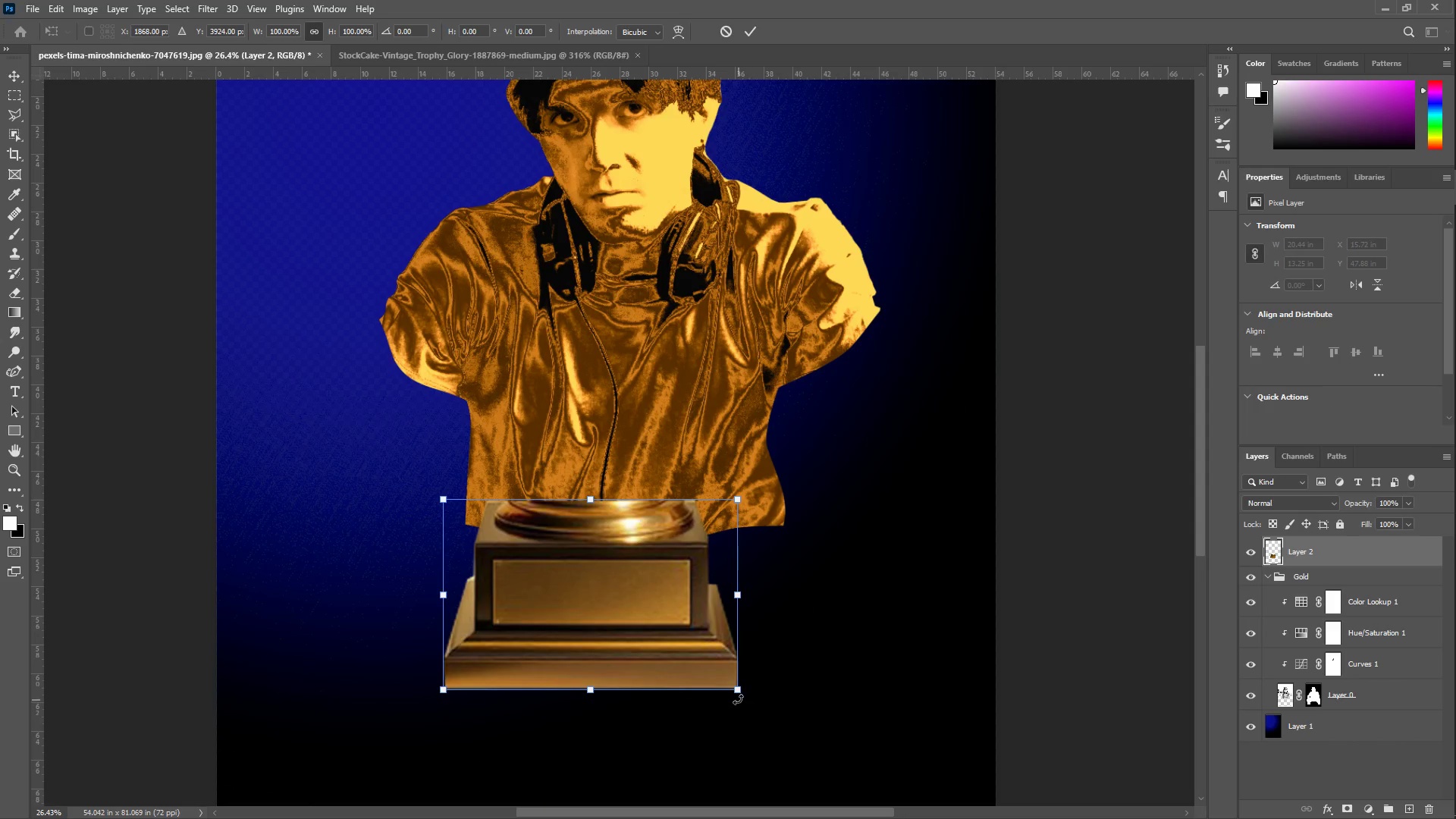 
scroll: coordinate [580, 627], scroll_direction: down, amount: 10.0
 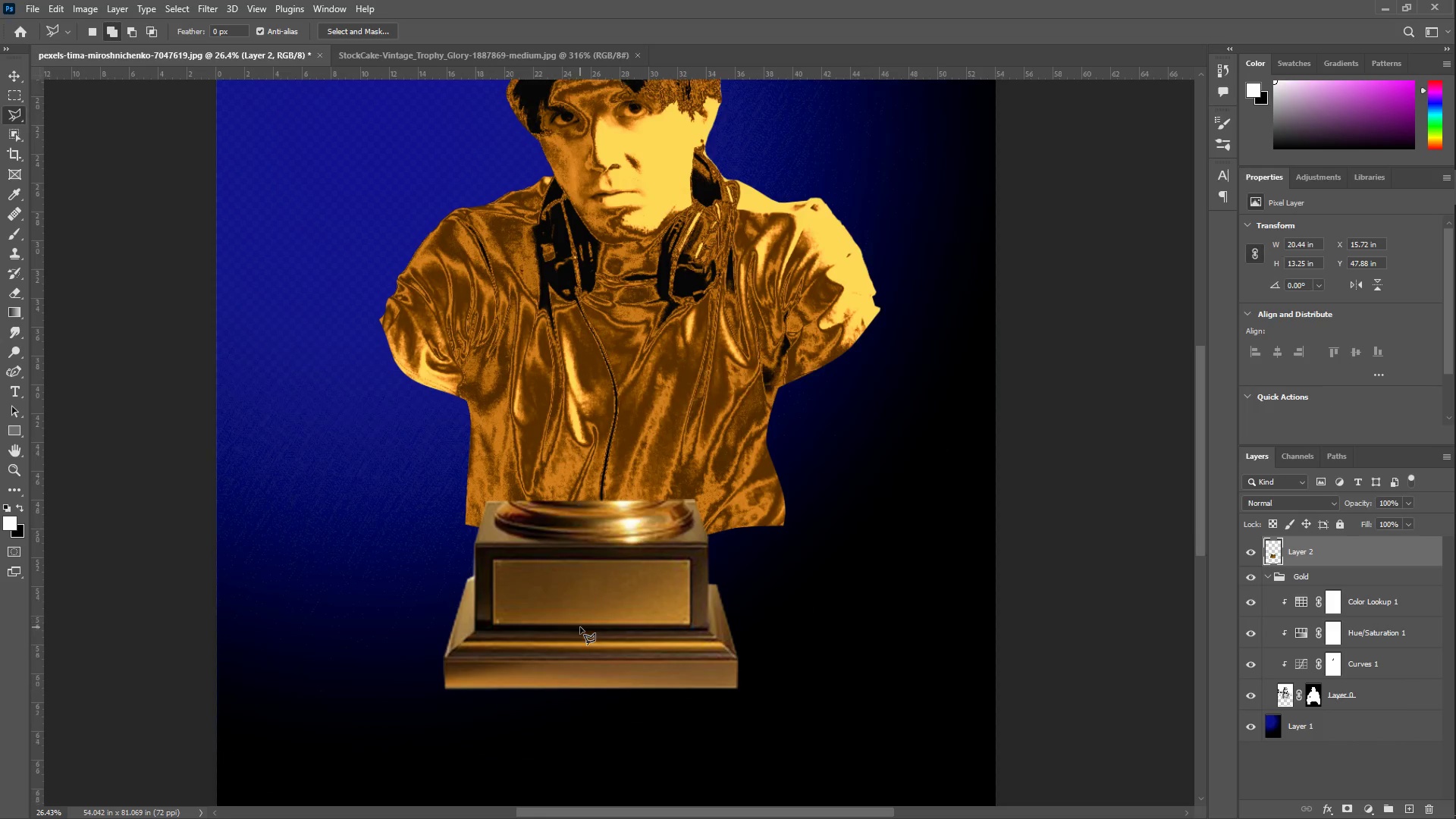 
left_click_drag(start_coordinate=[737, 691], to_coordinate=[871, 748])
 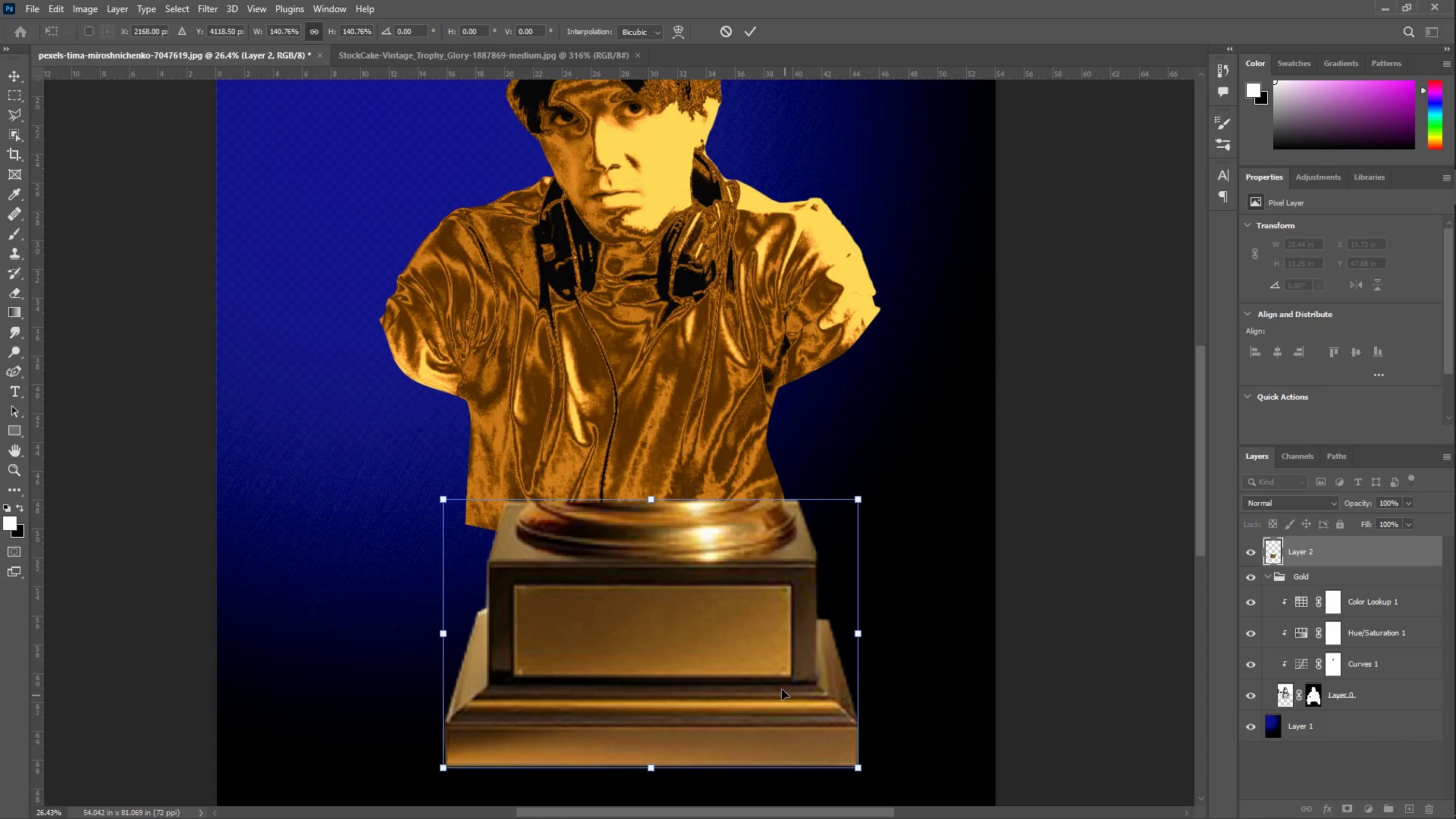 
left_click_drag(start_coordinate=[781, 688], to_coordinate=[751, 604])
 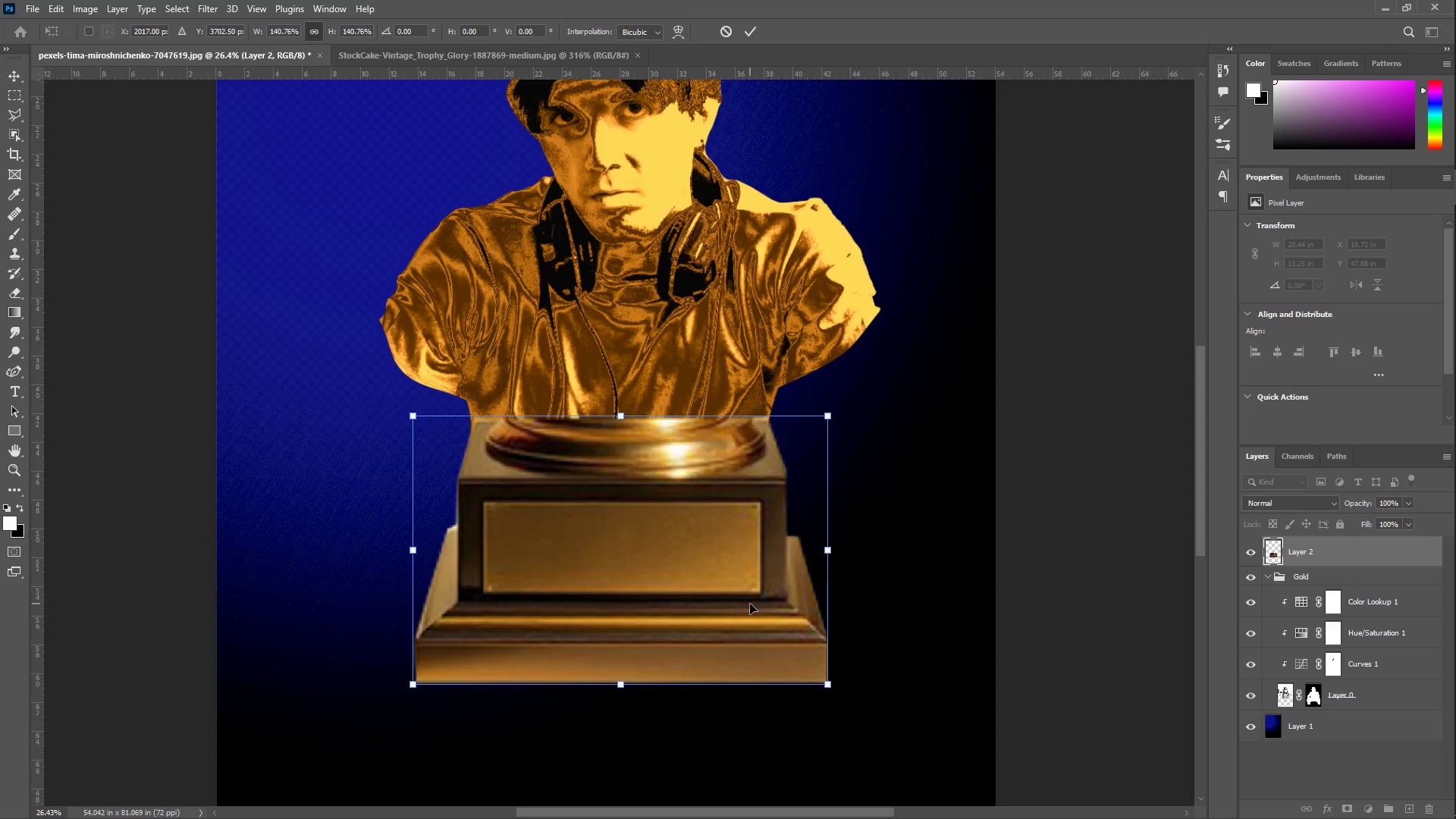 
key(Enter)
 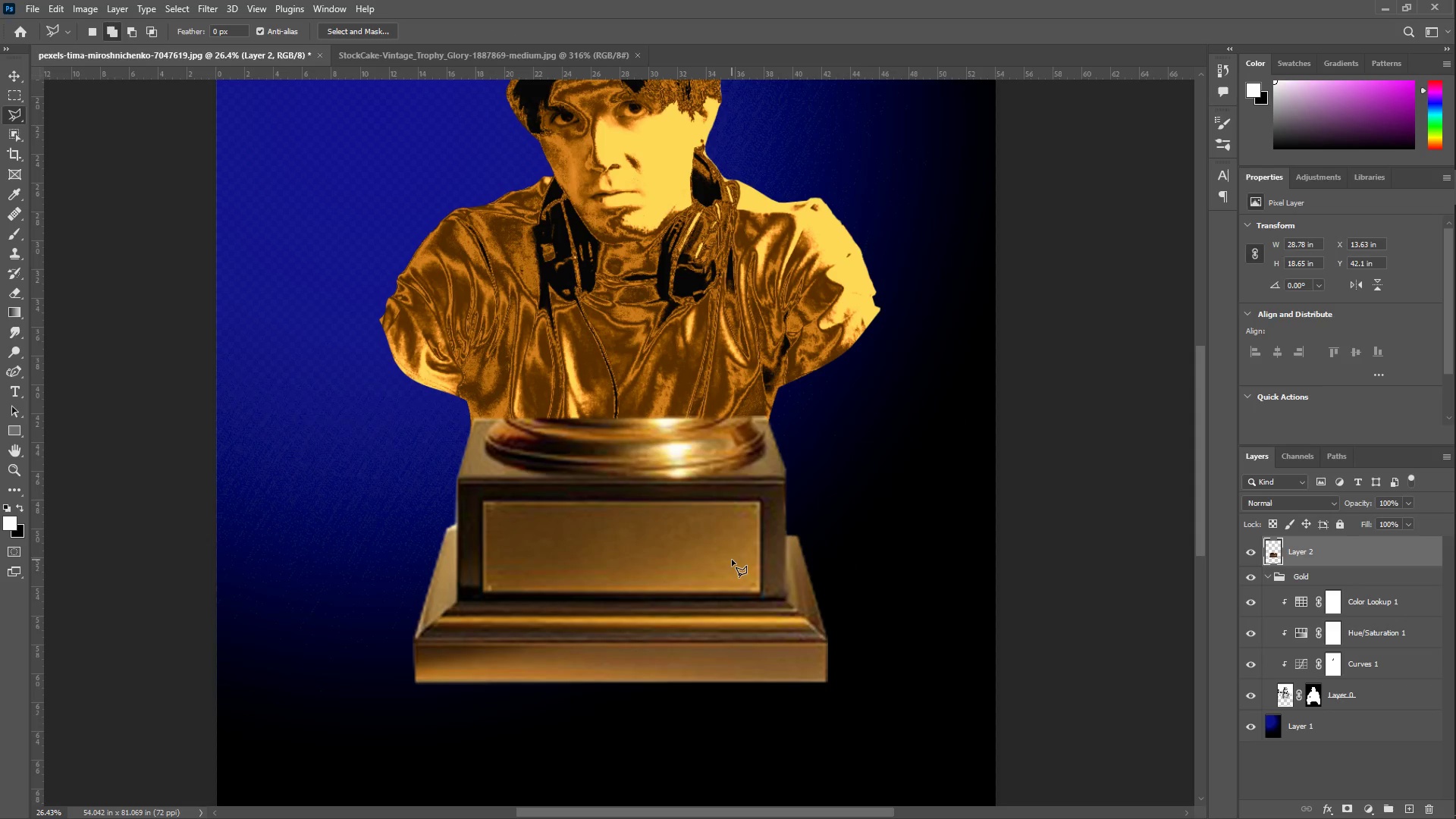 
type(ze)
 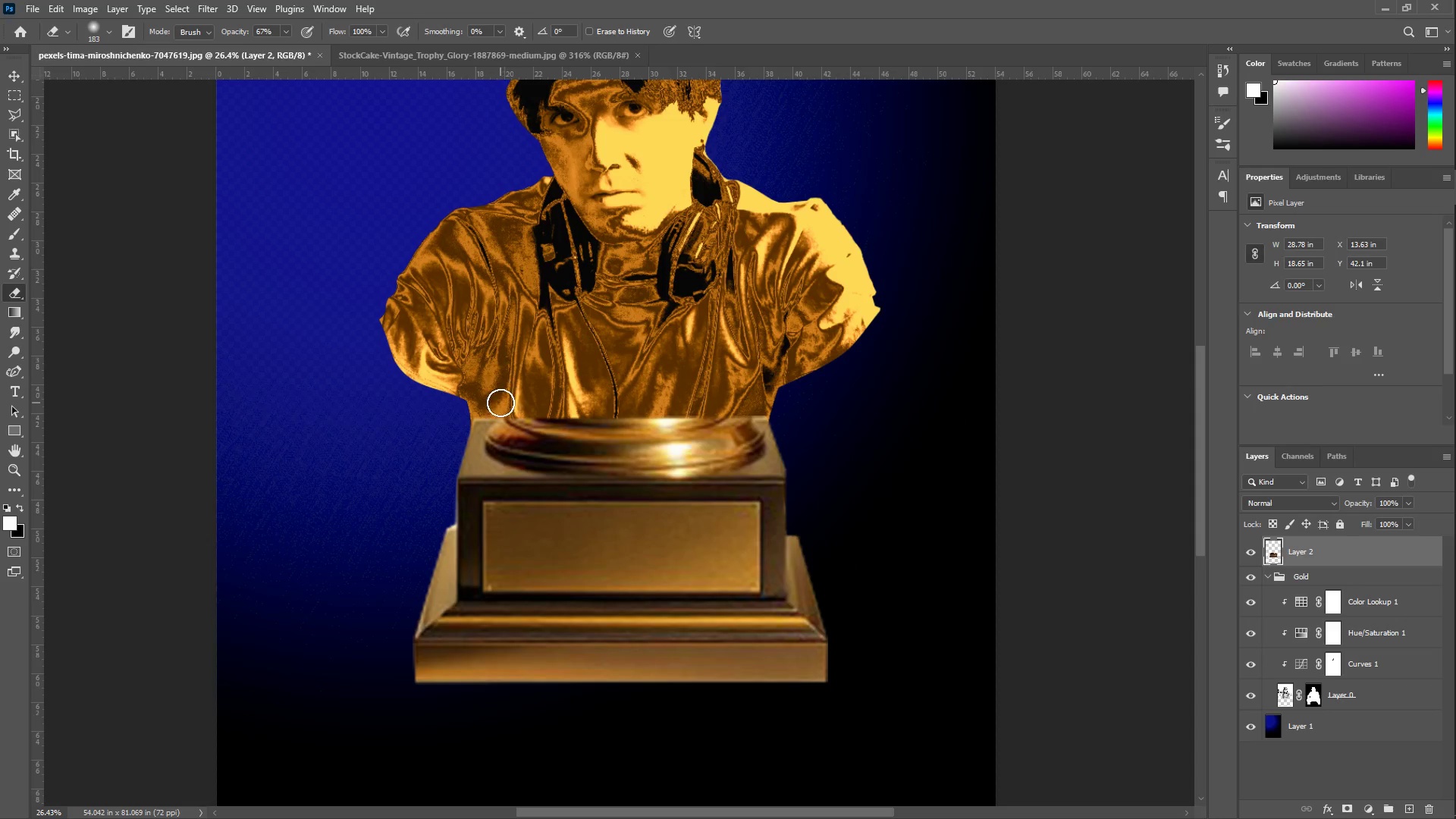 
left_click_drag(start_coordinate=[471, 407], to_coordinate=[846, 417])
 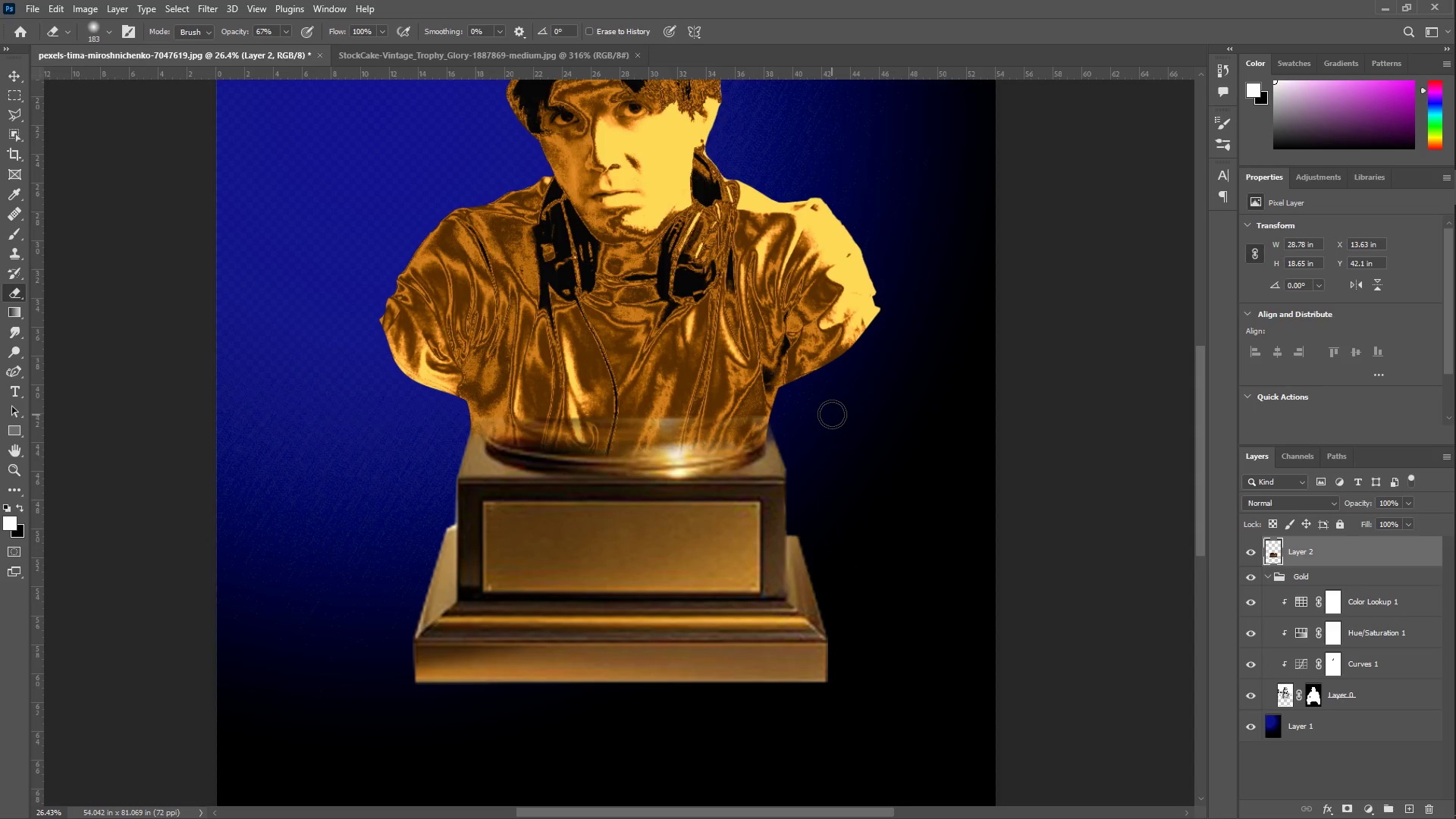 
left_click_drag(start_coordinate=[832, 413], to_coordinate=[620, 421])
 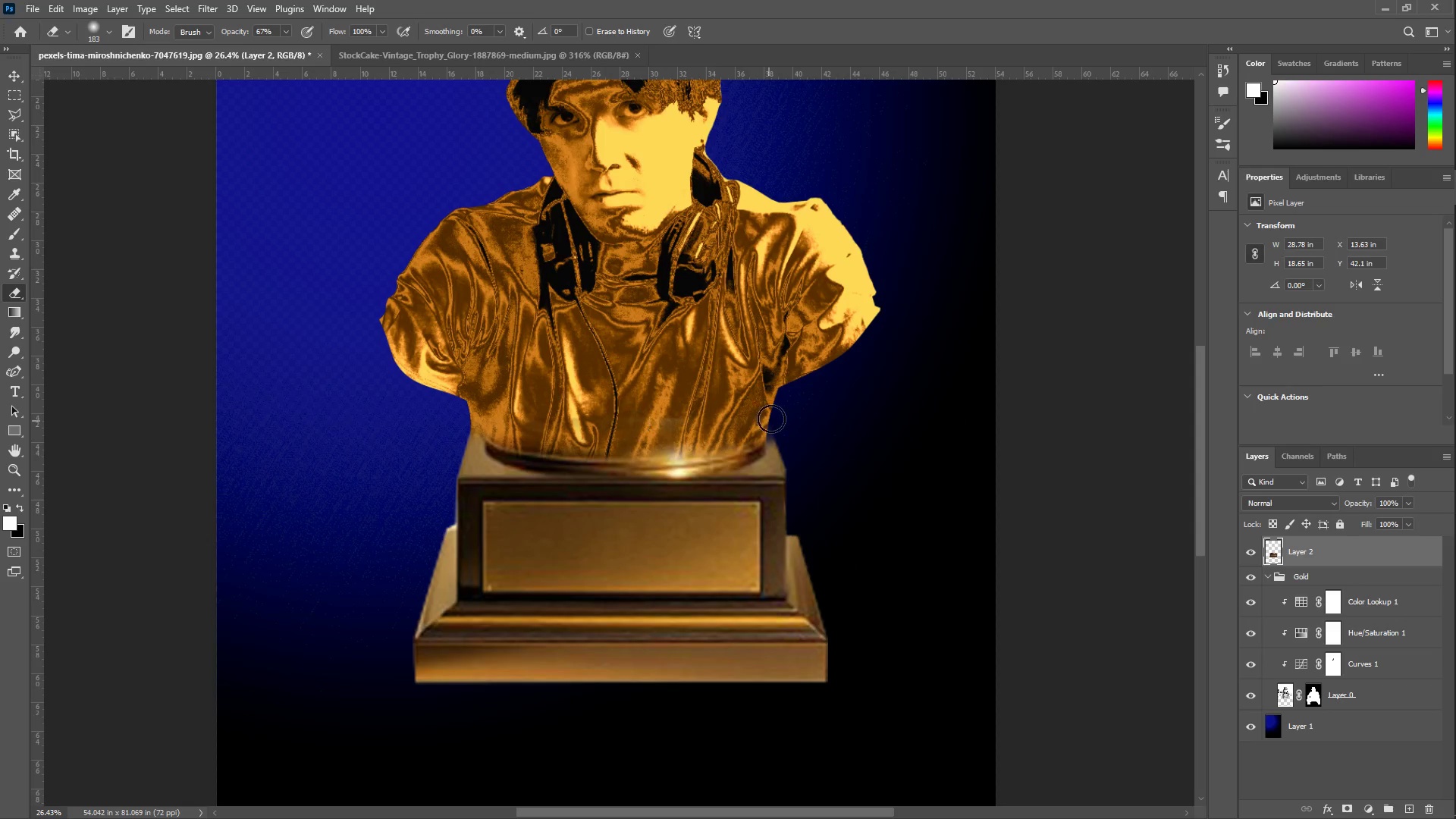 
left_click_drag(start_coordinate=[774, 410], to_coordinate=[706, 424])
 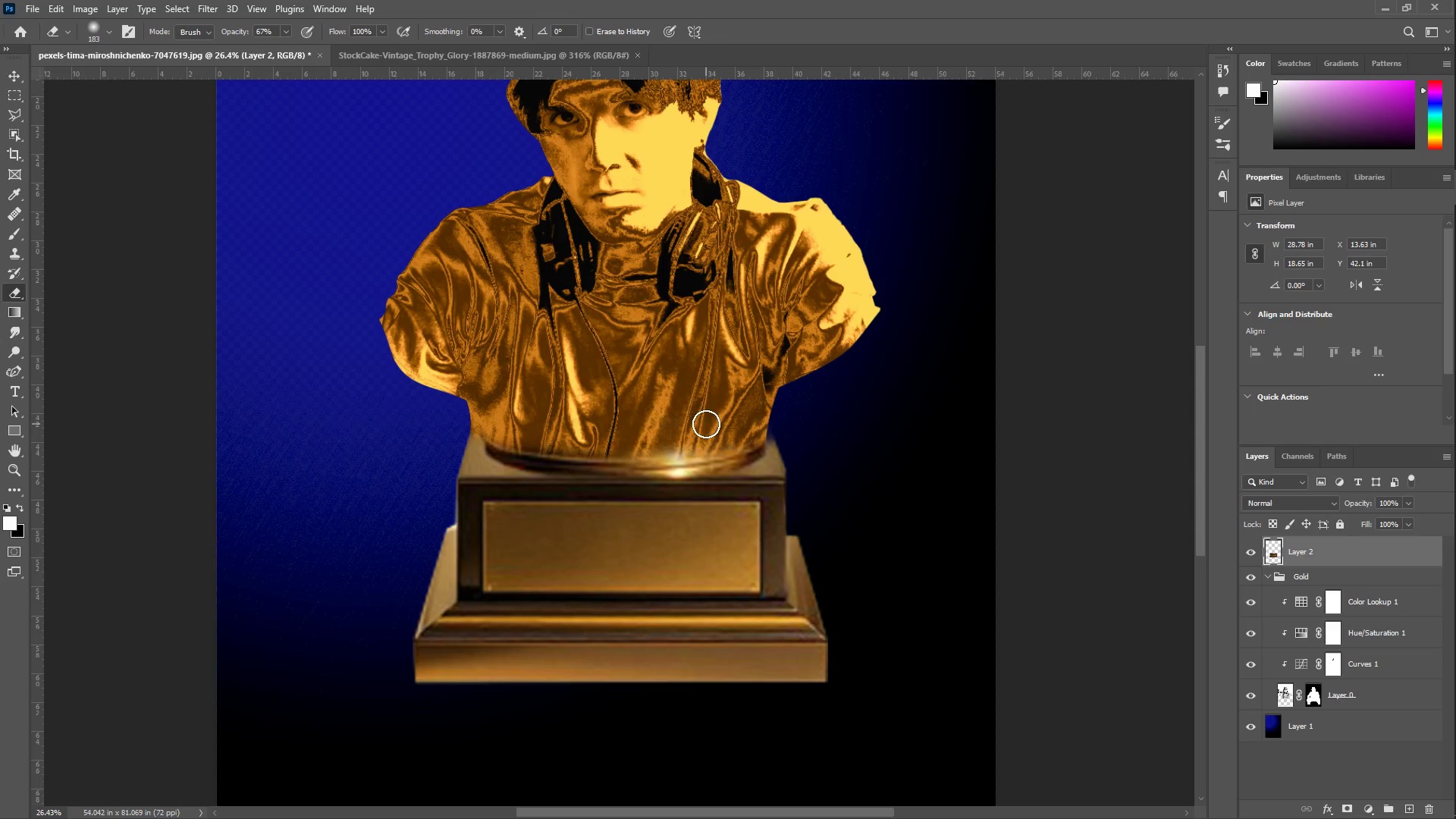 
key(Control+Z)
 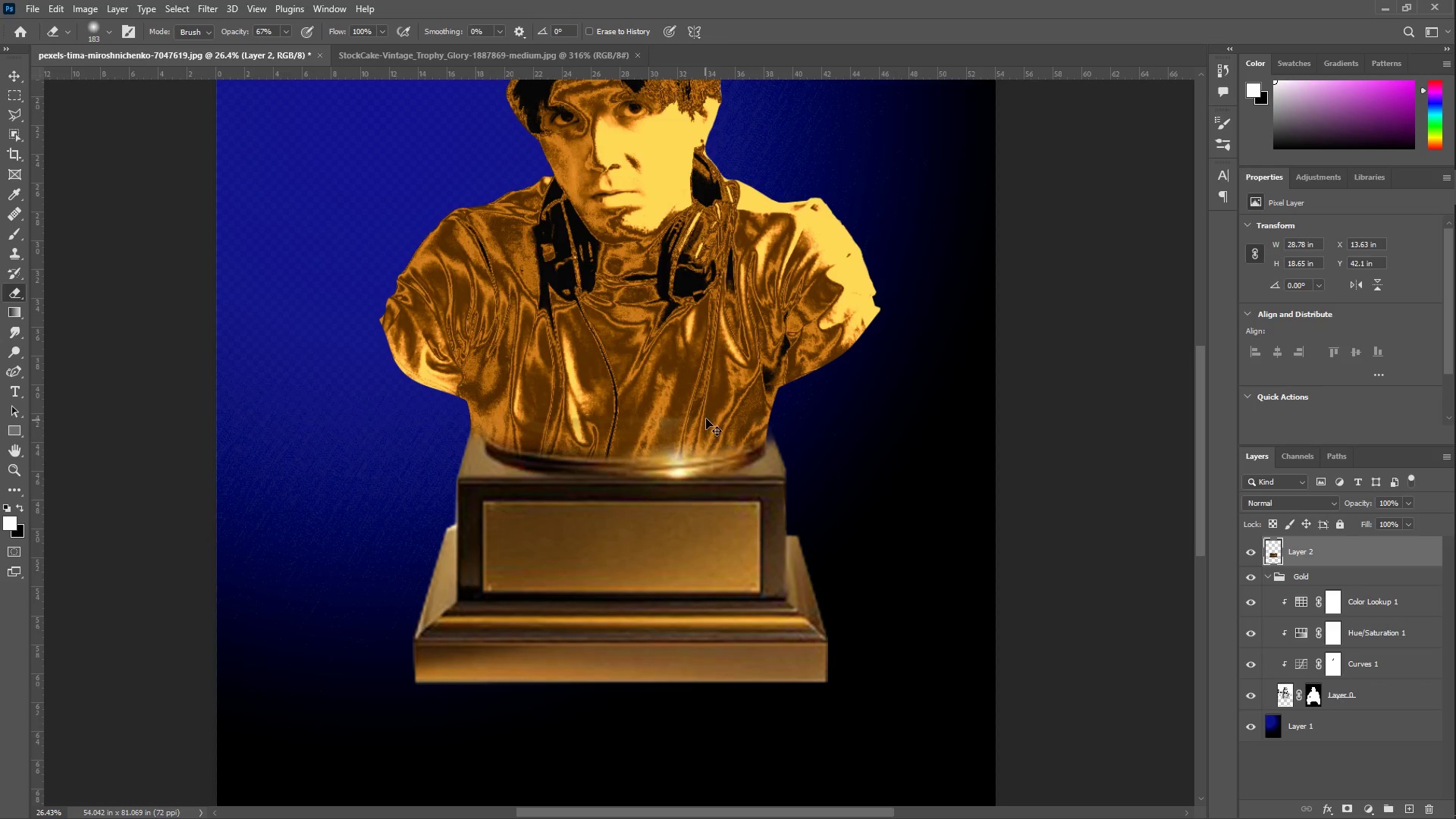 
key(Control+Z)
 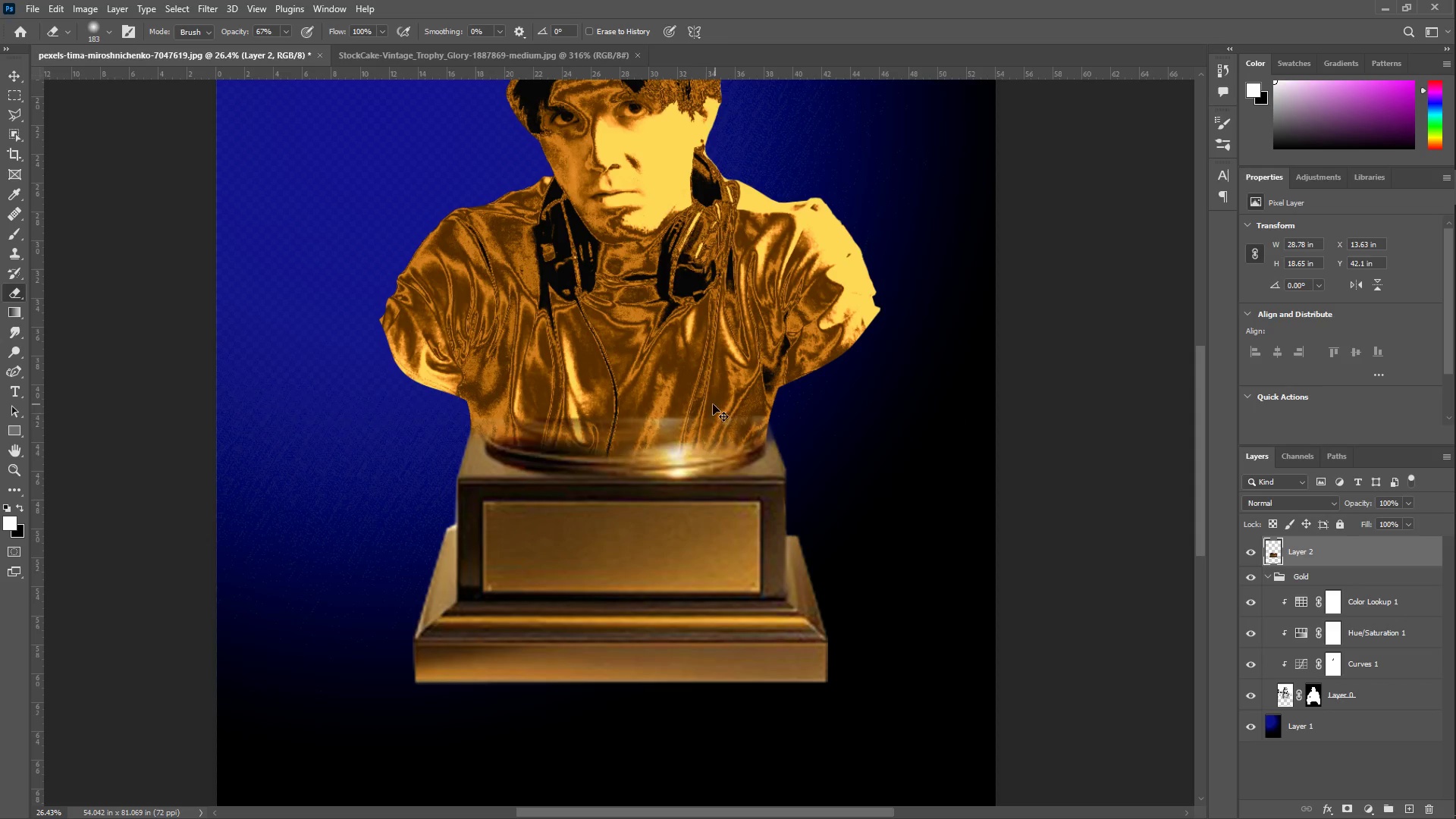 
key(Control+Z)
 